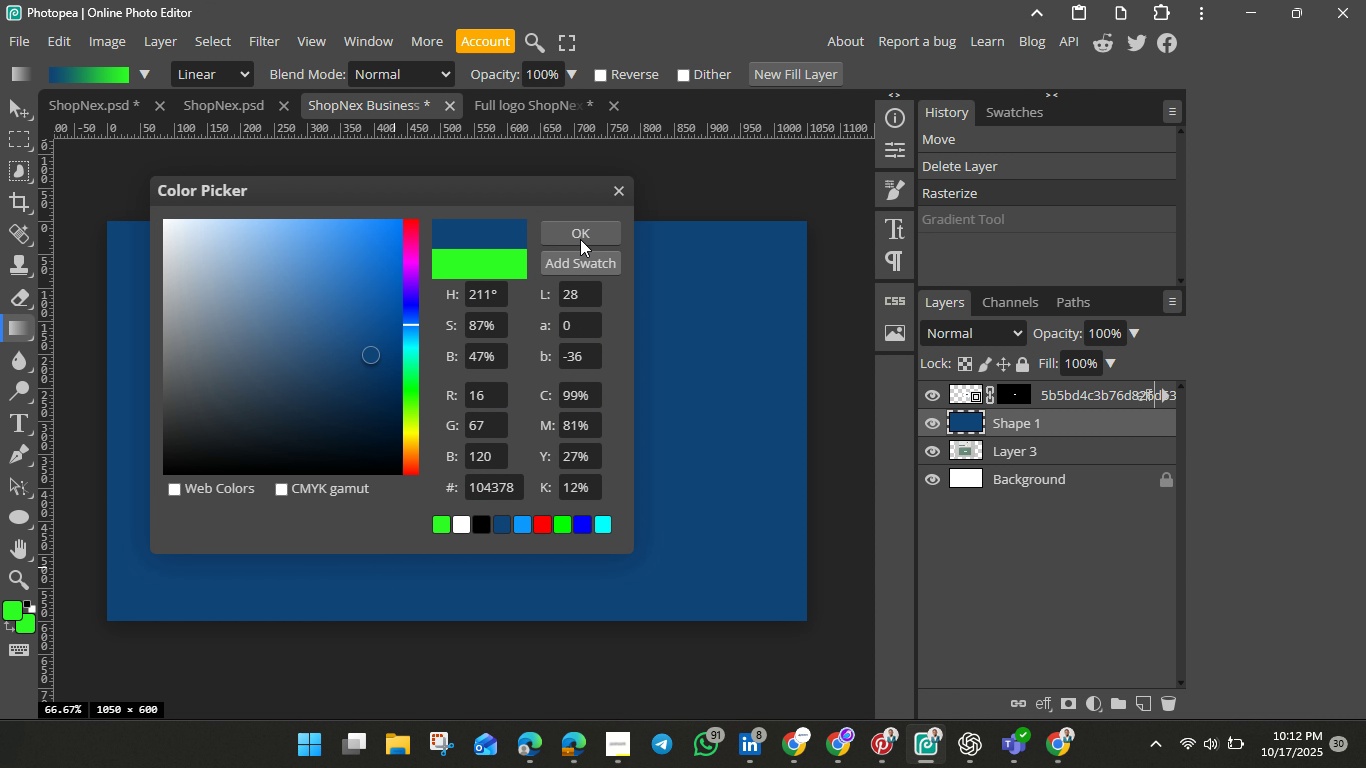 
left_click([580, 239])
 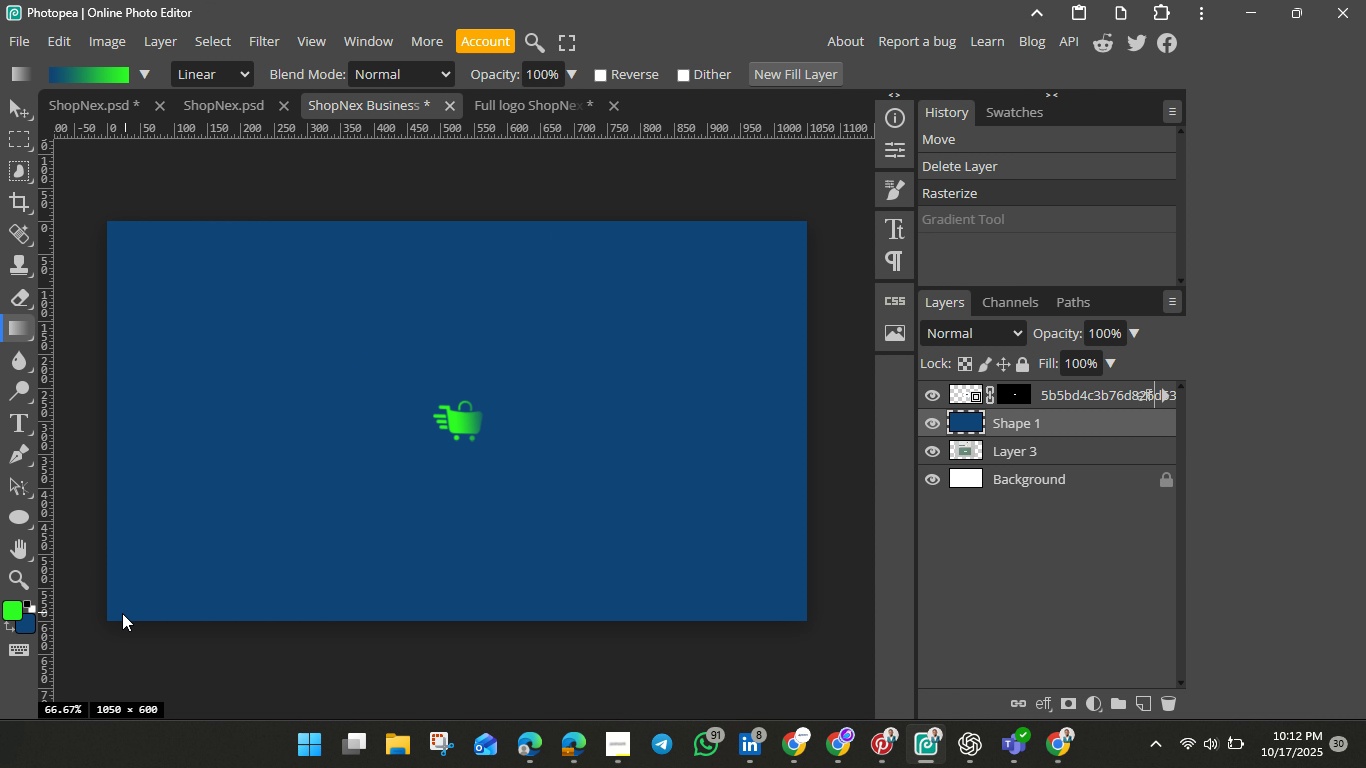 
left_click_drag(start_coordinate=[117, 613], to_coordinate=[148, 585])
 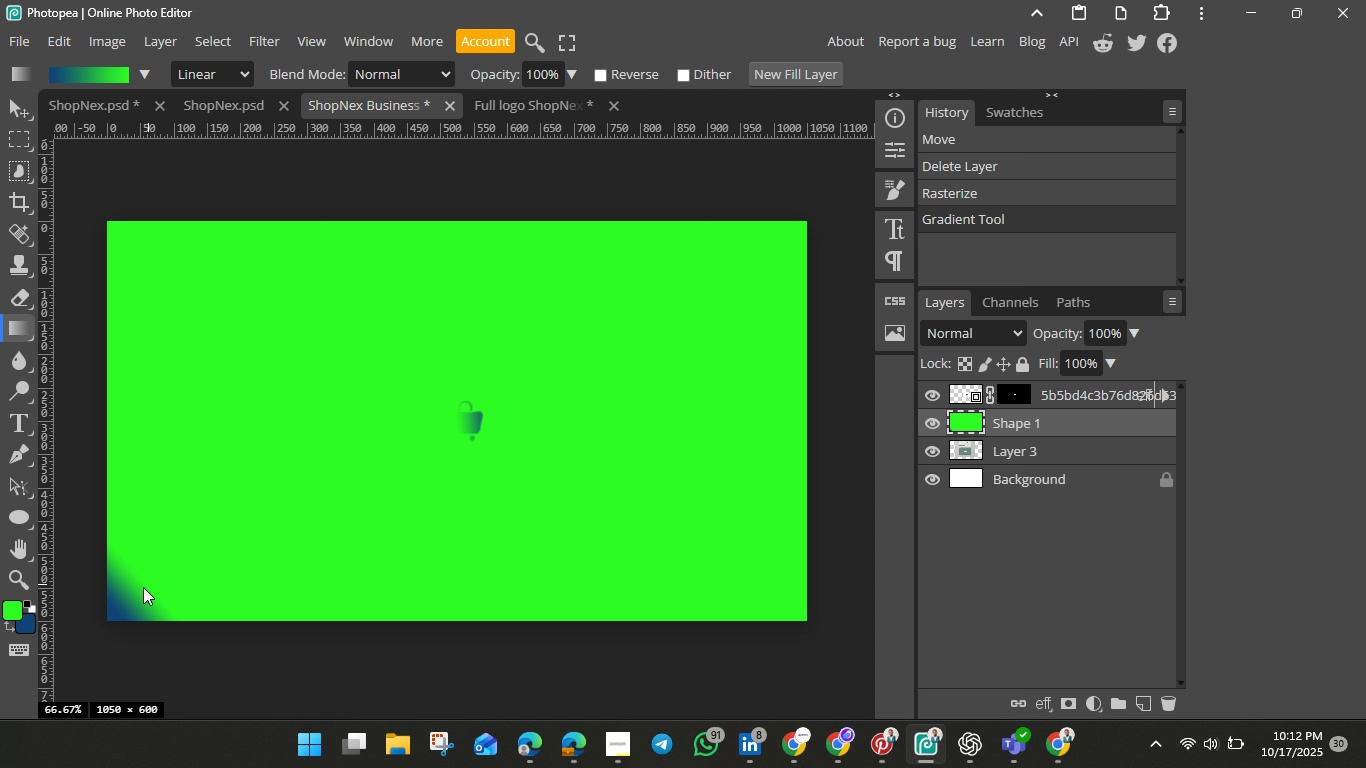 
wait(9.6)
 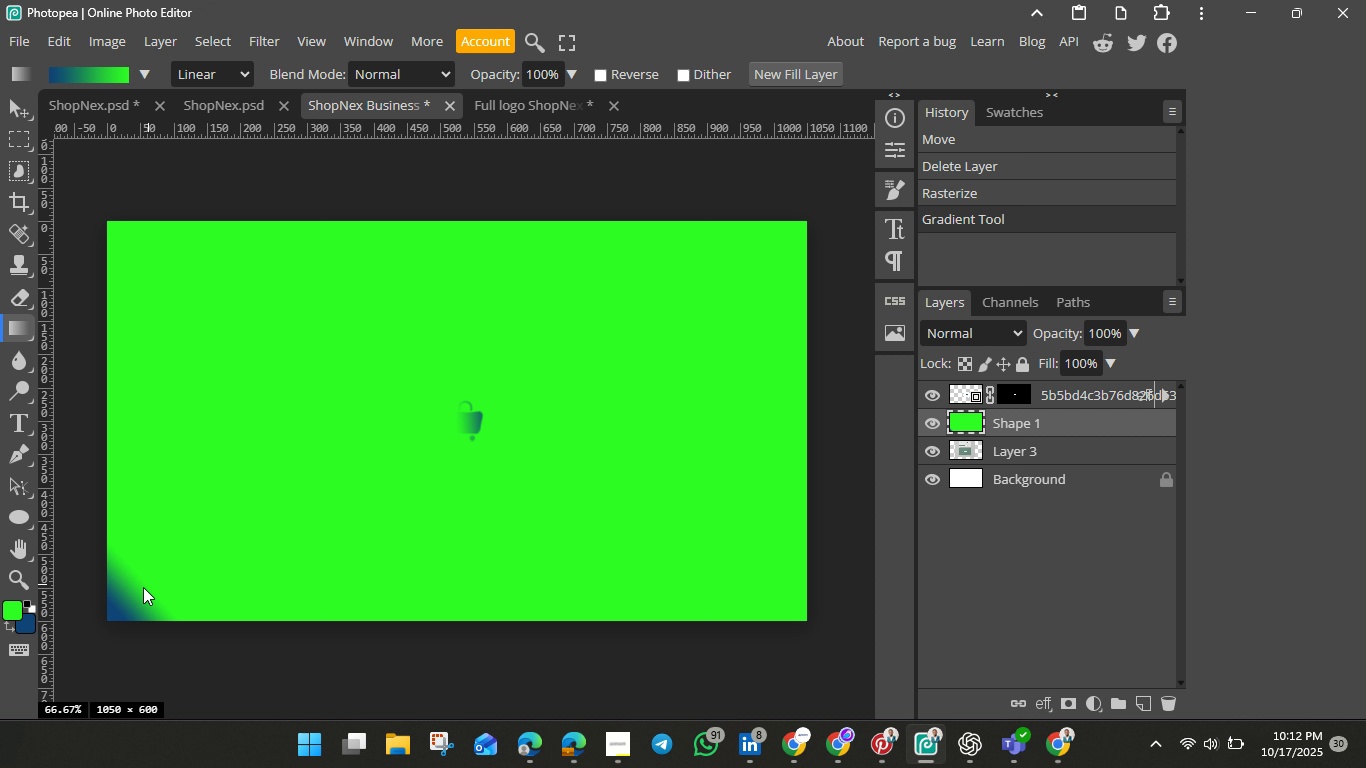 
left_click([958, 200])
 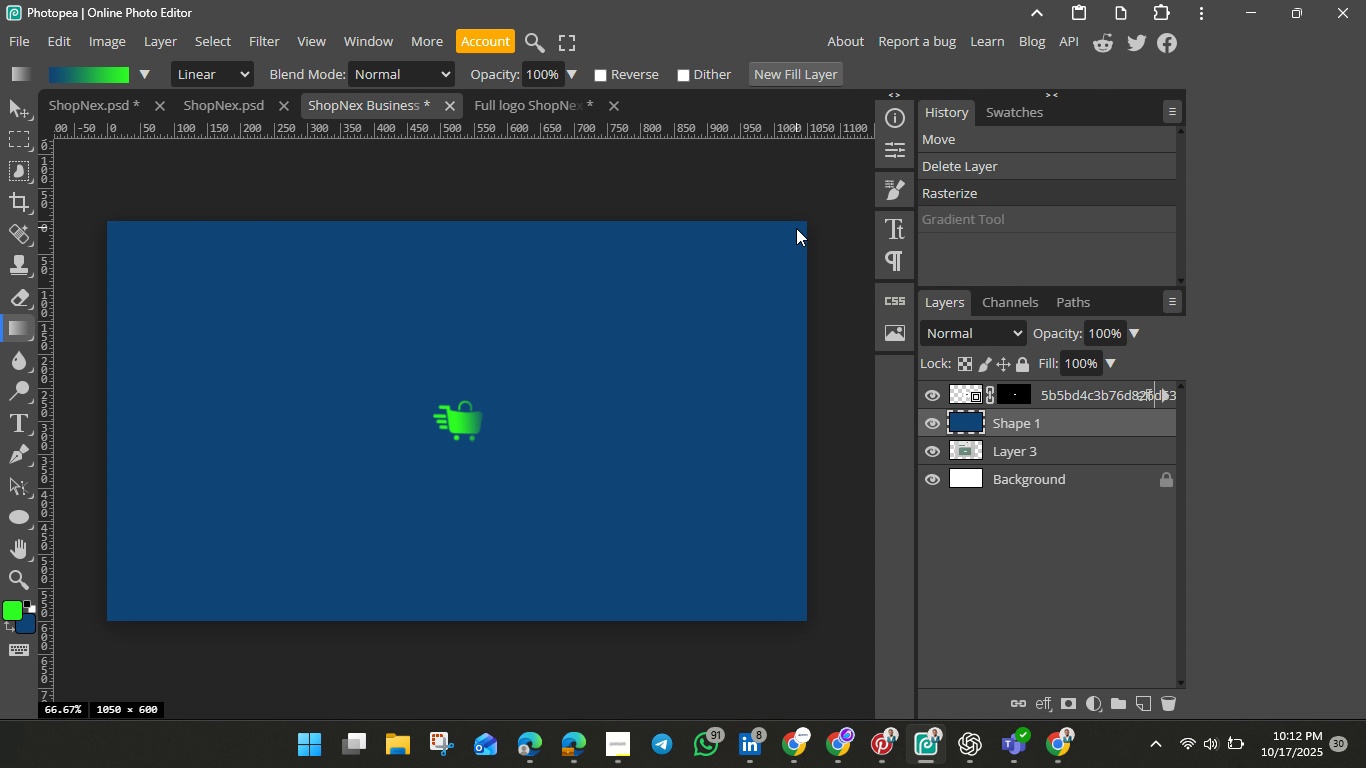 
left_click([796, 228])
 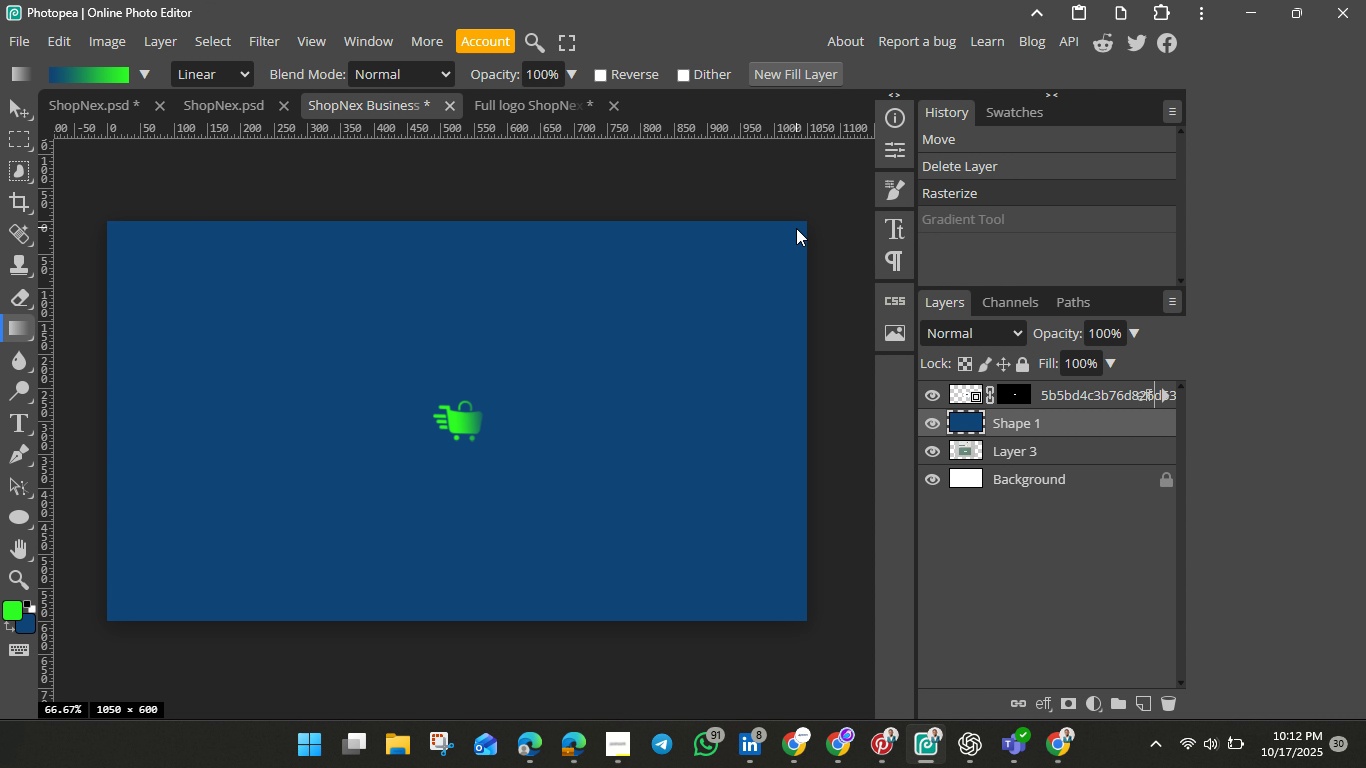 
left_click_drag(start_coordinate=[796, 228], to_coordinate=[789, 229])
 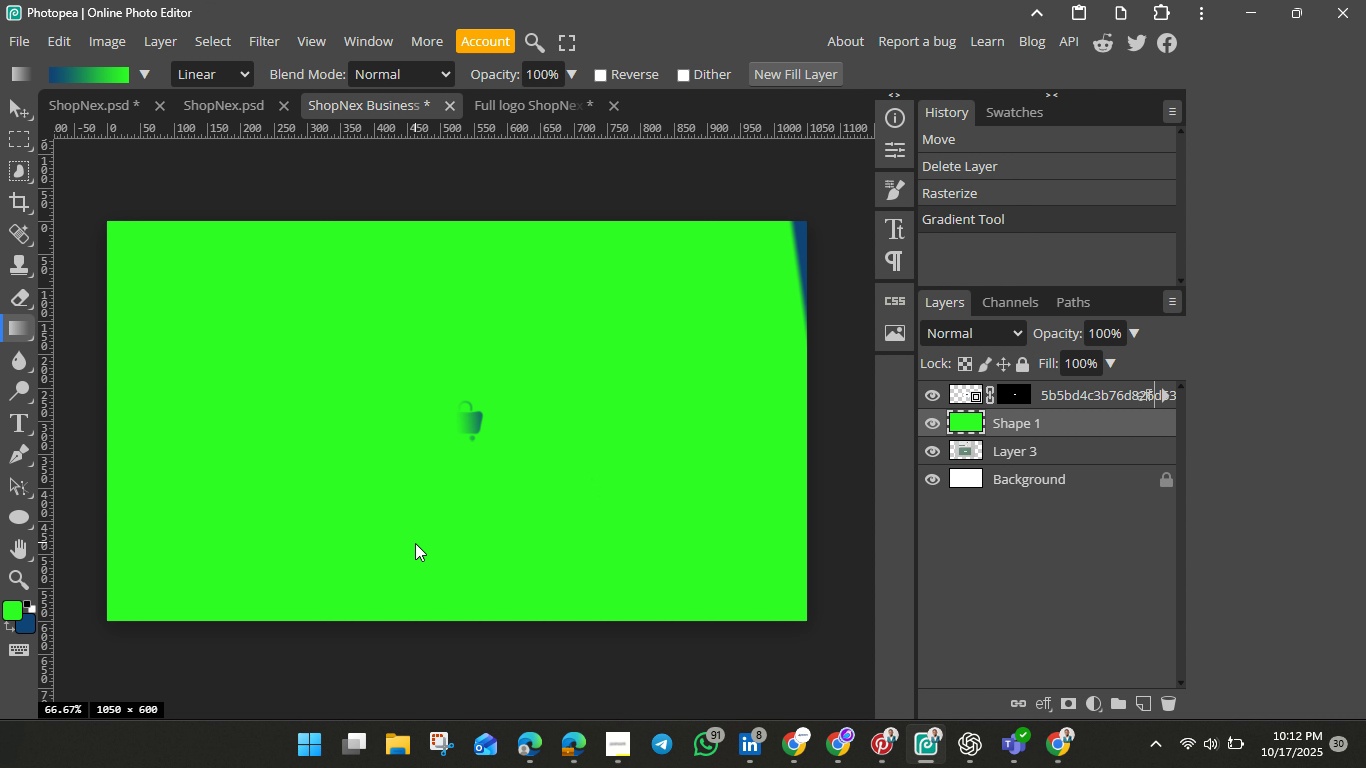 
wait(8.07)
 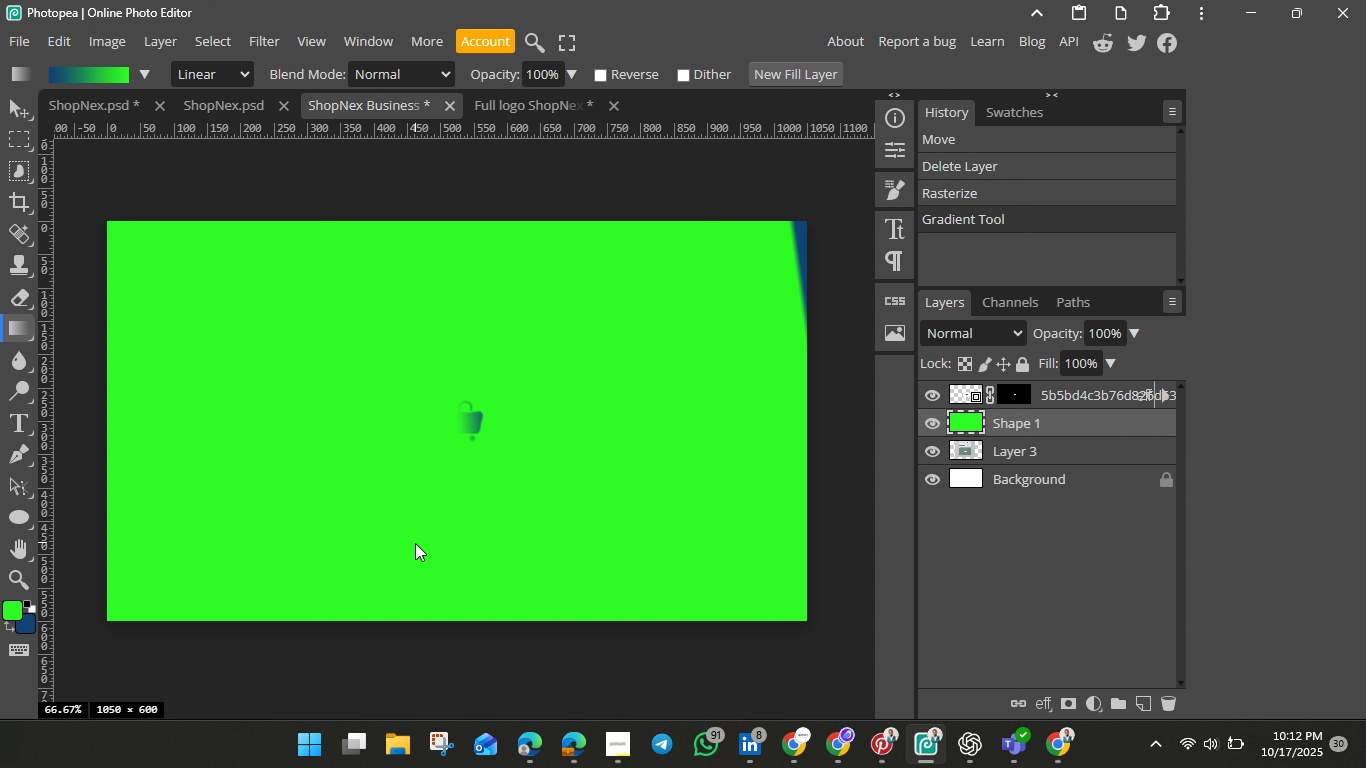 
left_click([969, 212])
 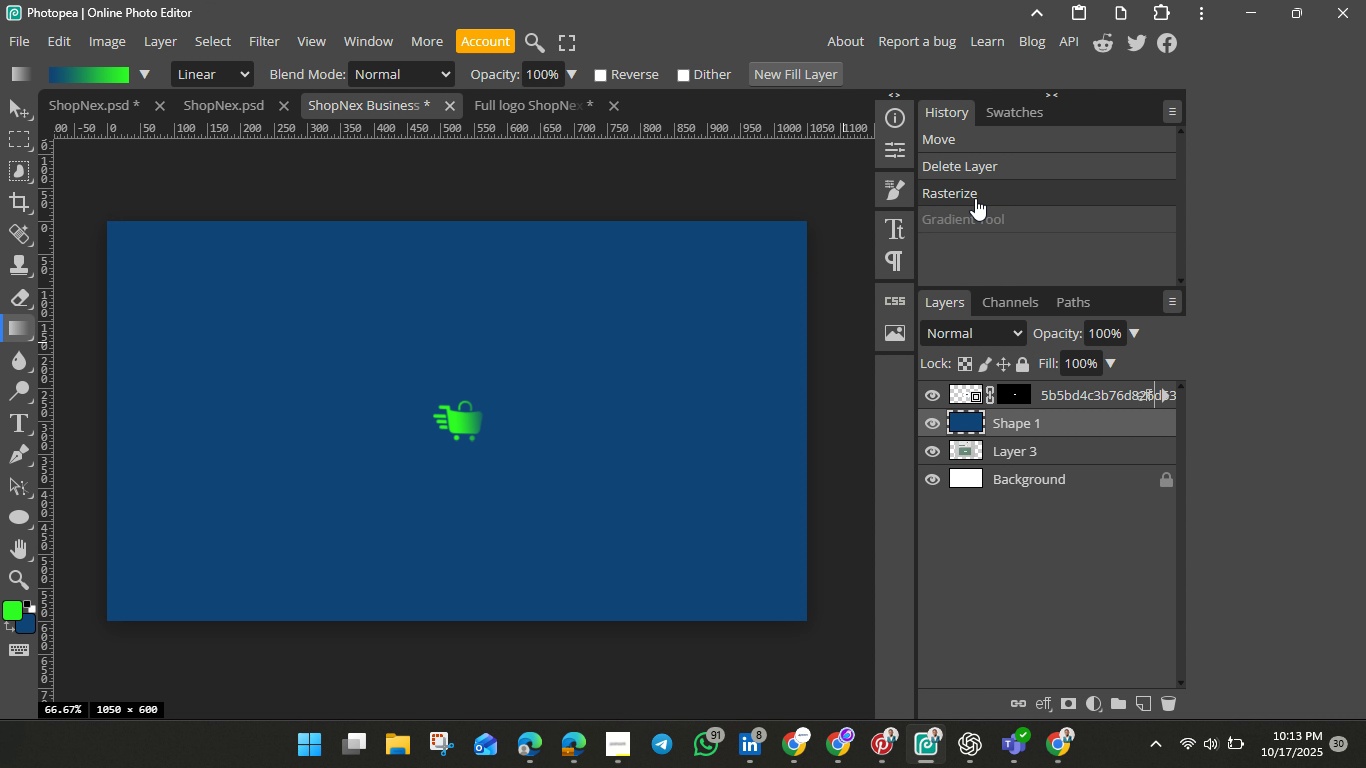 
left_click([975, 198])
 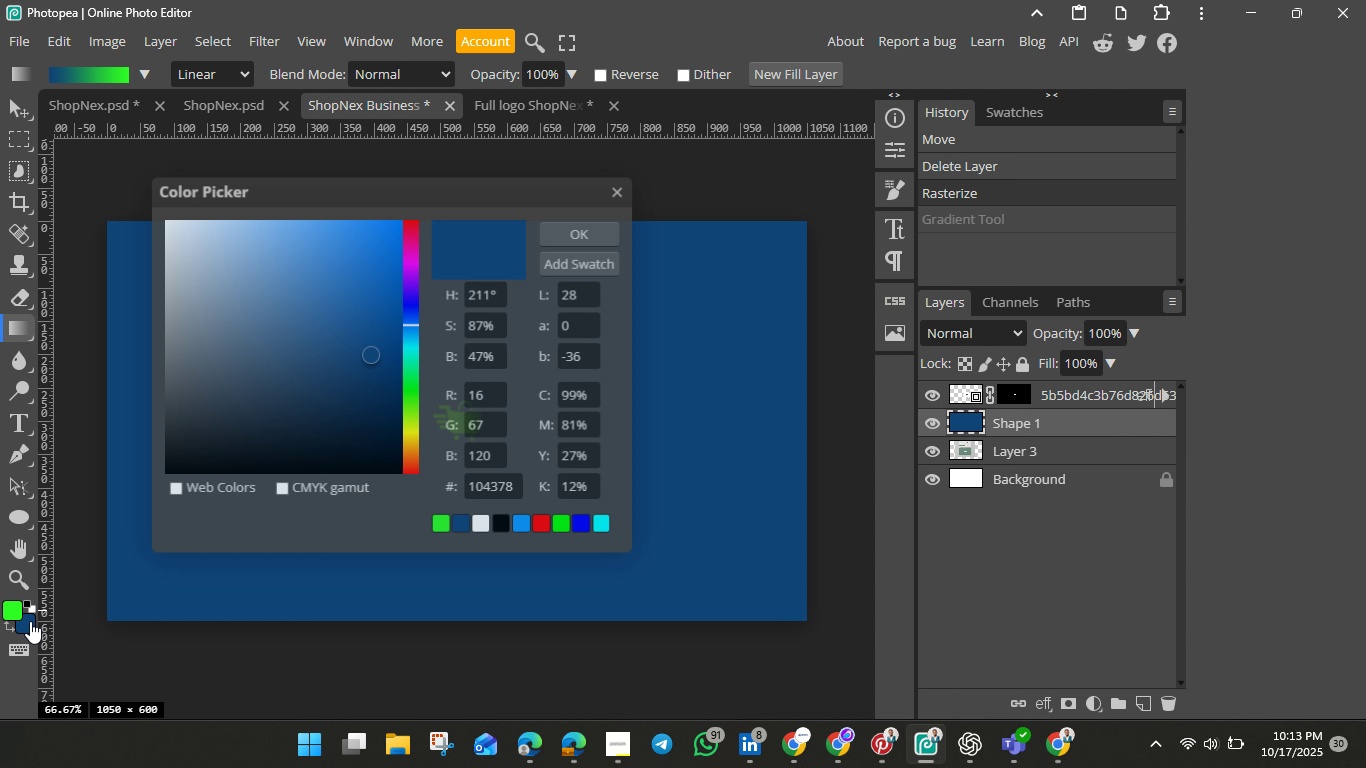 
left_click([30, 621])
 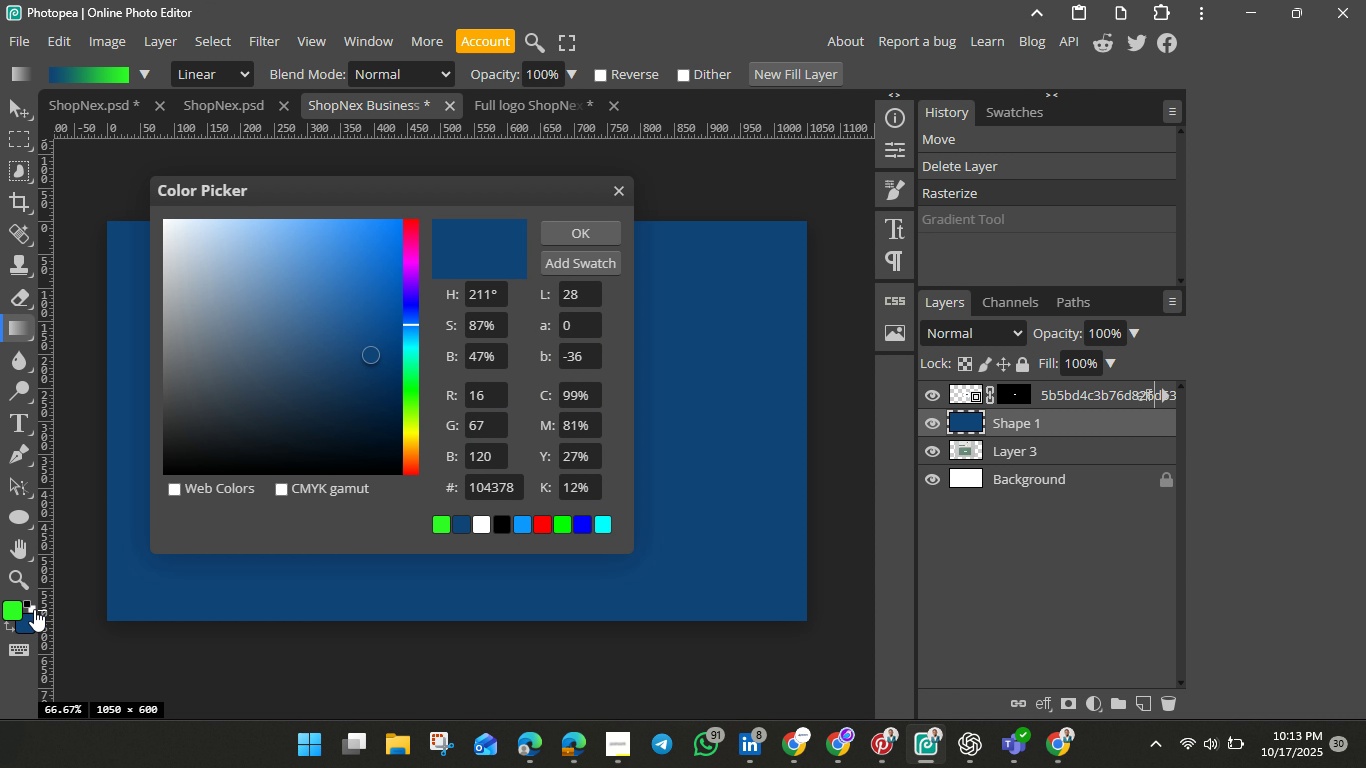 
left_click([33, 607])
 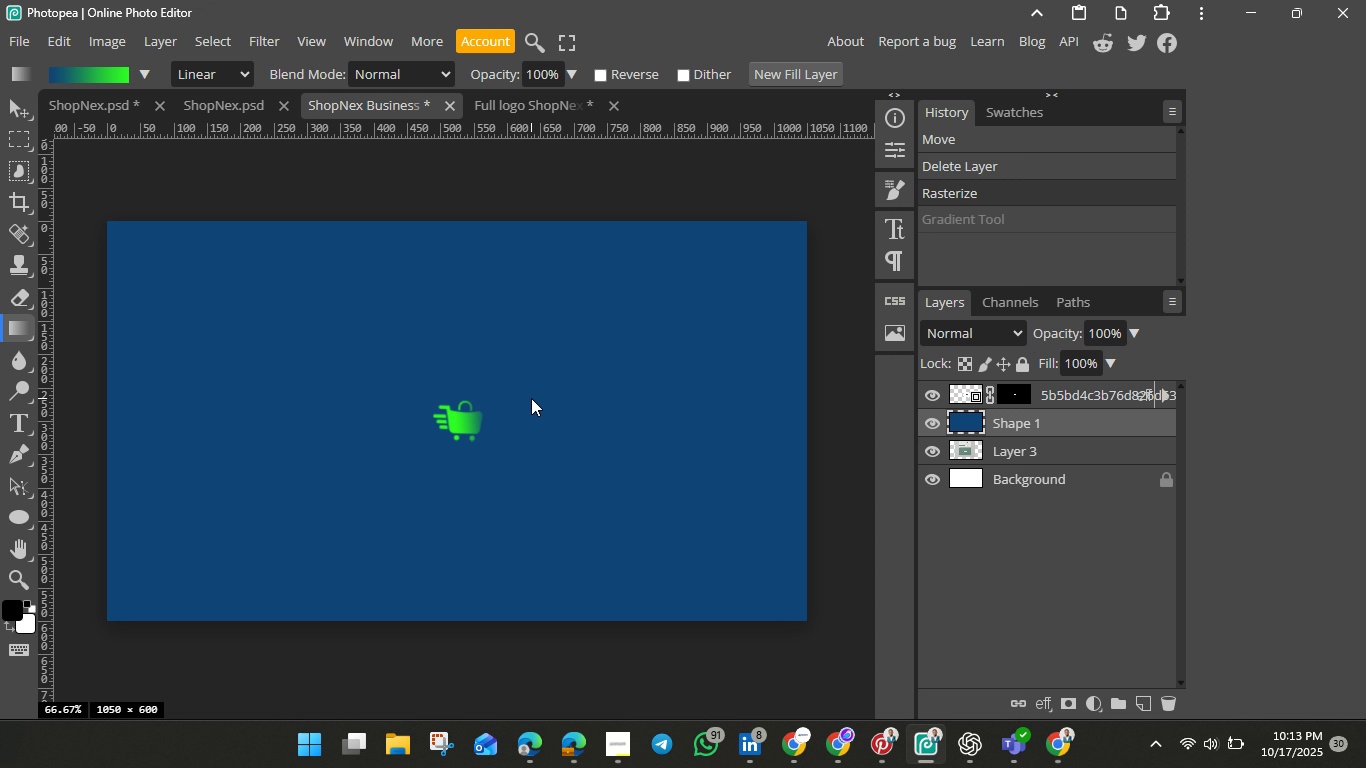 
wait(50.88)
 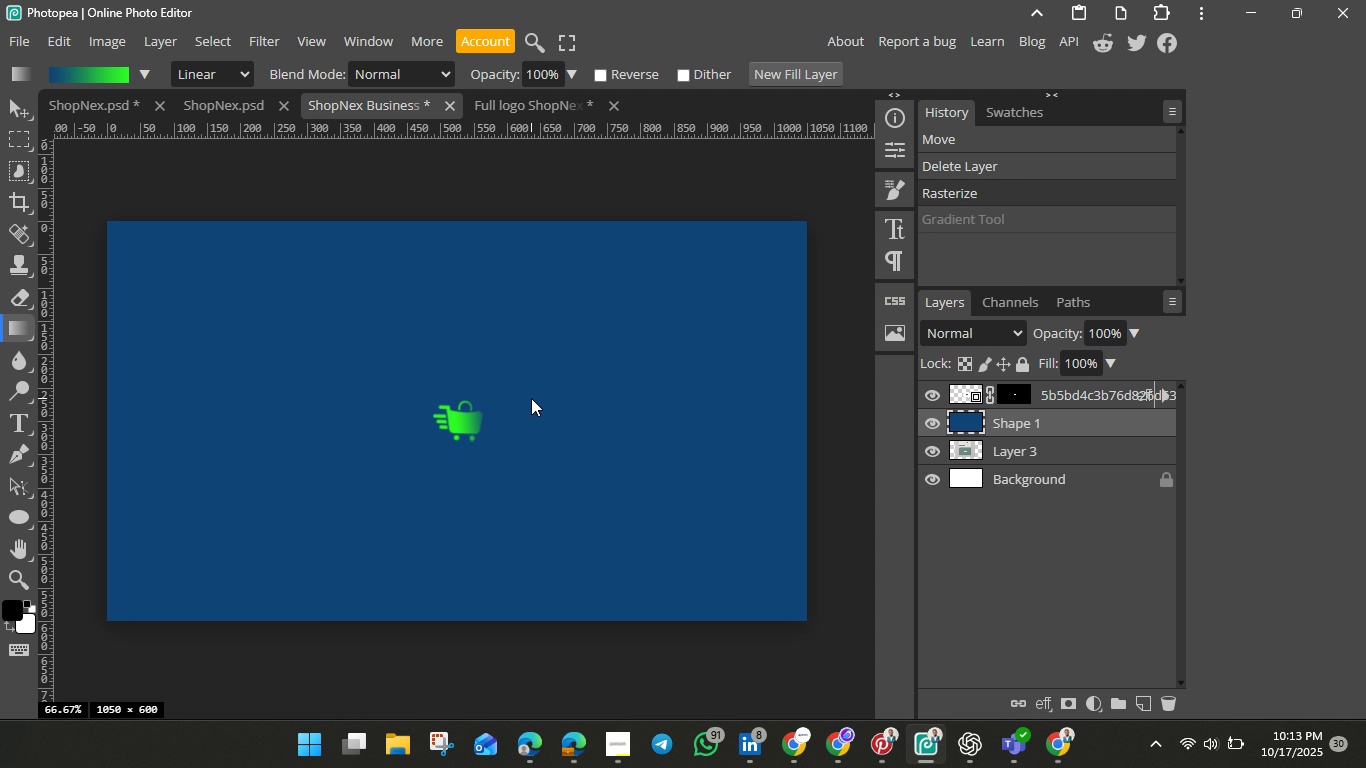 
left_click([966, 142])
 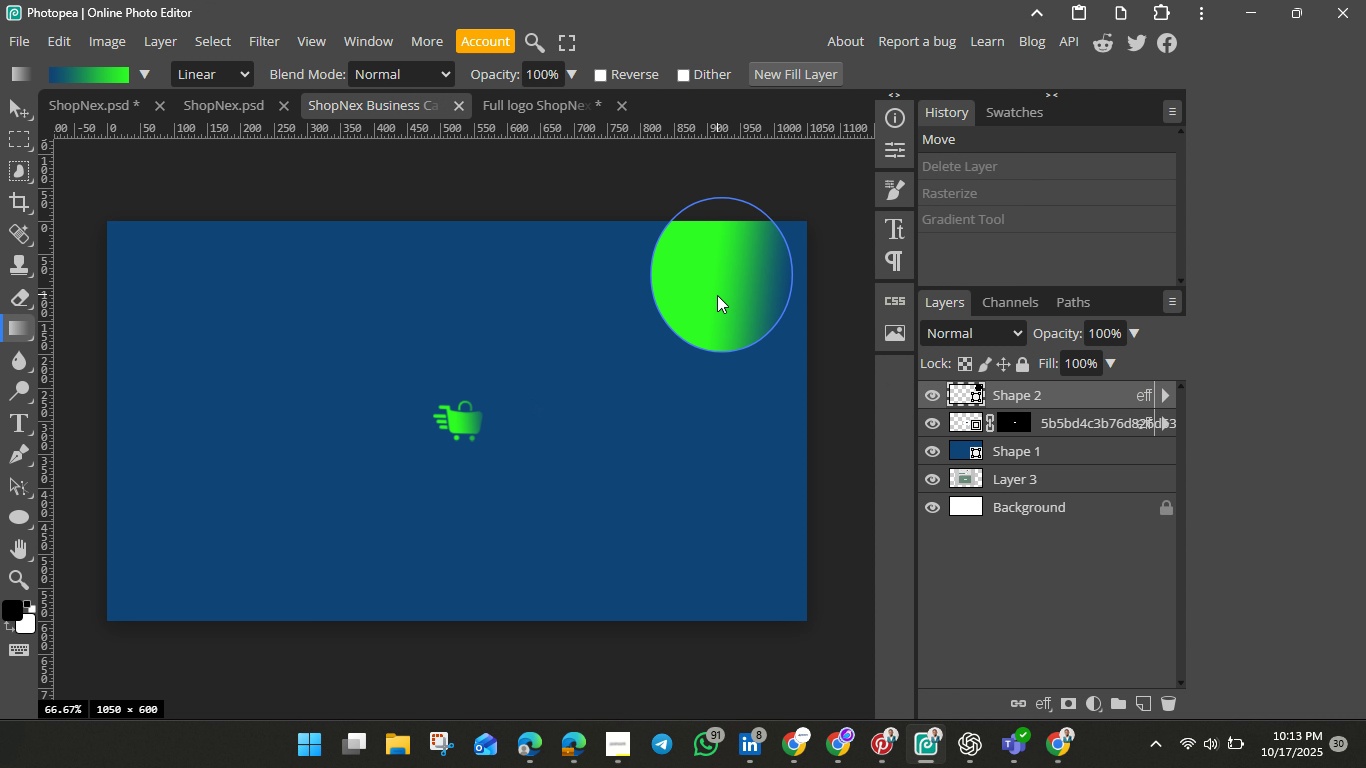 
left_click_drag(start_coordinate=[717, 295], to_coordinate=[669, 265])
 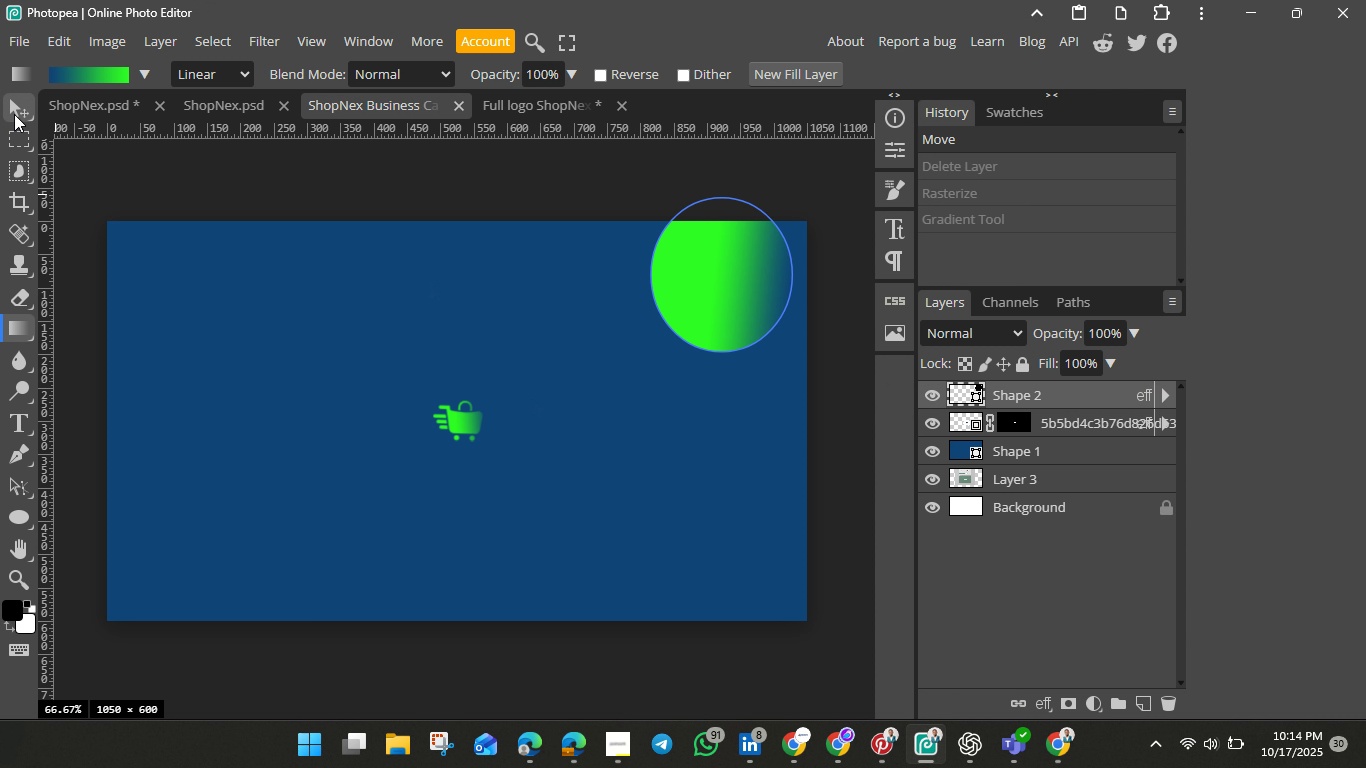 
left_click([14, 114])
 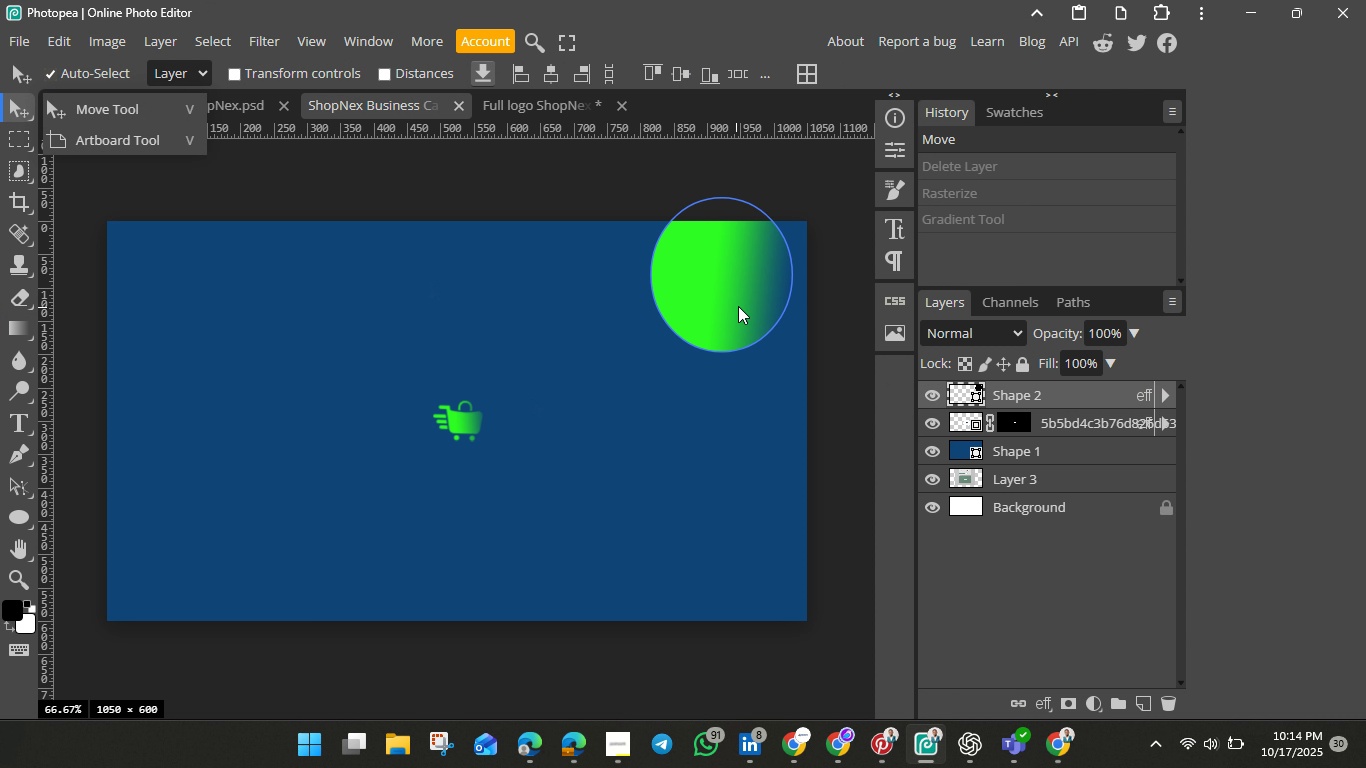 
left_click_drag(start_coordinate=[738, 306], to_coordinate=[674, 306])
 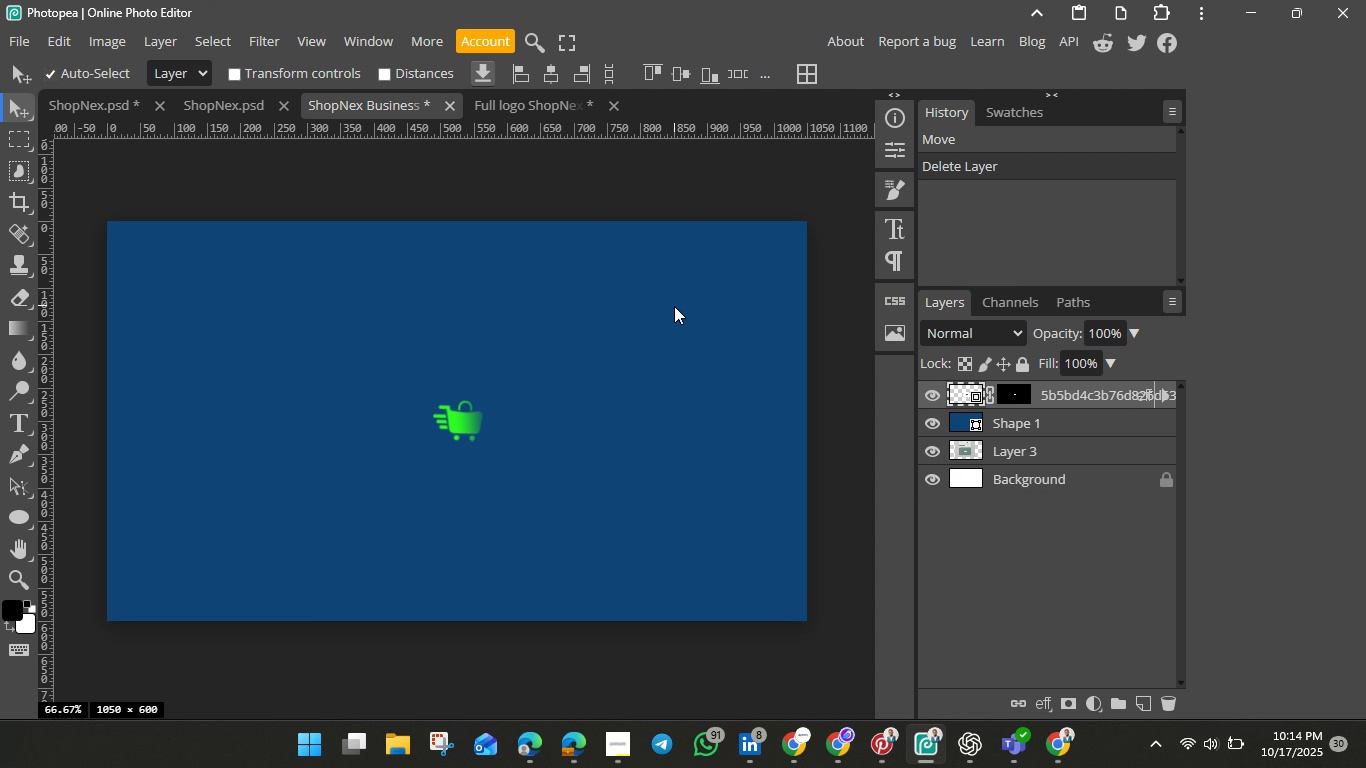 
key(Backspace)
 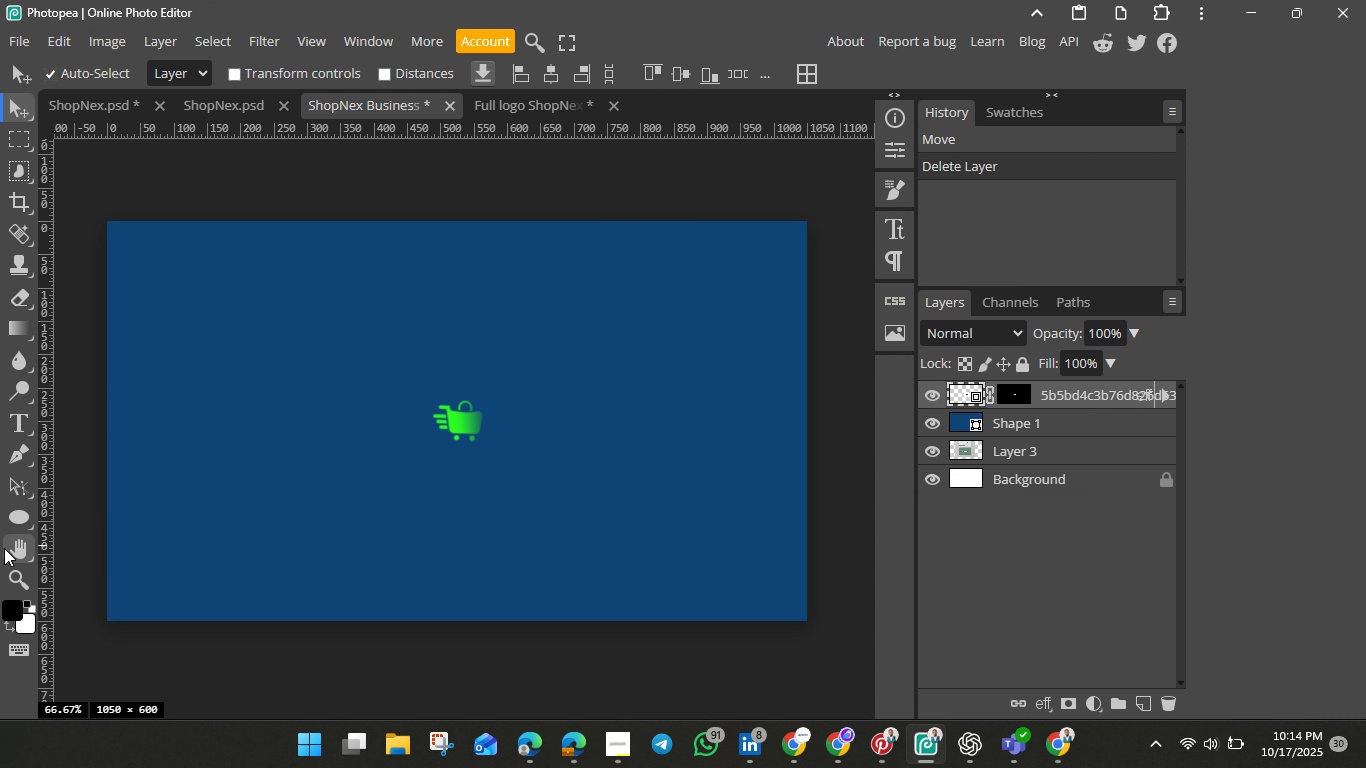 
wait(6.28)
 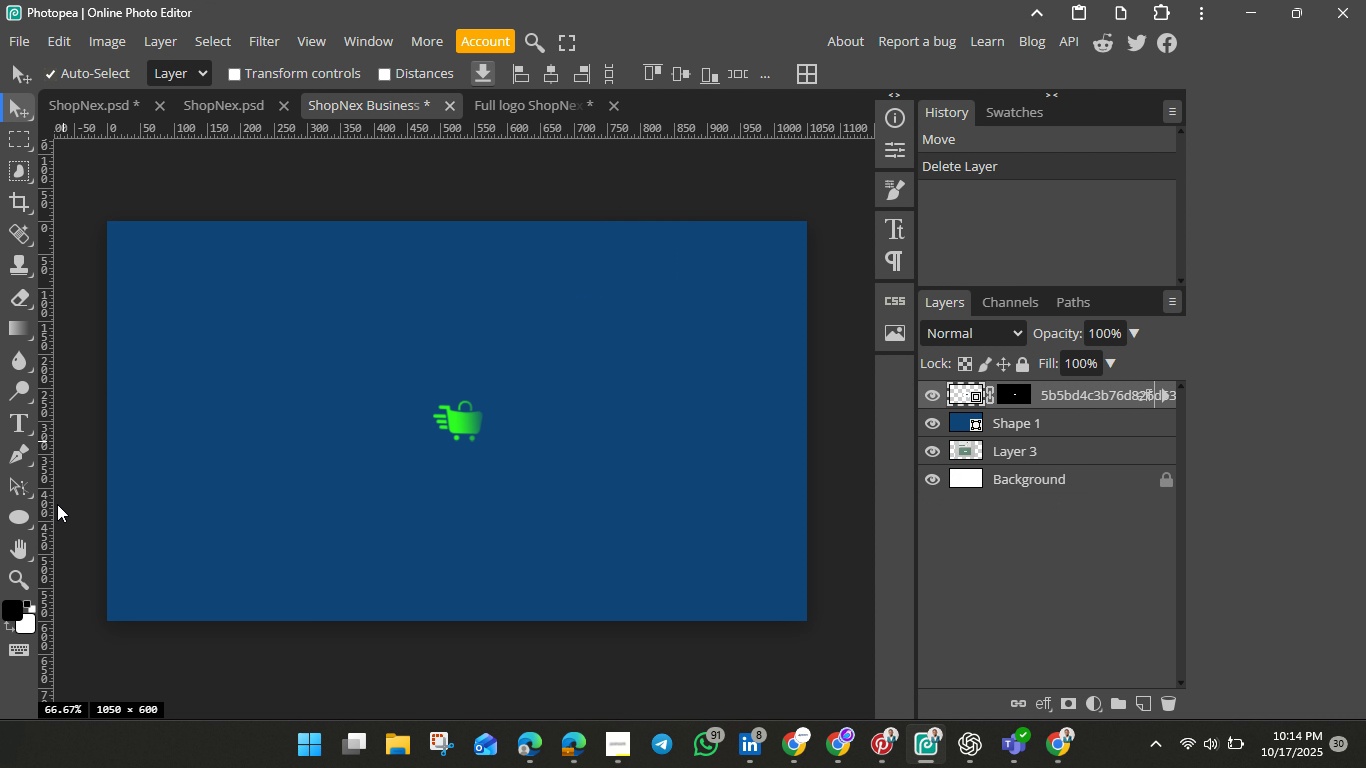 
right_click([20, 519])
 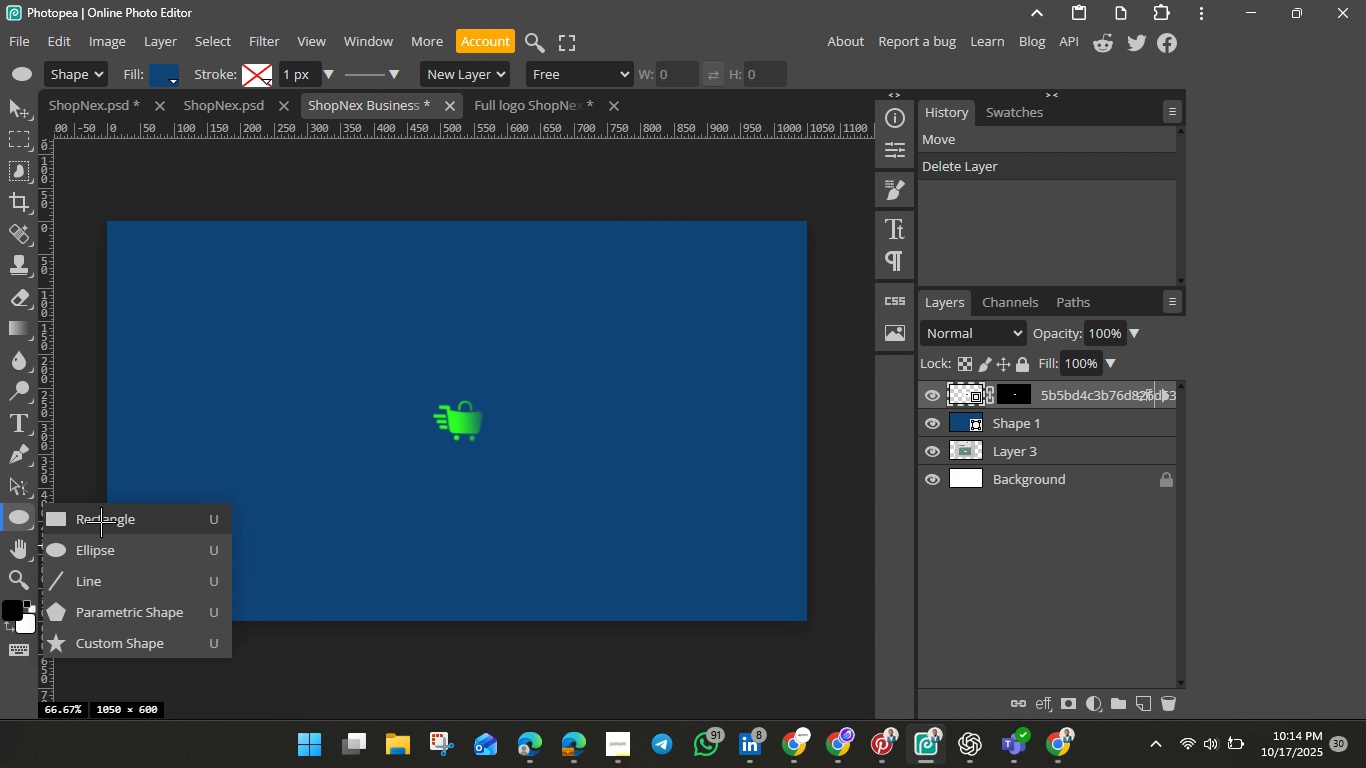 
left_click([101, 522])
 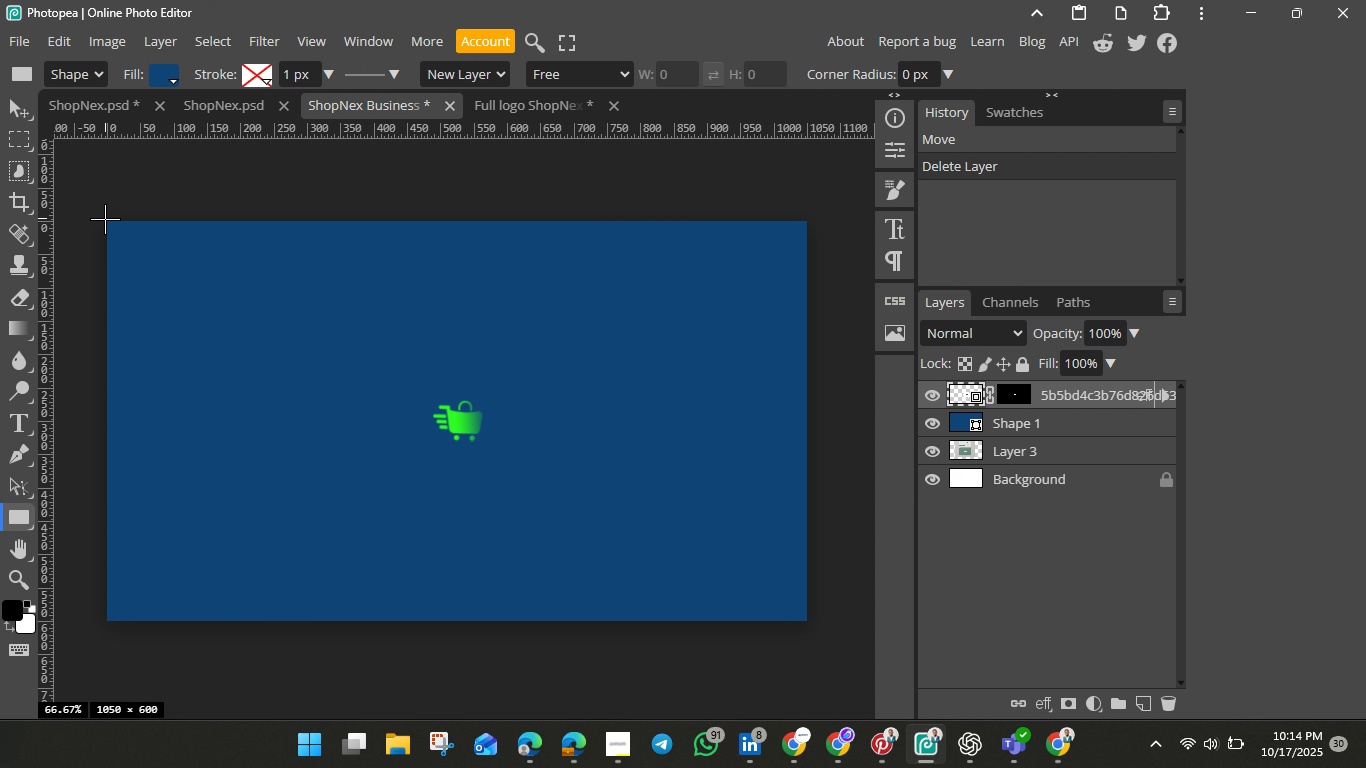 
left_click_drag(start_coordinate=[105, 219], to_coordinate=[809, 617])
 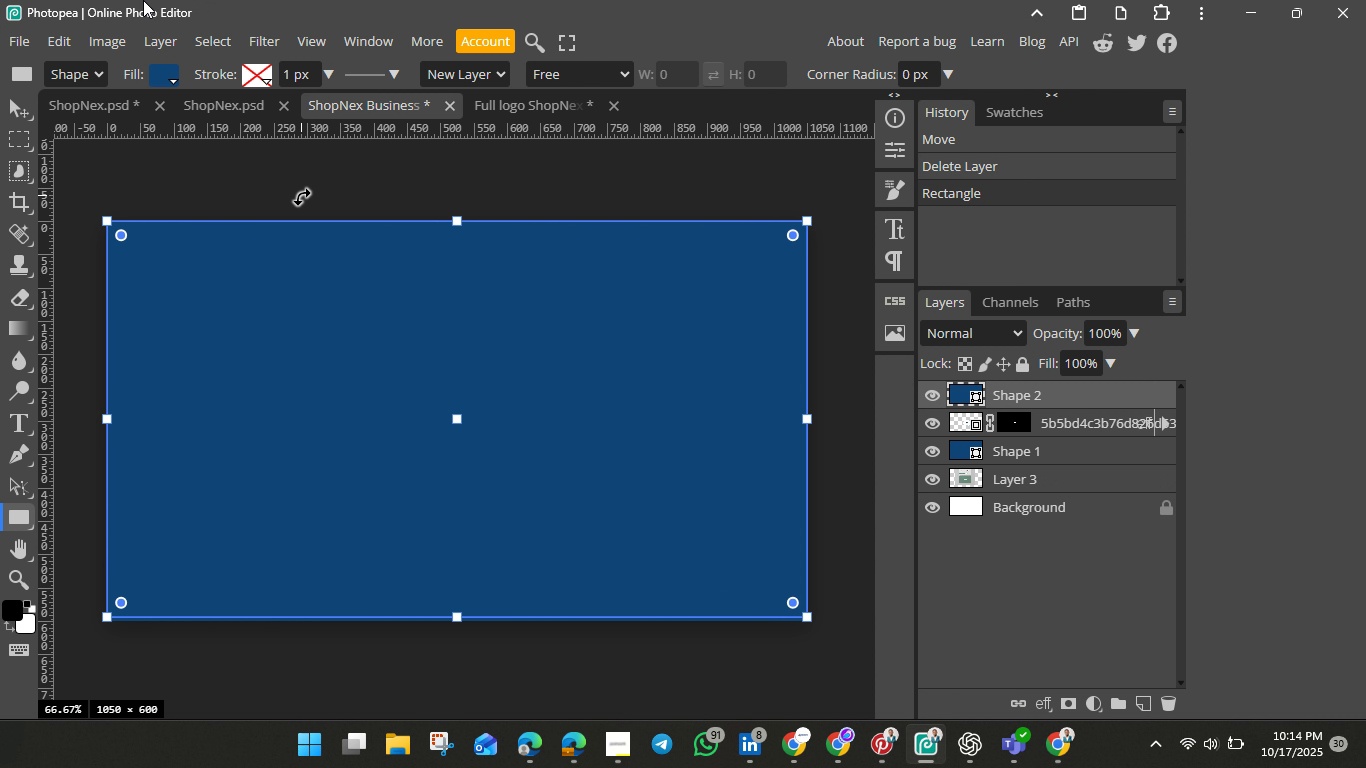 
left_click([160, 75])
 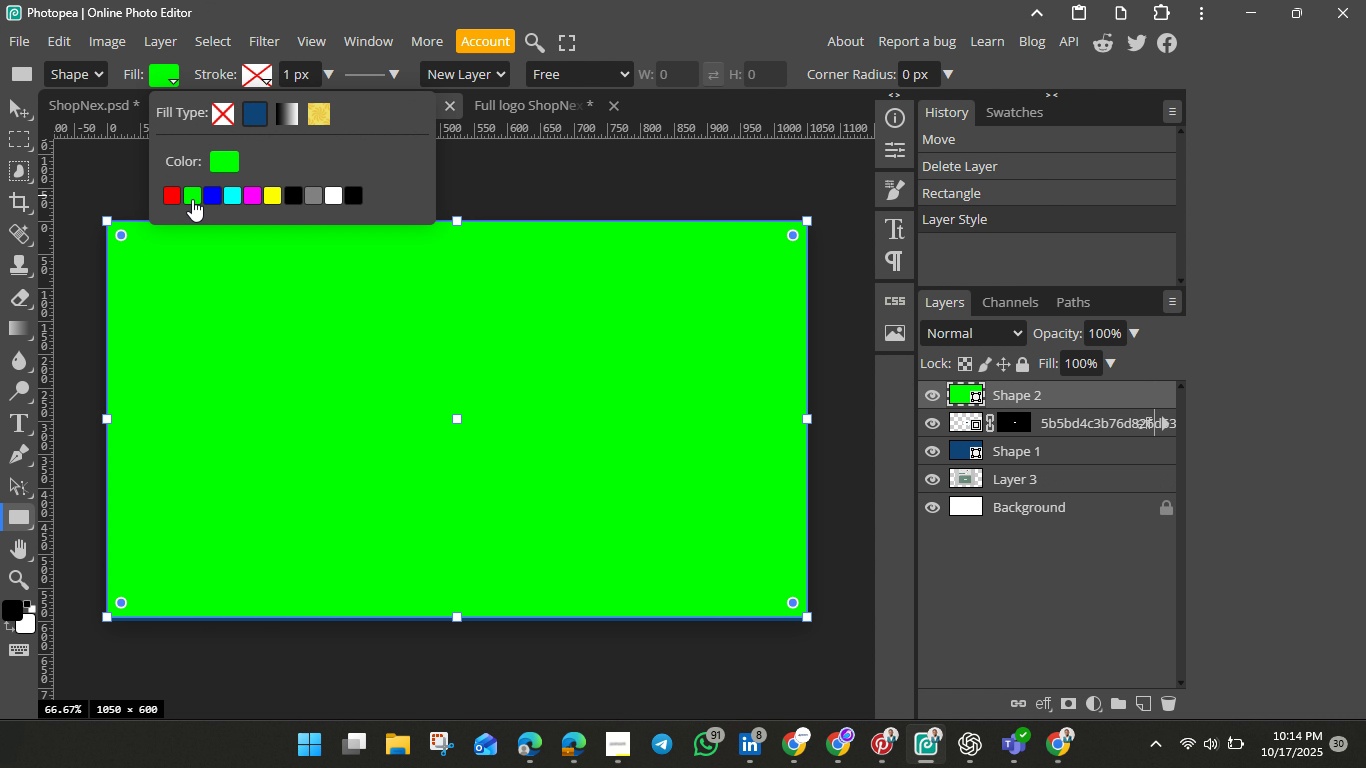 
left_click([192, 199])
 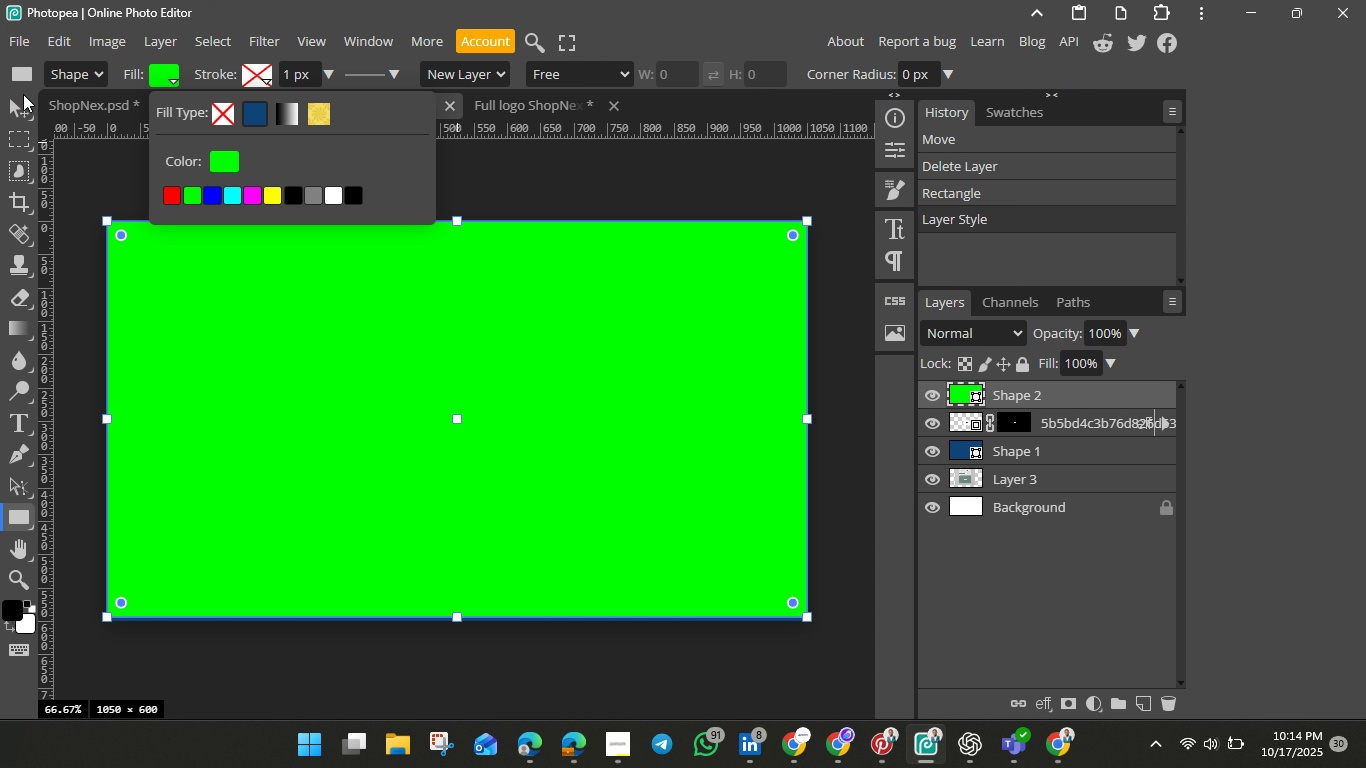 
left_click([20, 112])
 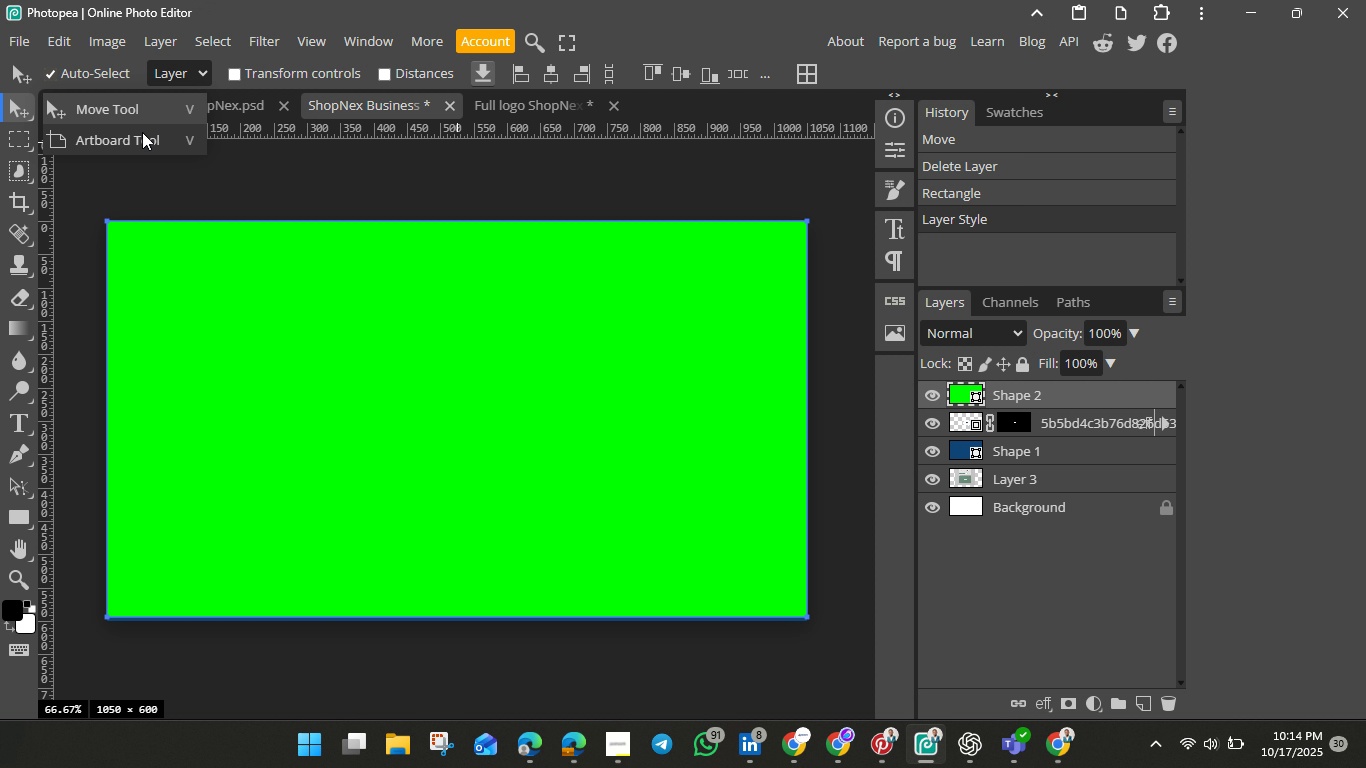 
wait(12.02)
 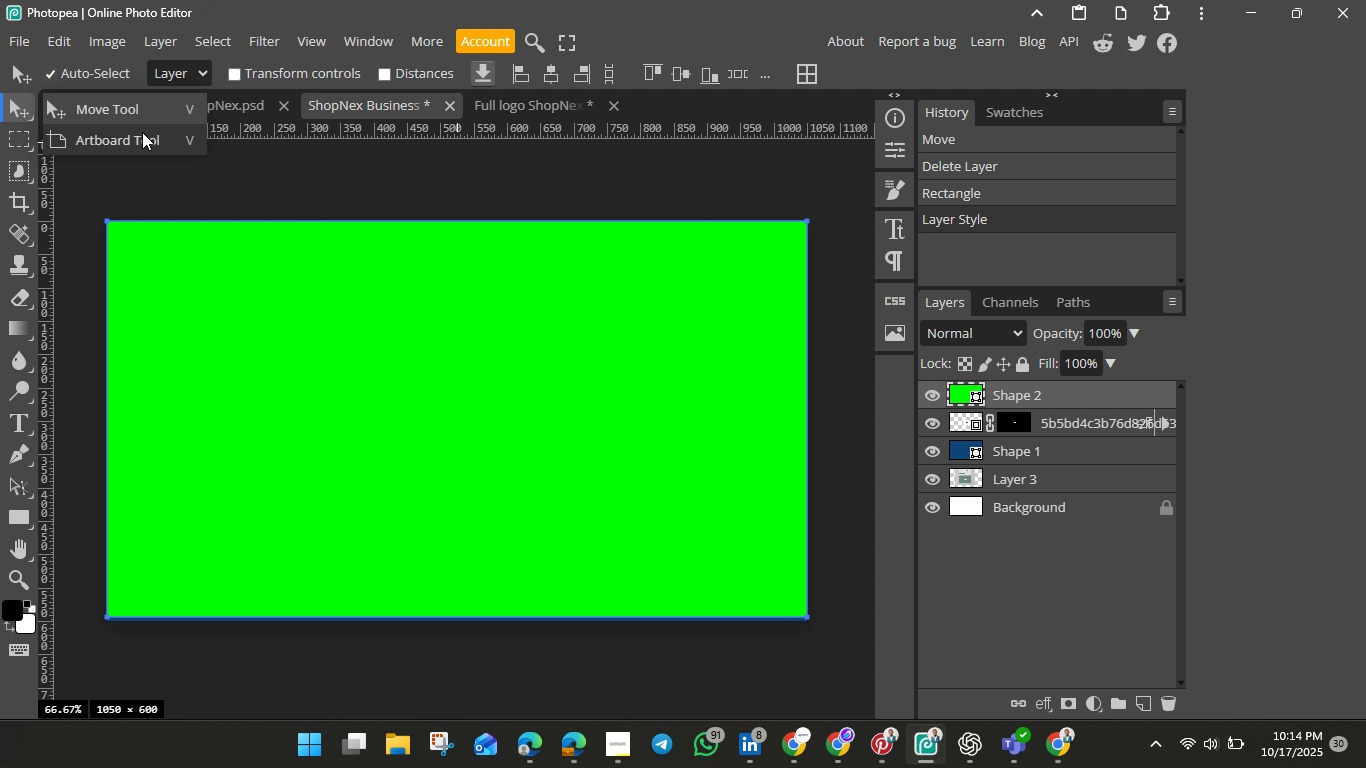 
right_click([1008, 395])
 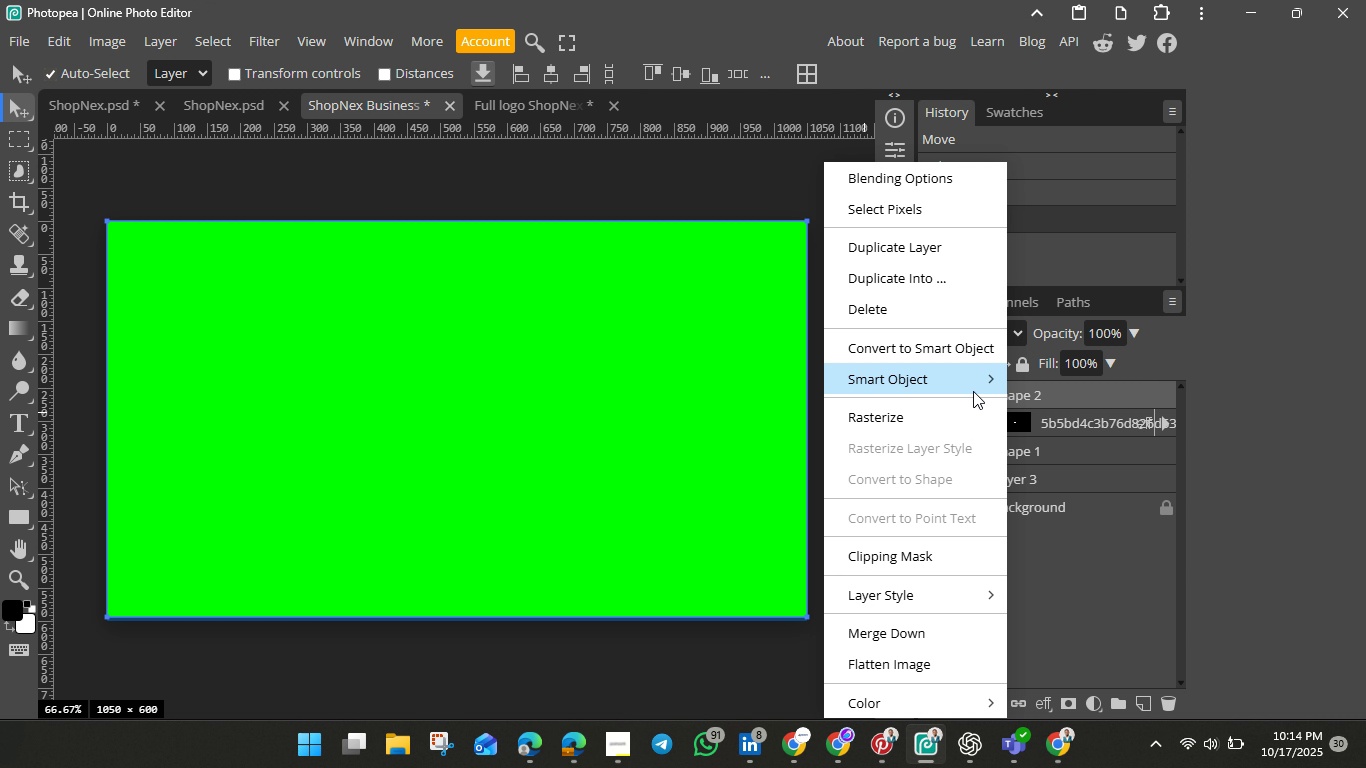 
mouse_move([914, 407])
 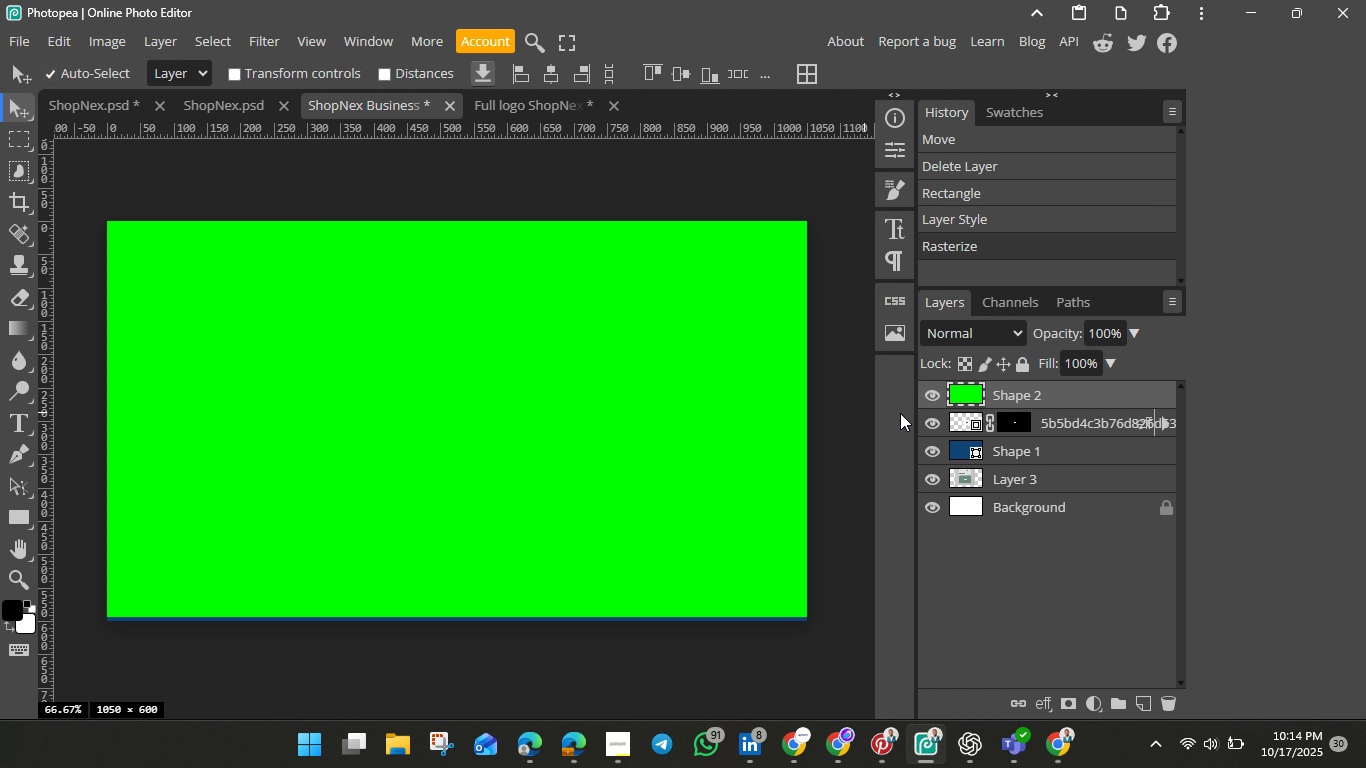 
left_click([900, 413])
 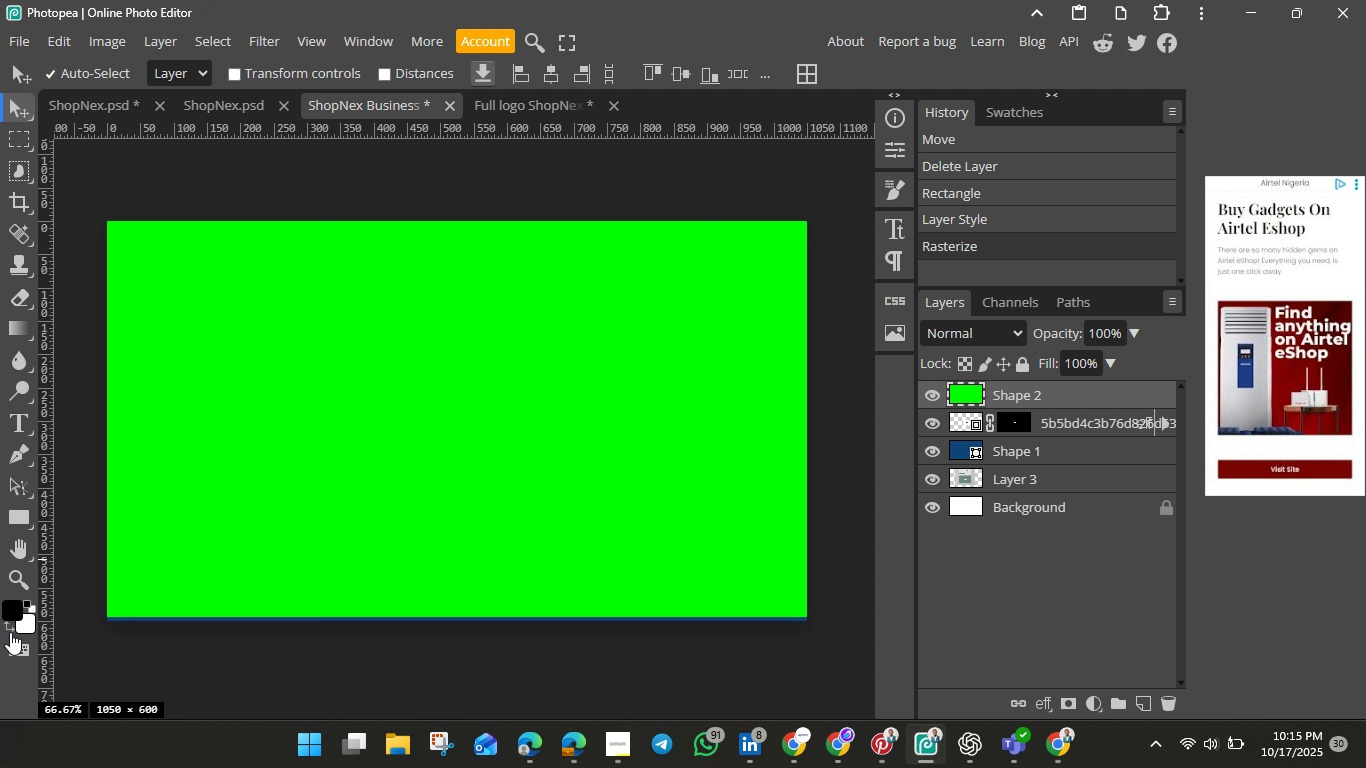 
wait(70.6)
 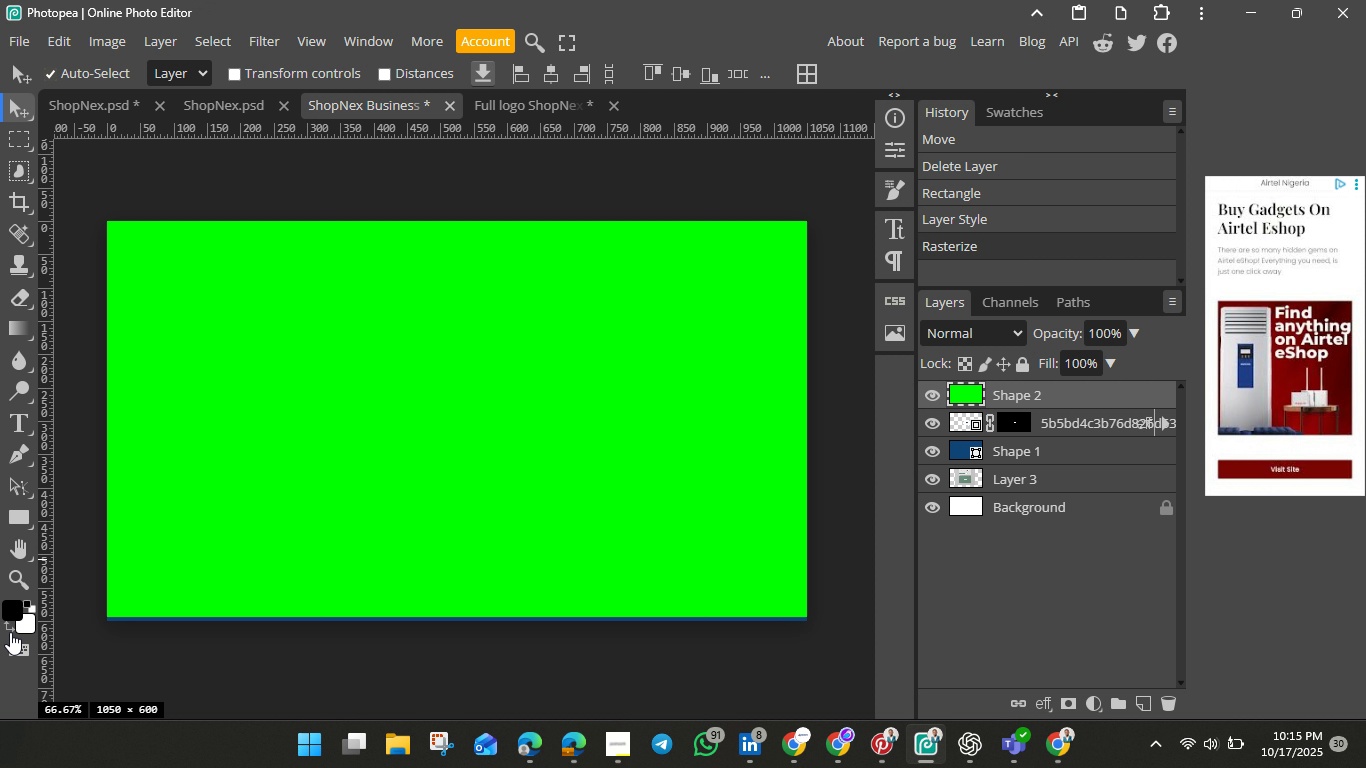 
left_click([21, 602])
 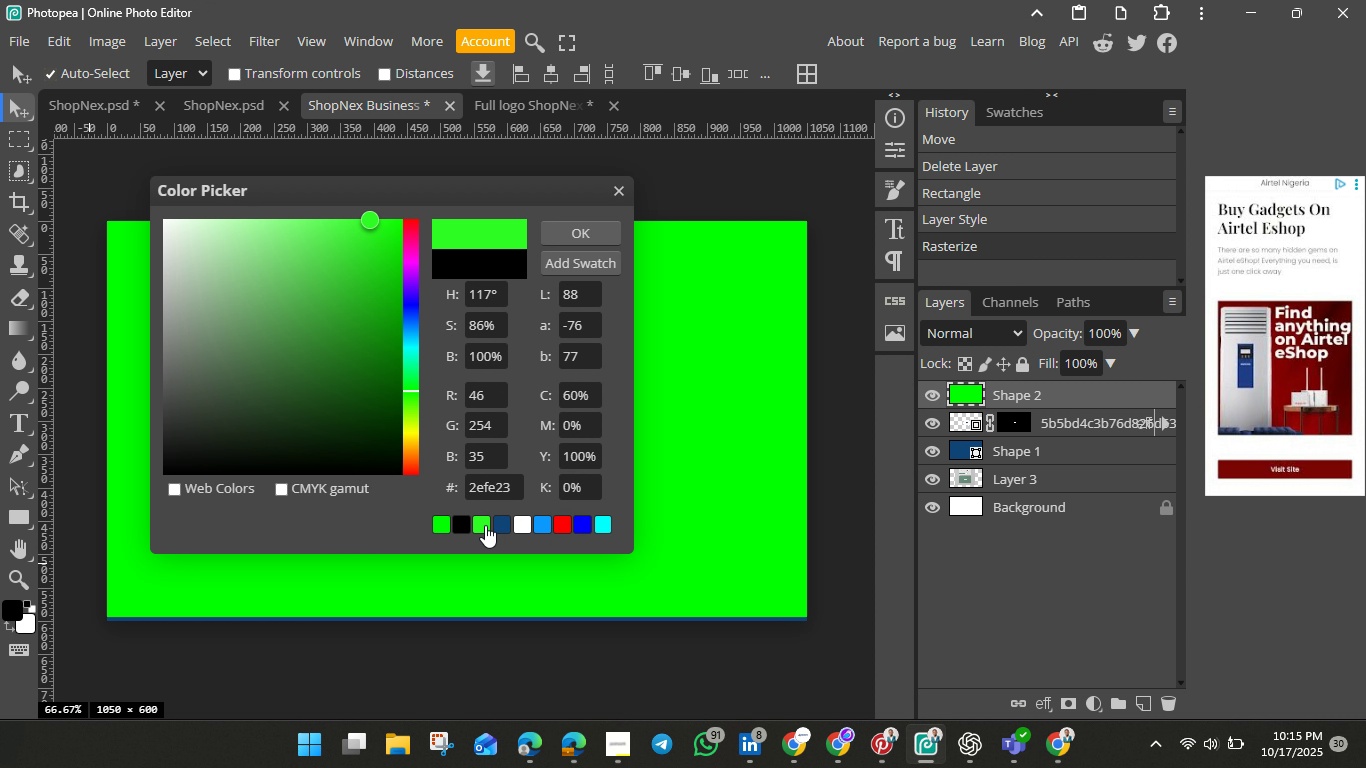 
left_click([485, 525])
 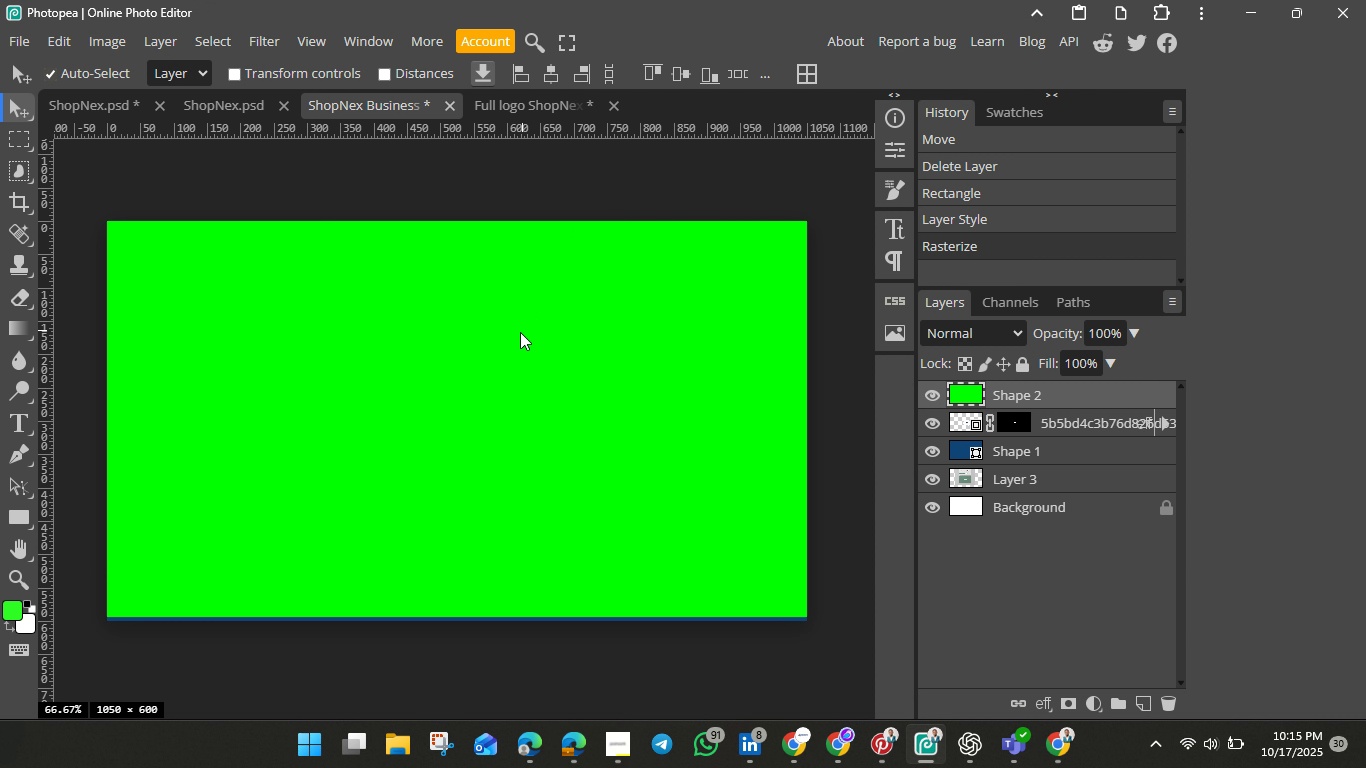 
mouse_move([101, 360])
 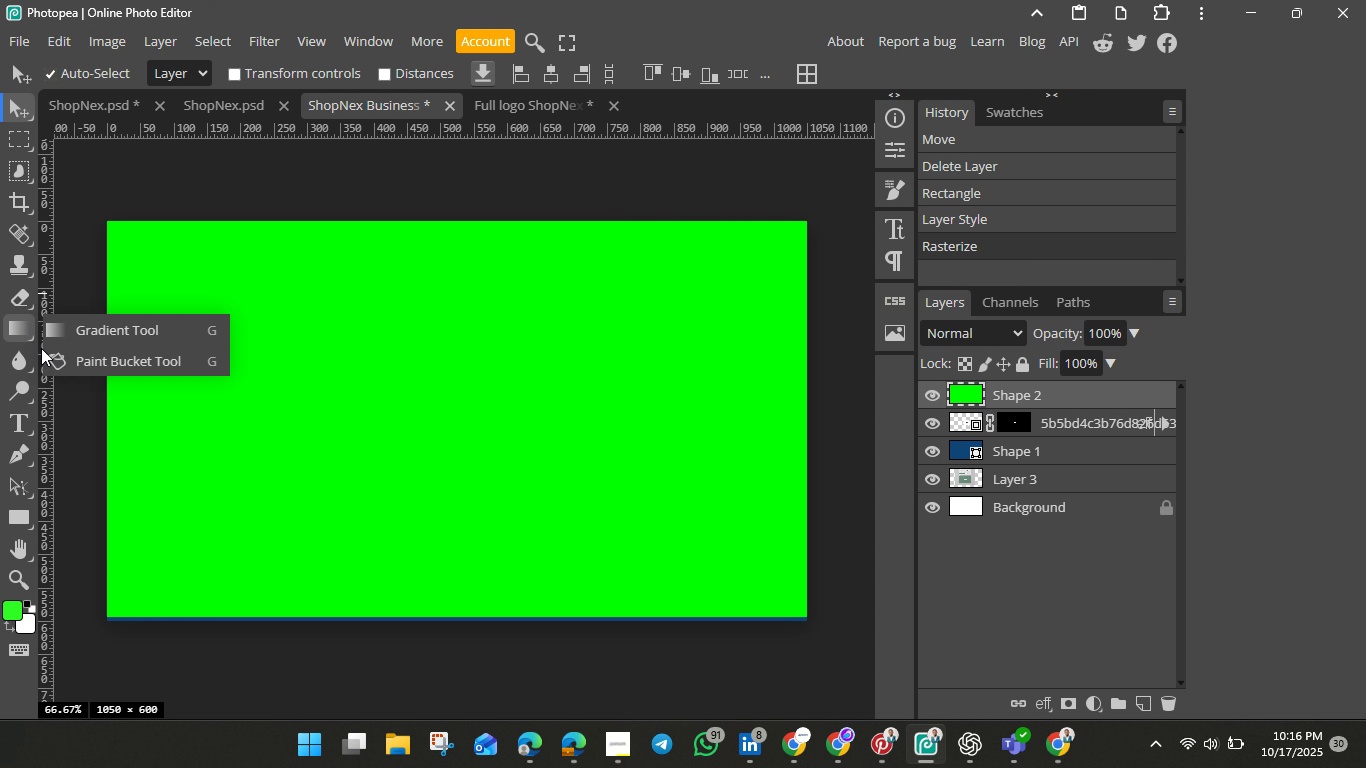 
left_click([22, 324])
 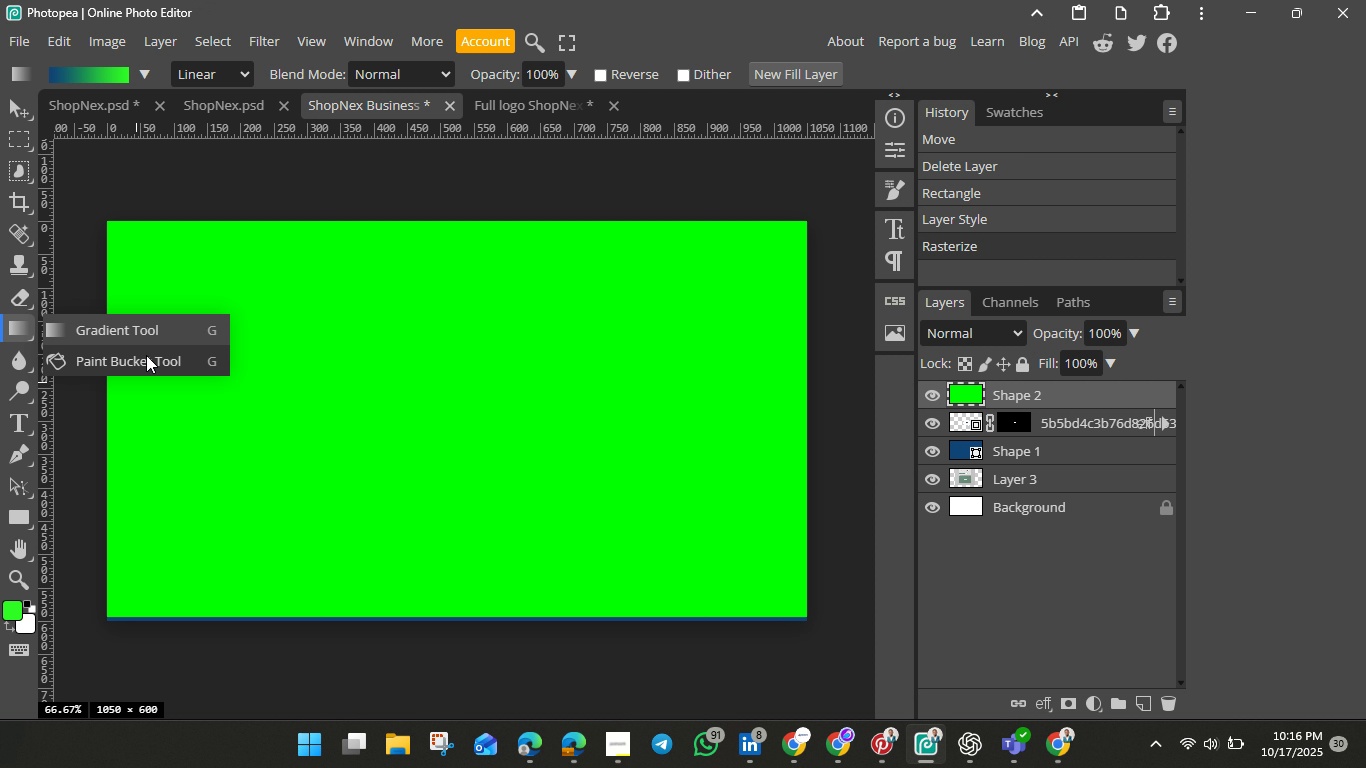 
left_click([146, 331])
 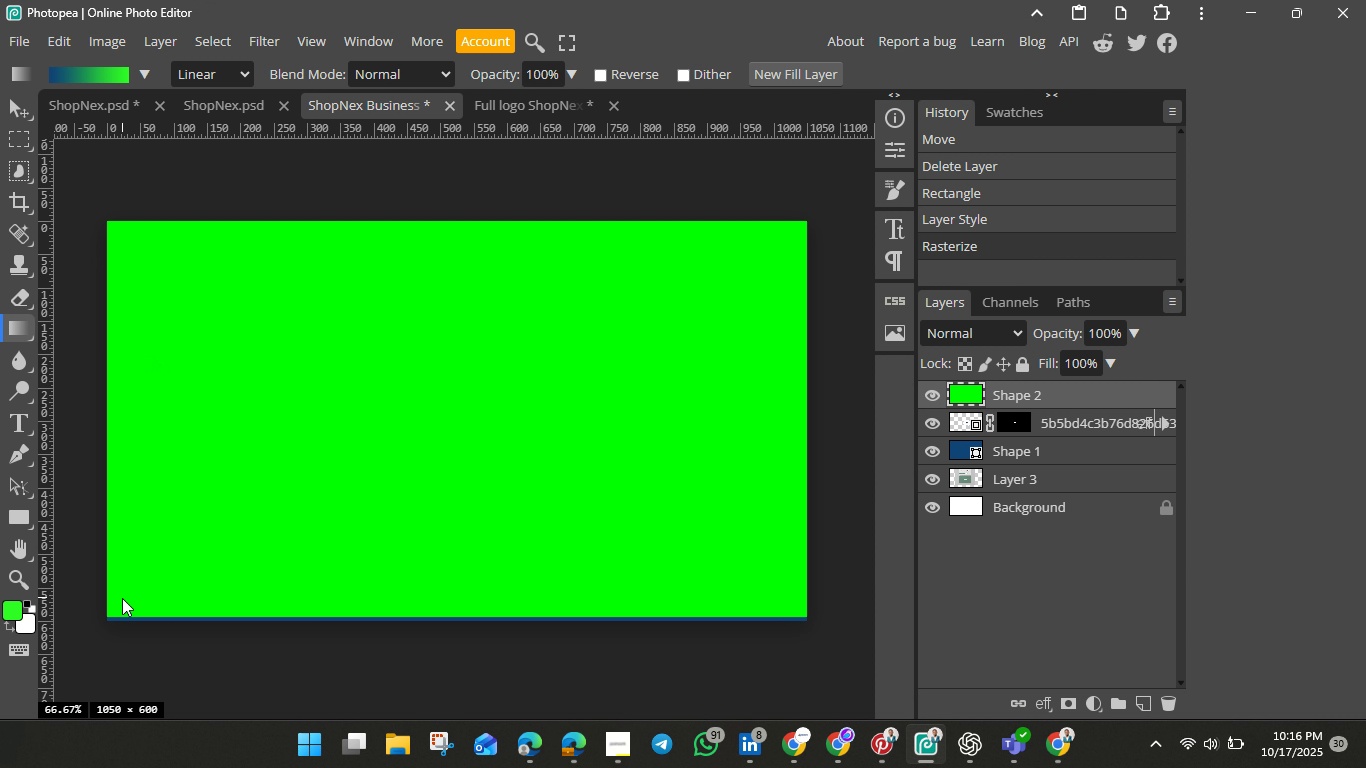 
left_click_drag(start_coordinate=[122, 598], to_coordinate=[159, 566])
 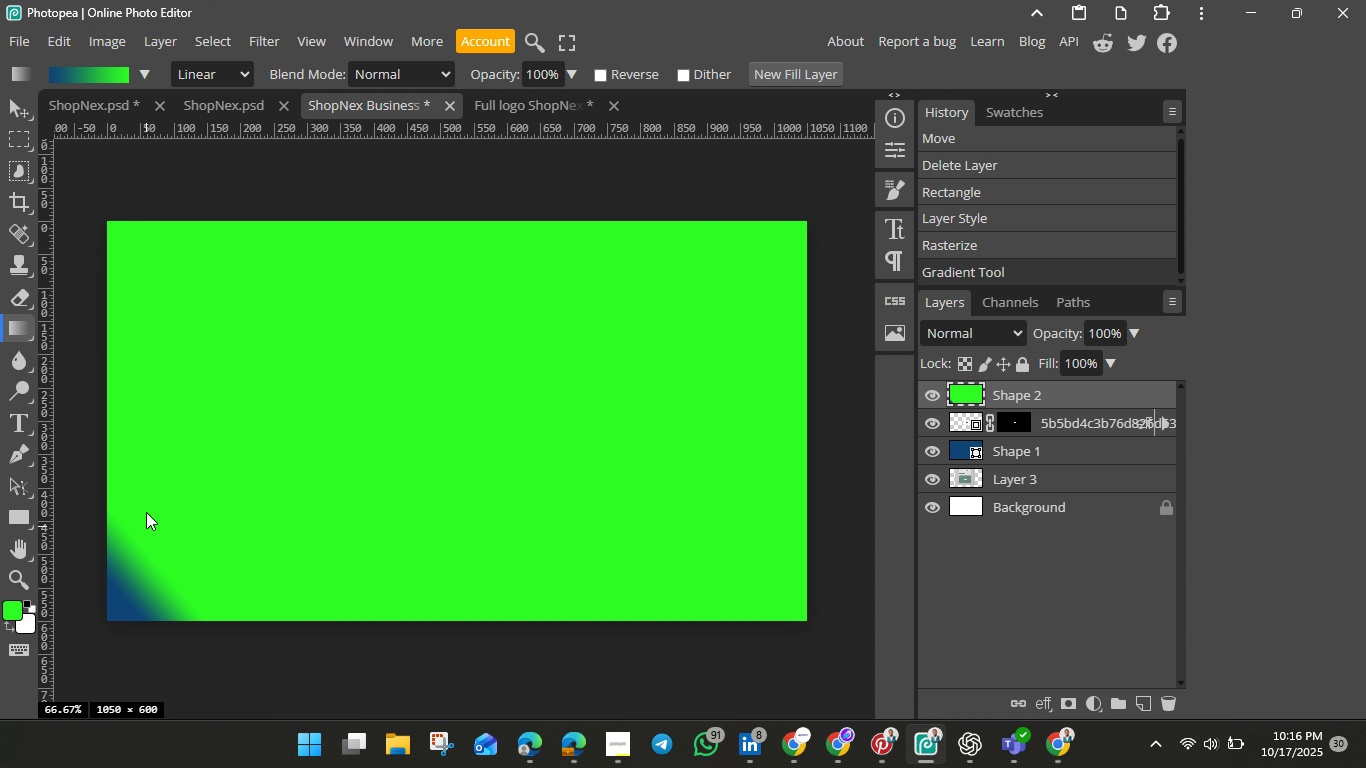 
wait(6.77)
 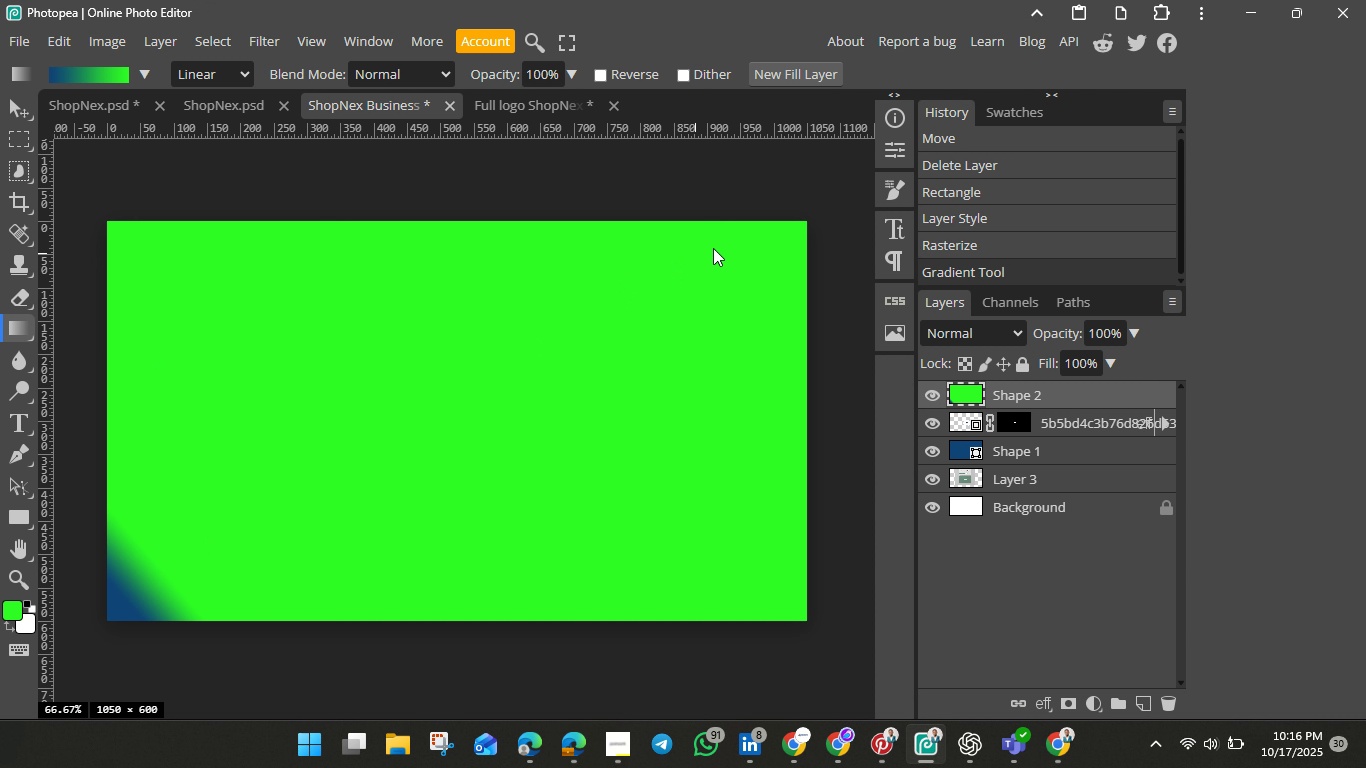 
left_click_drag(start_coordinate=[111, 225], to_coordinate=[203, 303])
 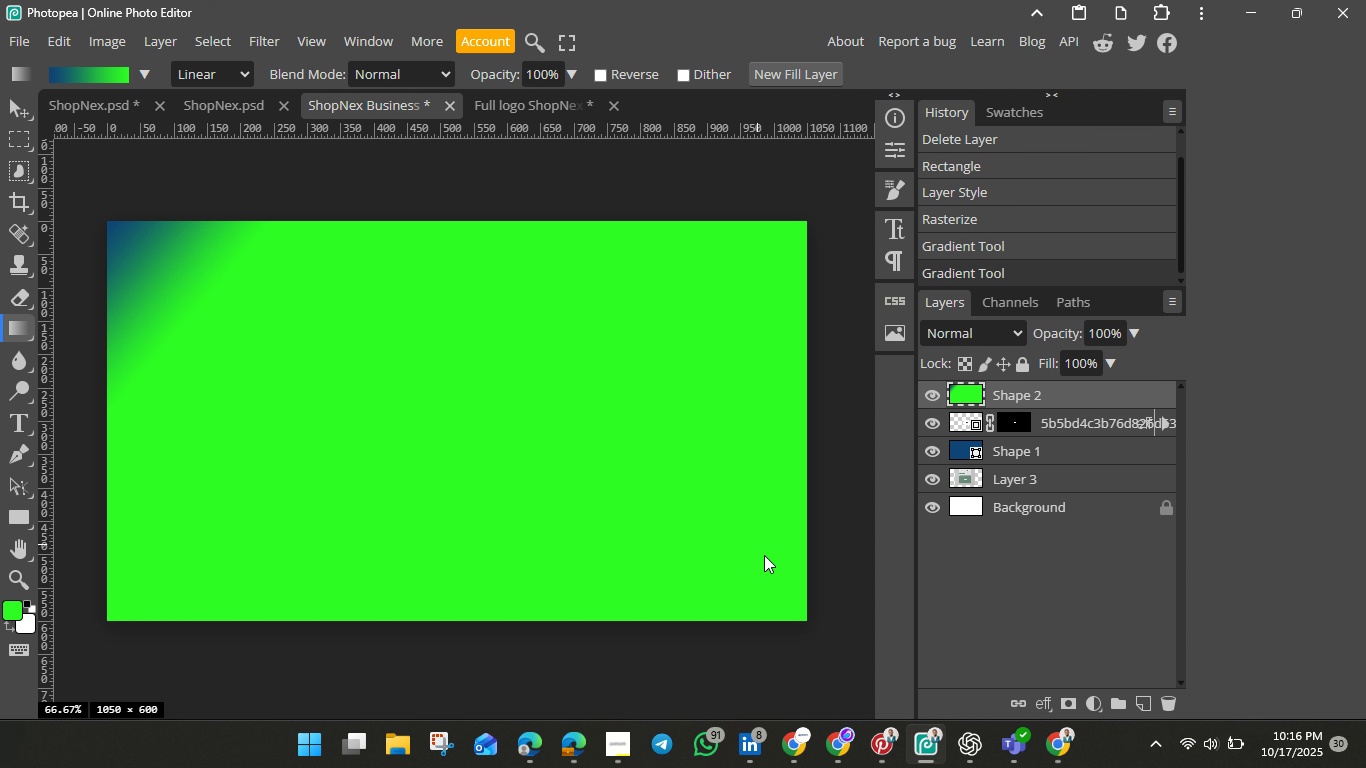 
left_click_drag(start_coordinate=[797, 609], to_coordinate=[616, 486])
 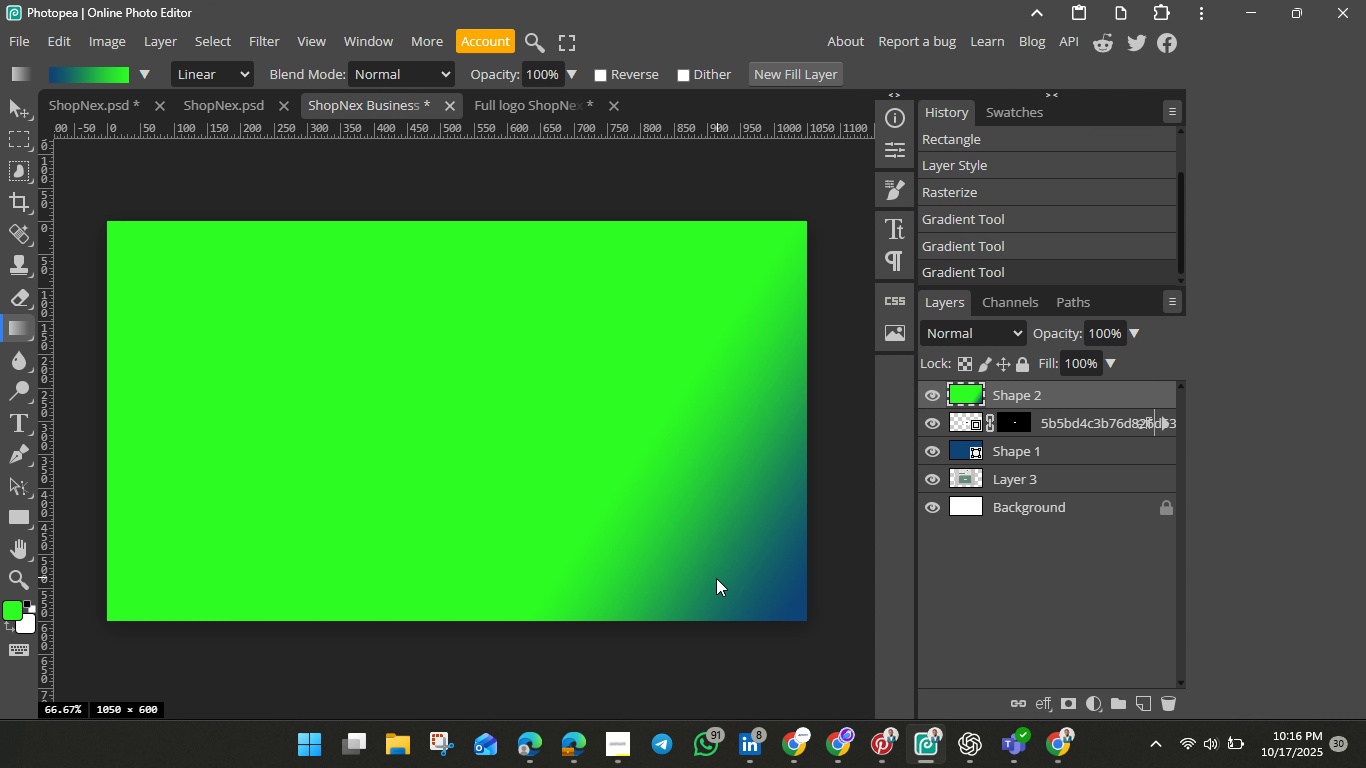 
left_click_drag(start_coordinate=[712, 575], to_coordinate=[160, 289])
 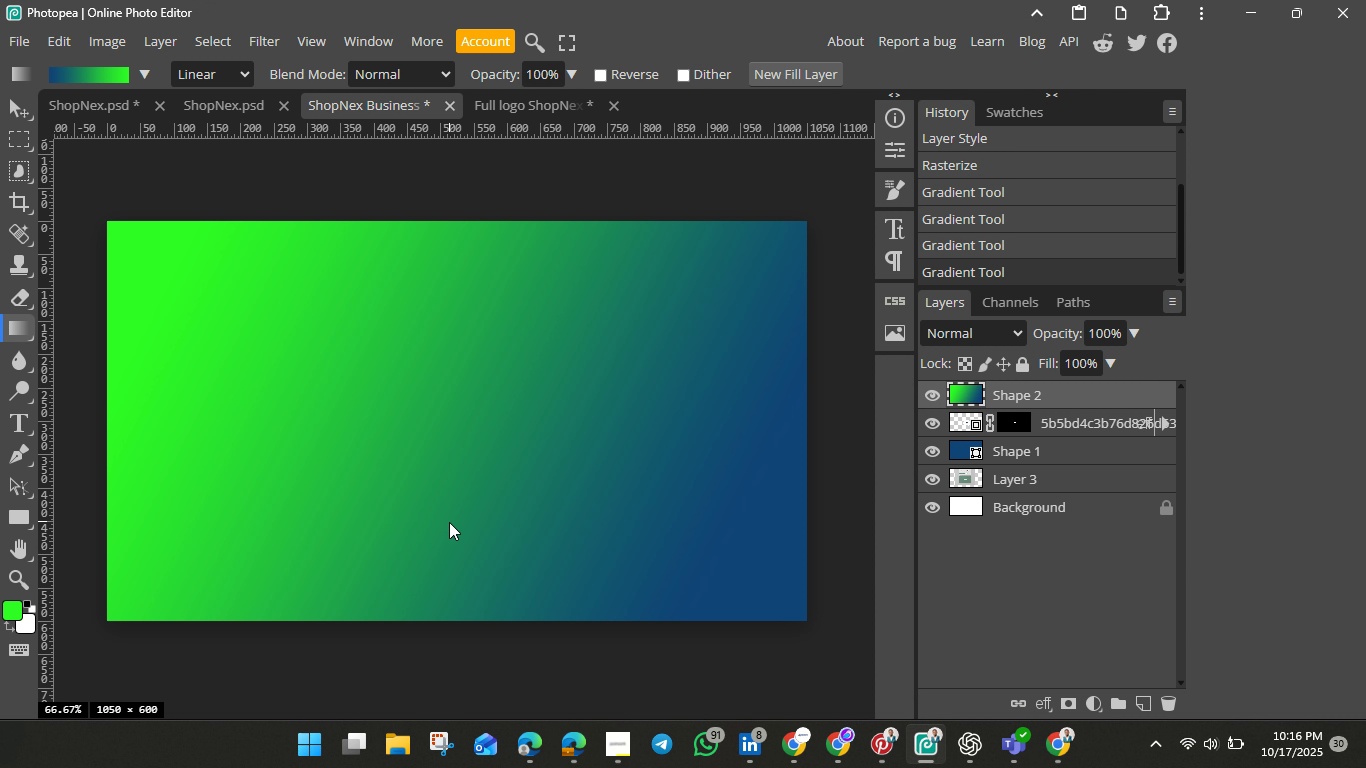 
left_click_drag(start_coordinate=[446, 523], to_coordinate=[82, 217])
 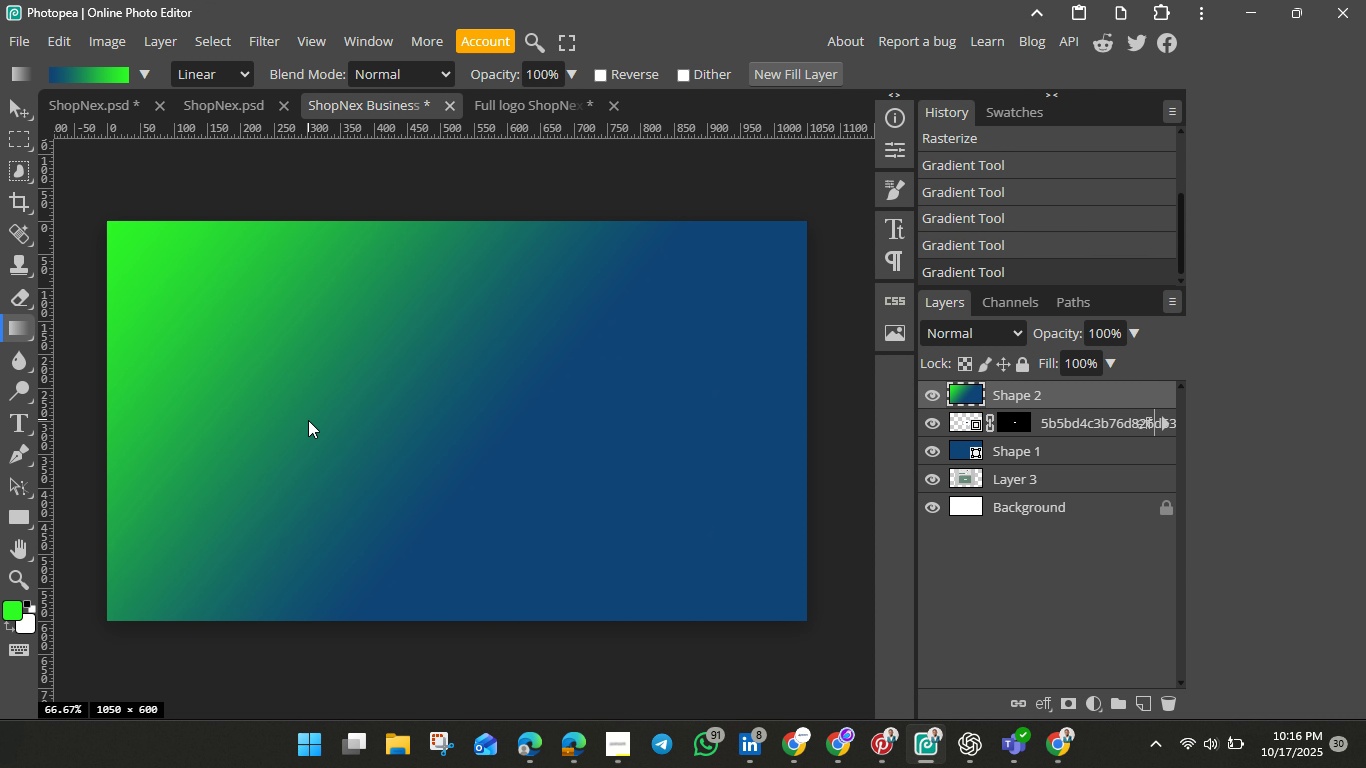 
left_click_drag(start_coordinate=[412, 458], to_coordinate=[136, 244])
 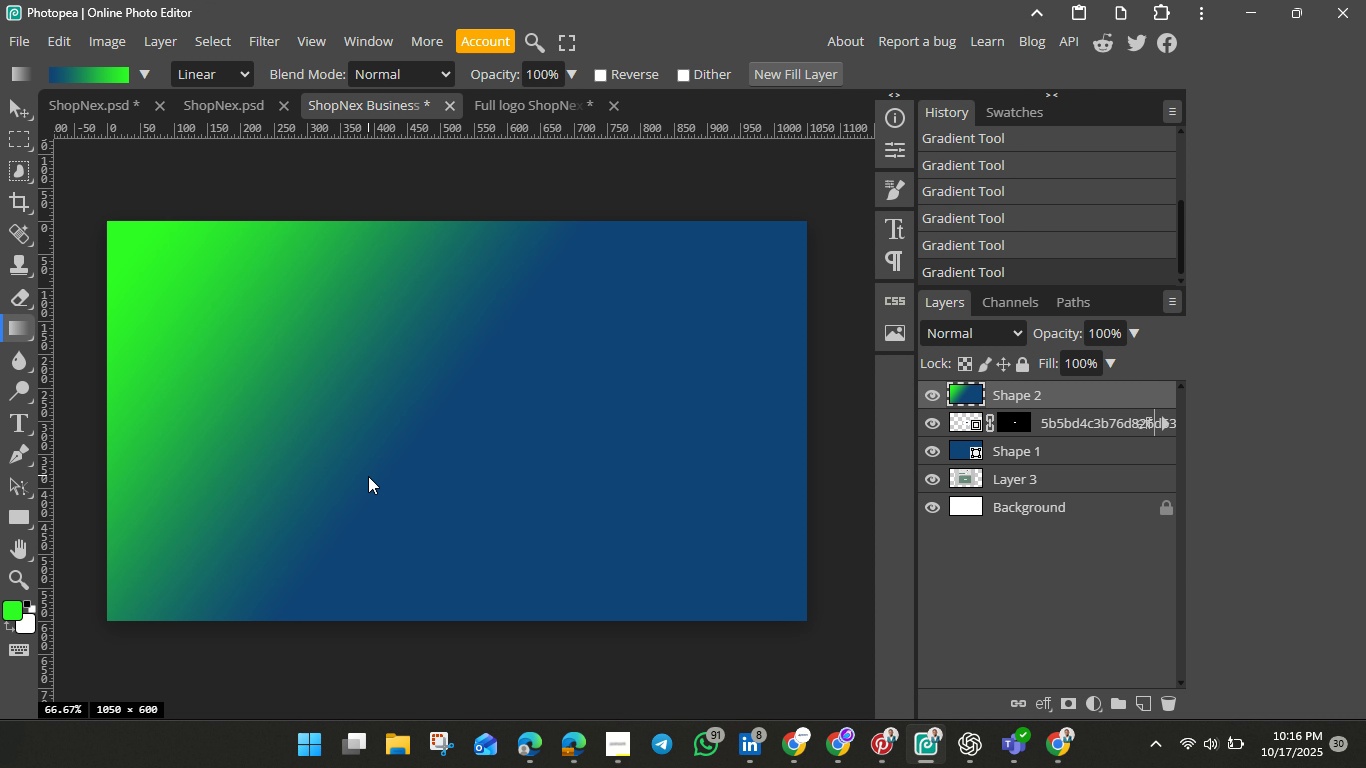 
left_click_drag(start_coordinate=[370, 475], to_coordinate=[129, 251])
 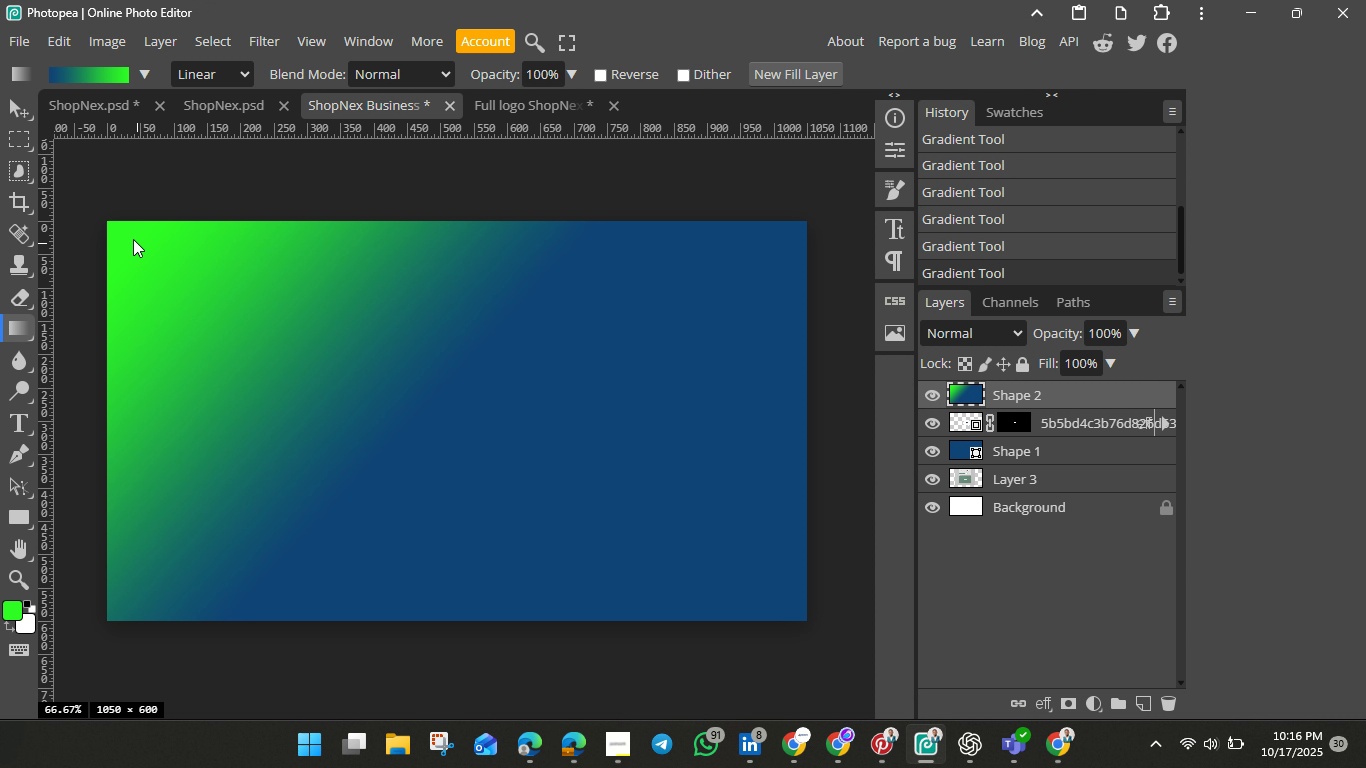 
left_click_drag(start_coordinate=[130, 233], to_coordinate=[241, 350])
 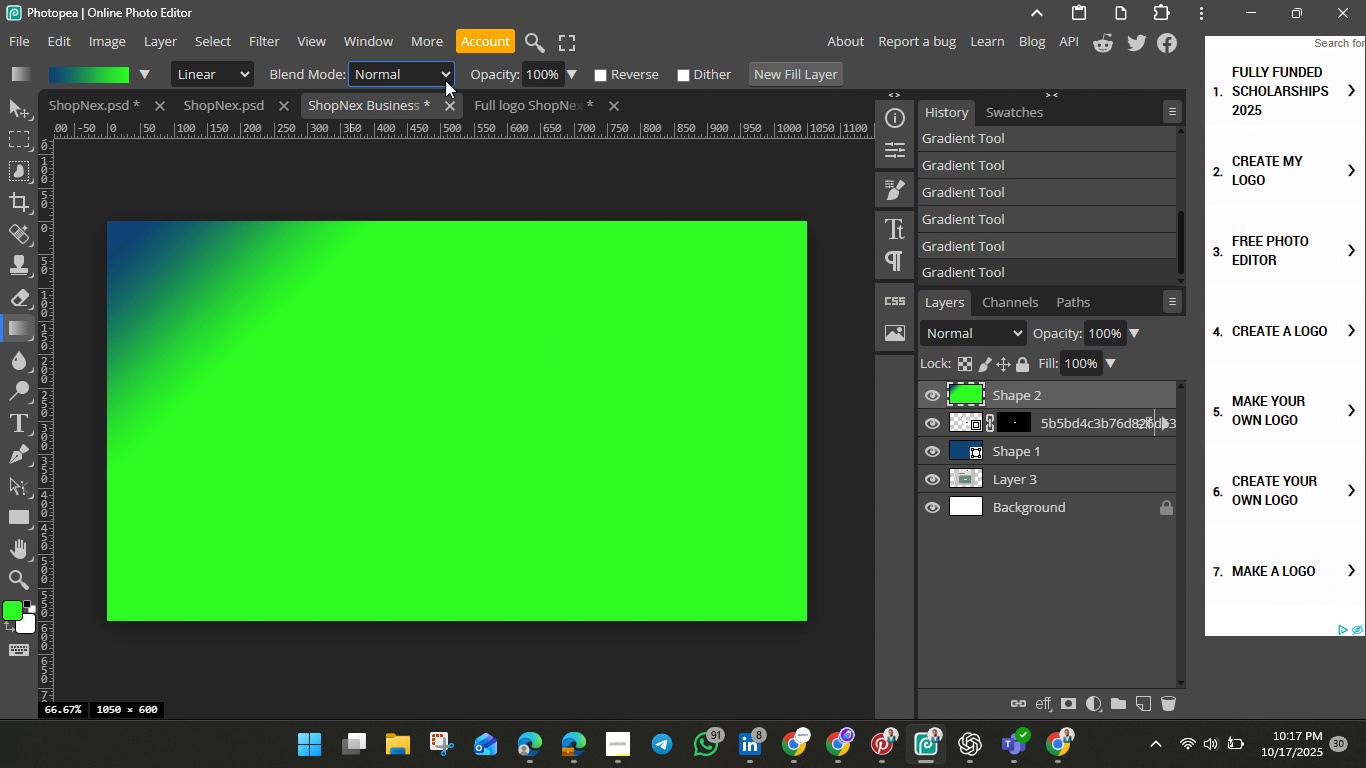 
wait(32.74)
 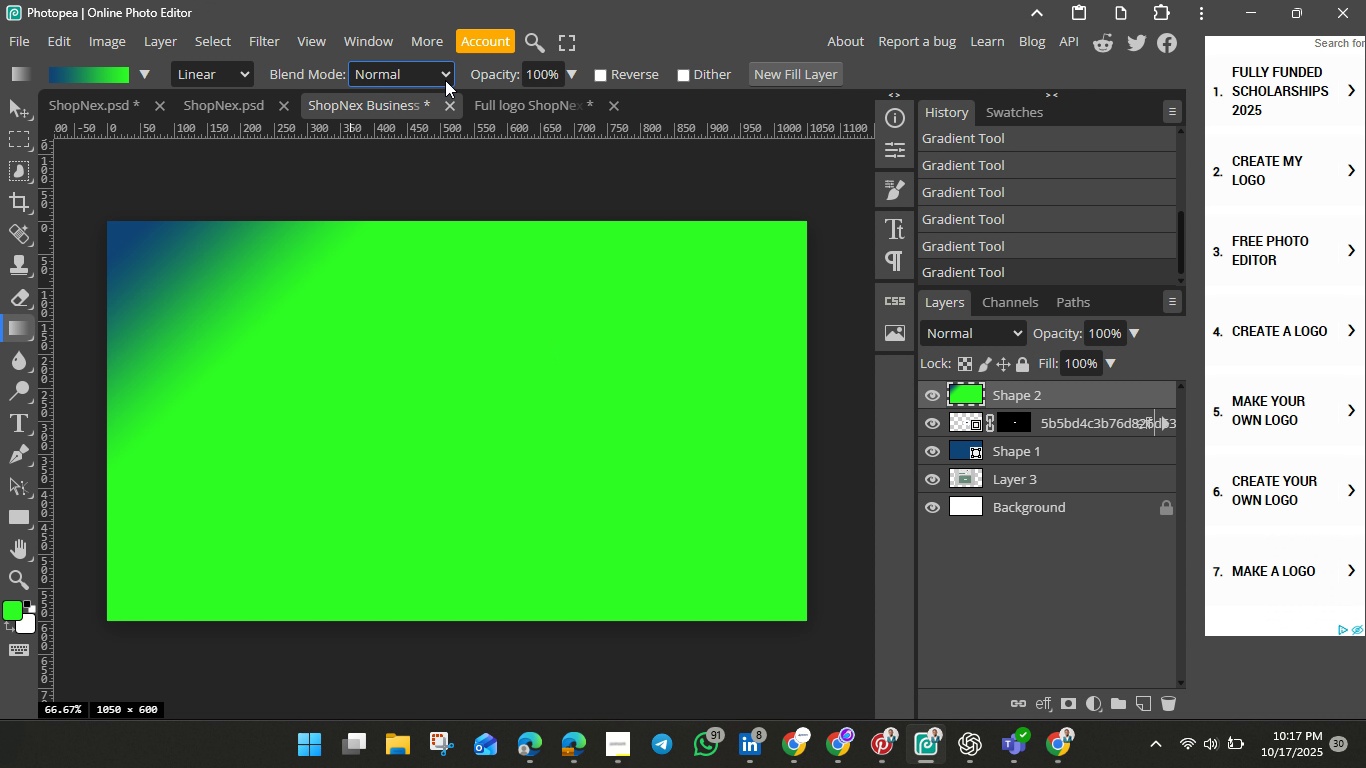 
left_click_drag(start_coordinate=[245, 279], to_coordinate=[574, 479])
 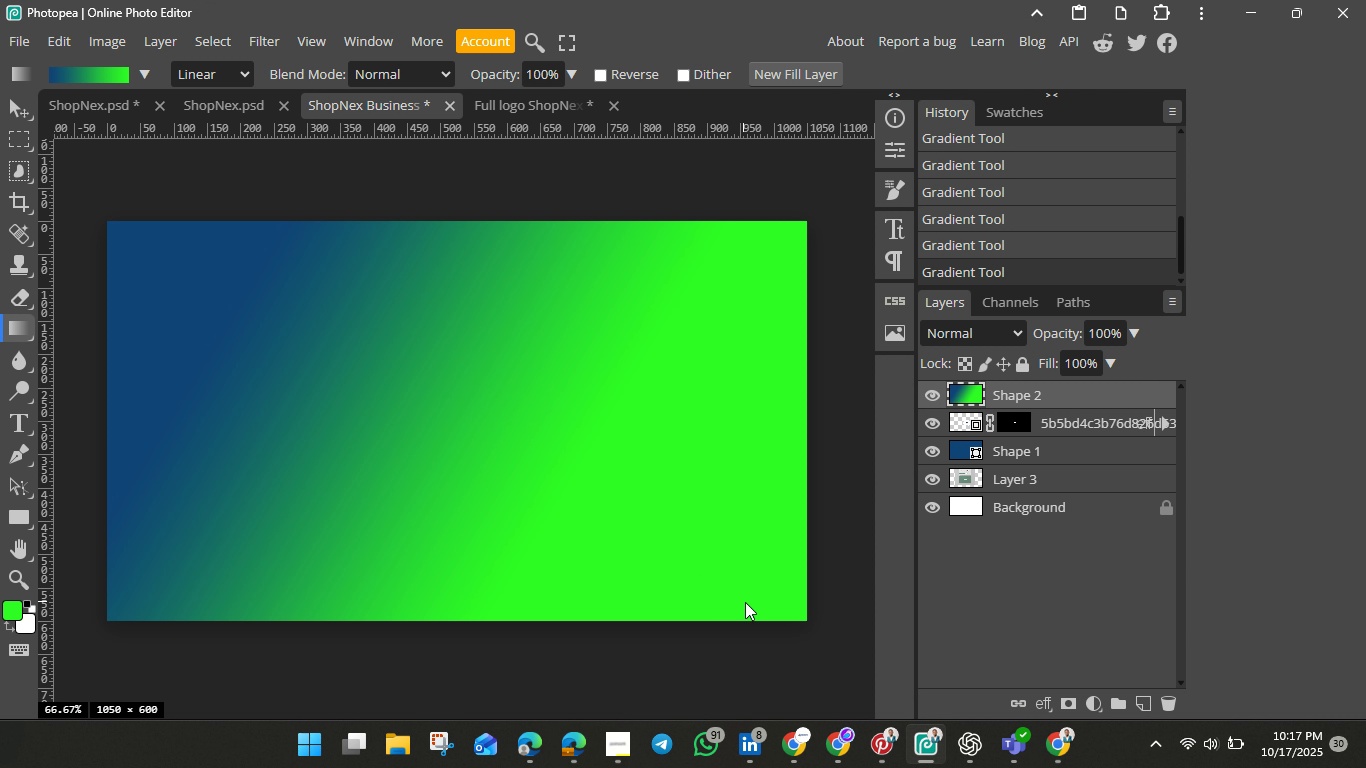 
wait(9.73)
 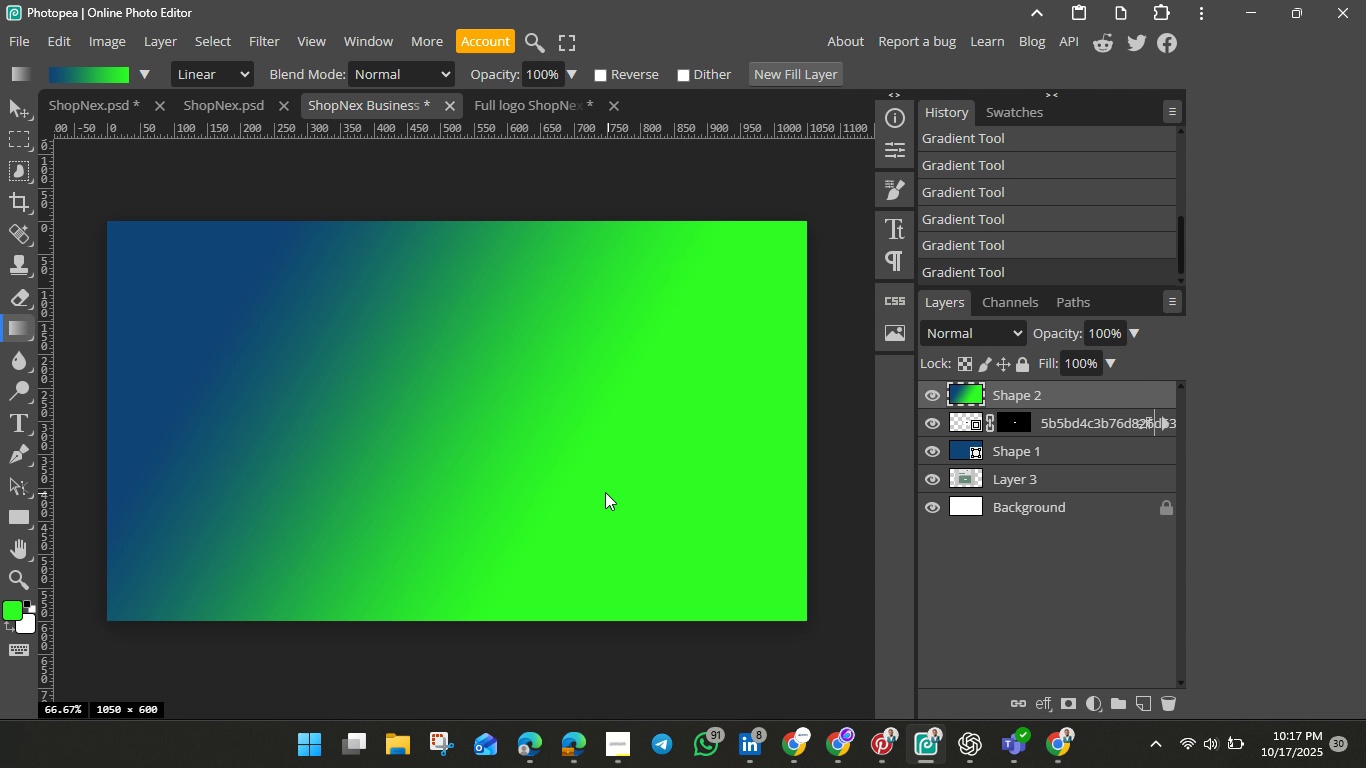 
key(Control+T)
 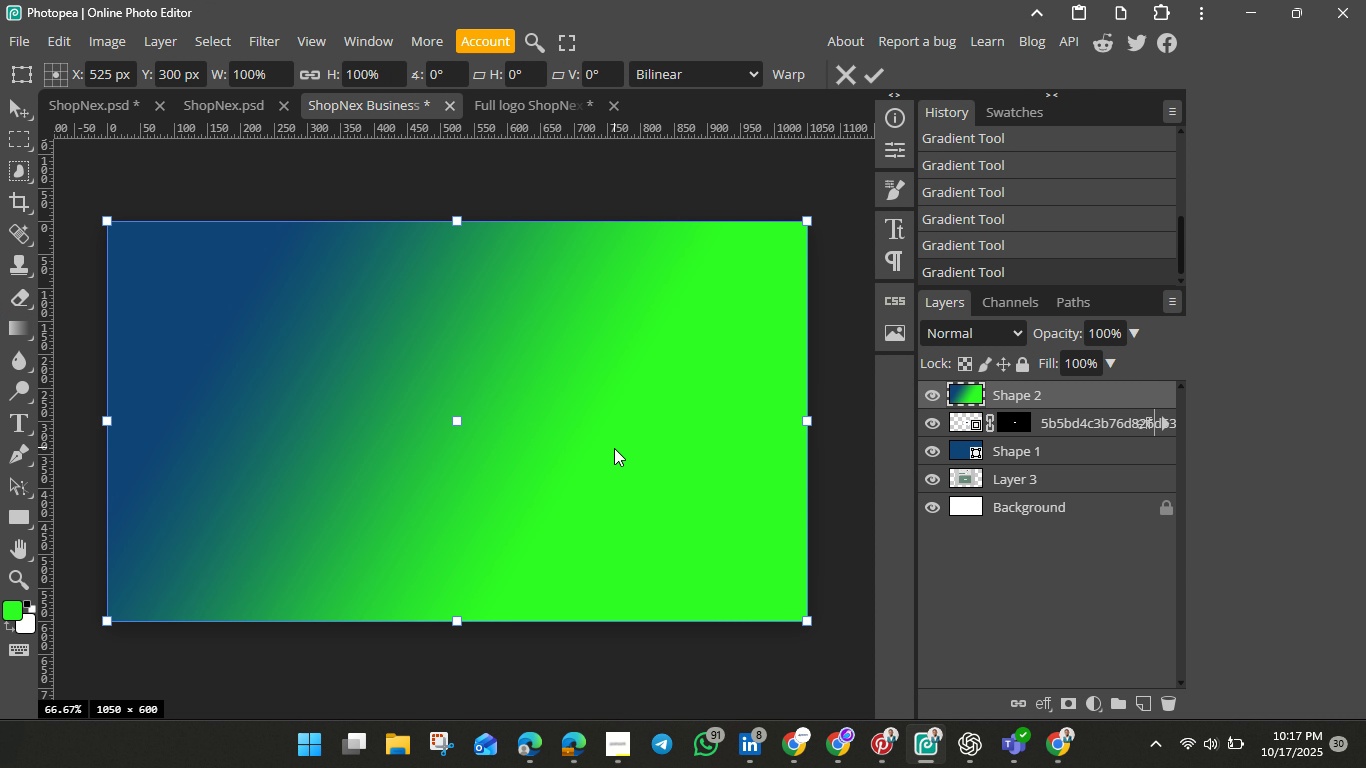 
left_click_drag(start_coordinate=[610, 439], to_coordinate=[889, 590])
 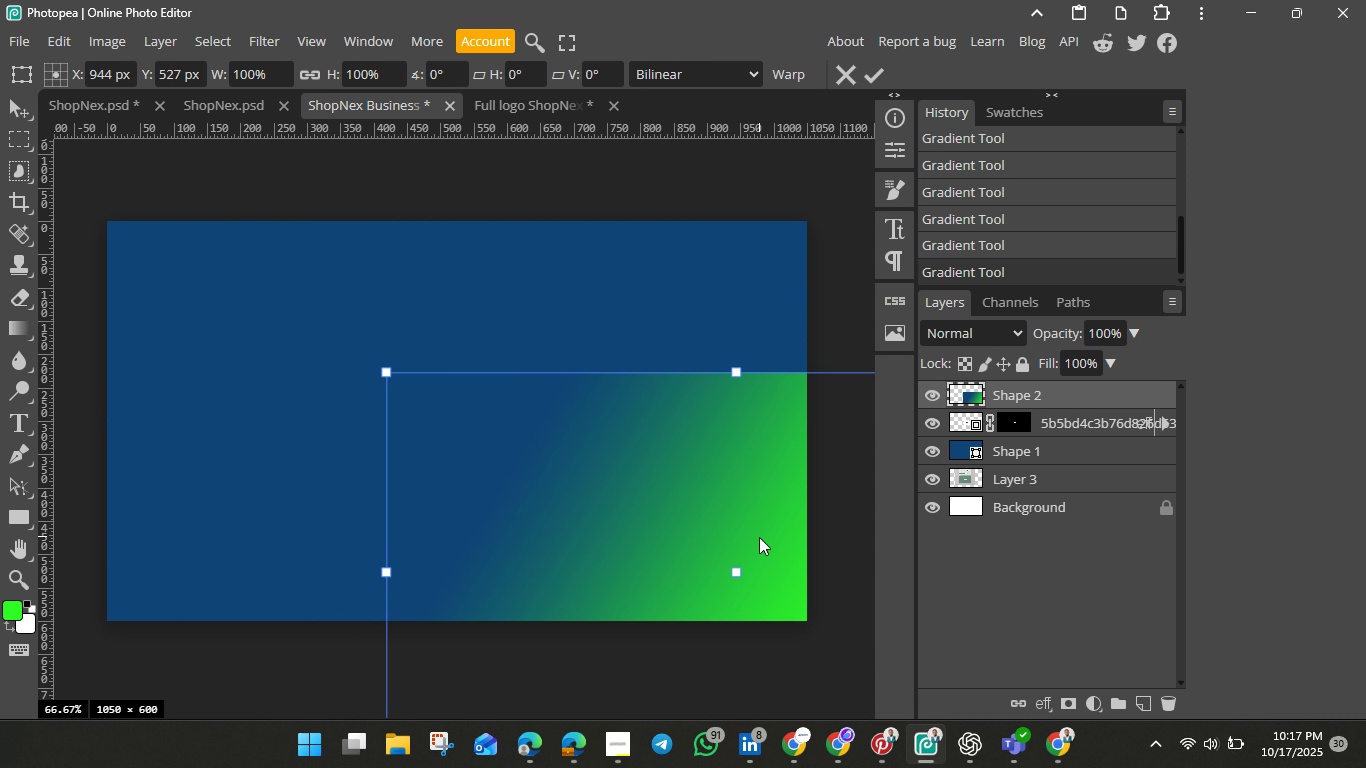 
left_click_drag(start_coordinate=[759, 537], to_coordinate=[875, 388])
 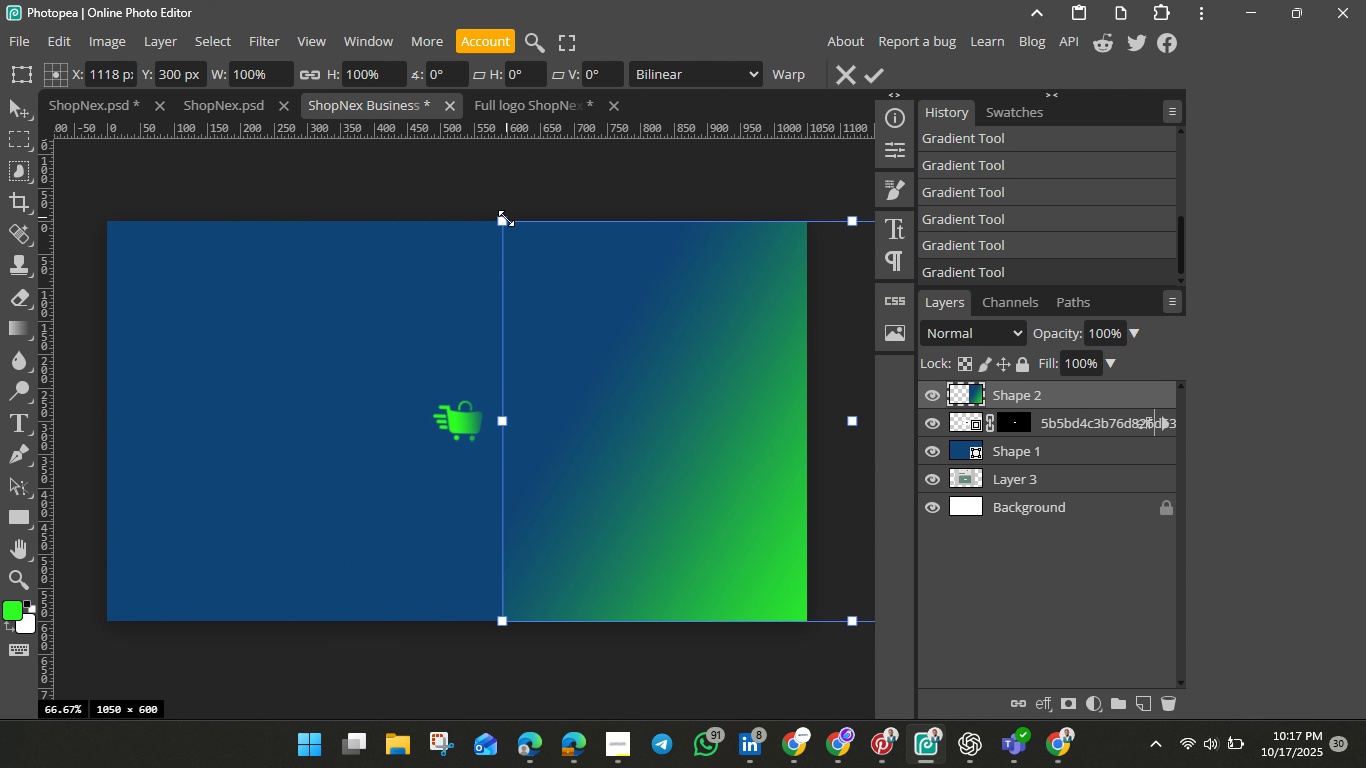 
left_click_drag(start_coordinate=[504, 218], to_coordinate=[681, 340])
 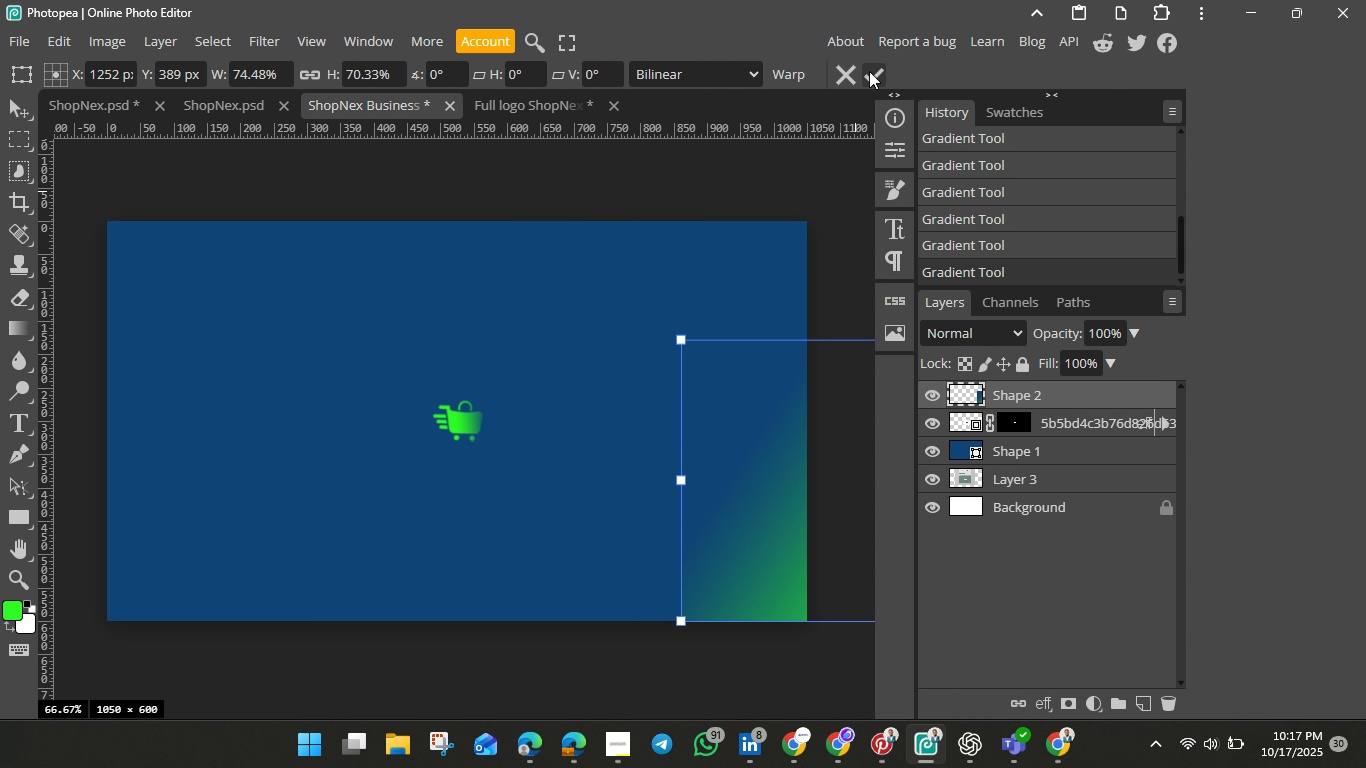 
left_click([869, 72])
 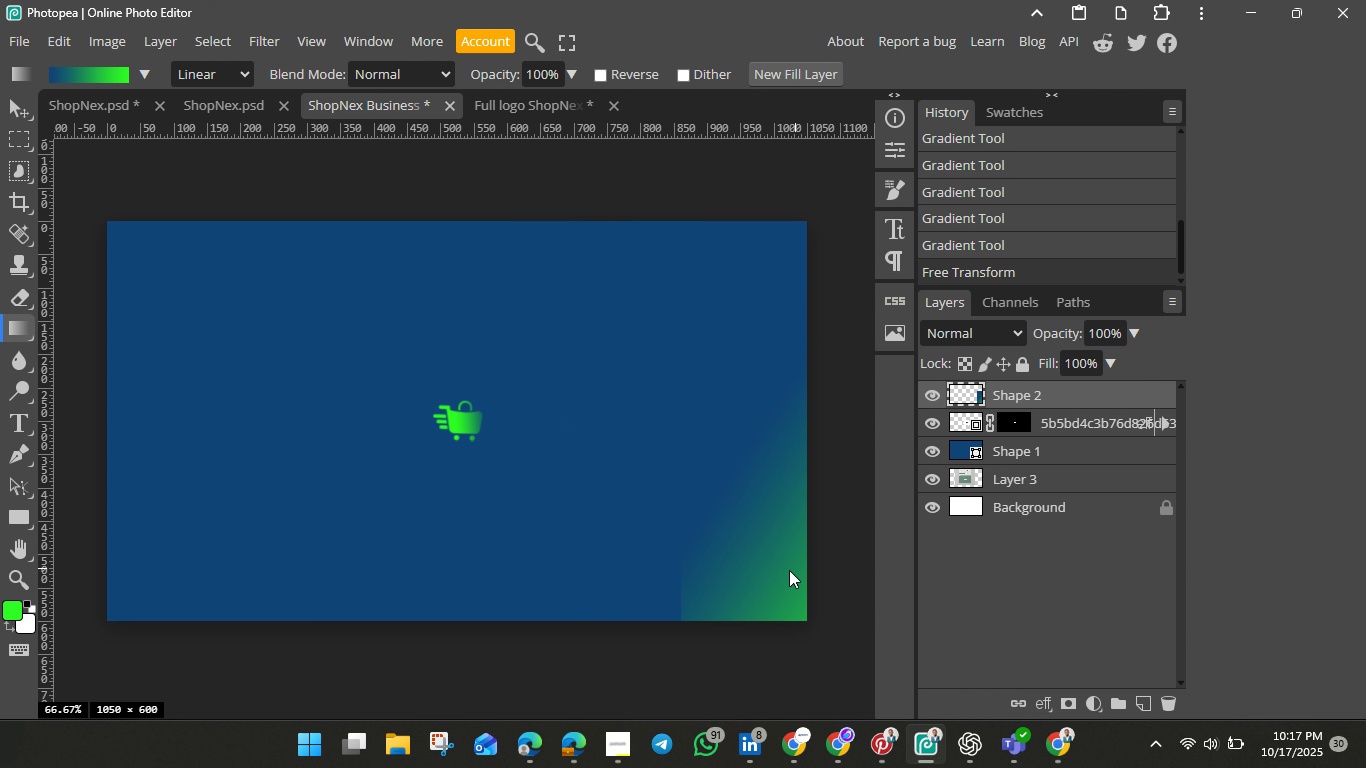 
left_click([780, 572])
 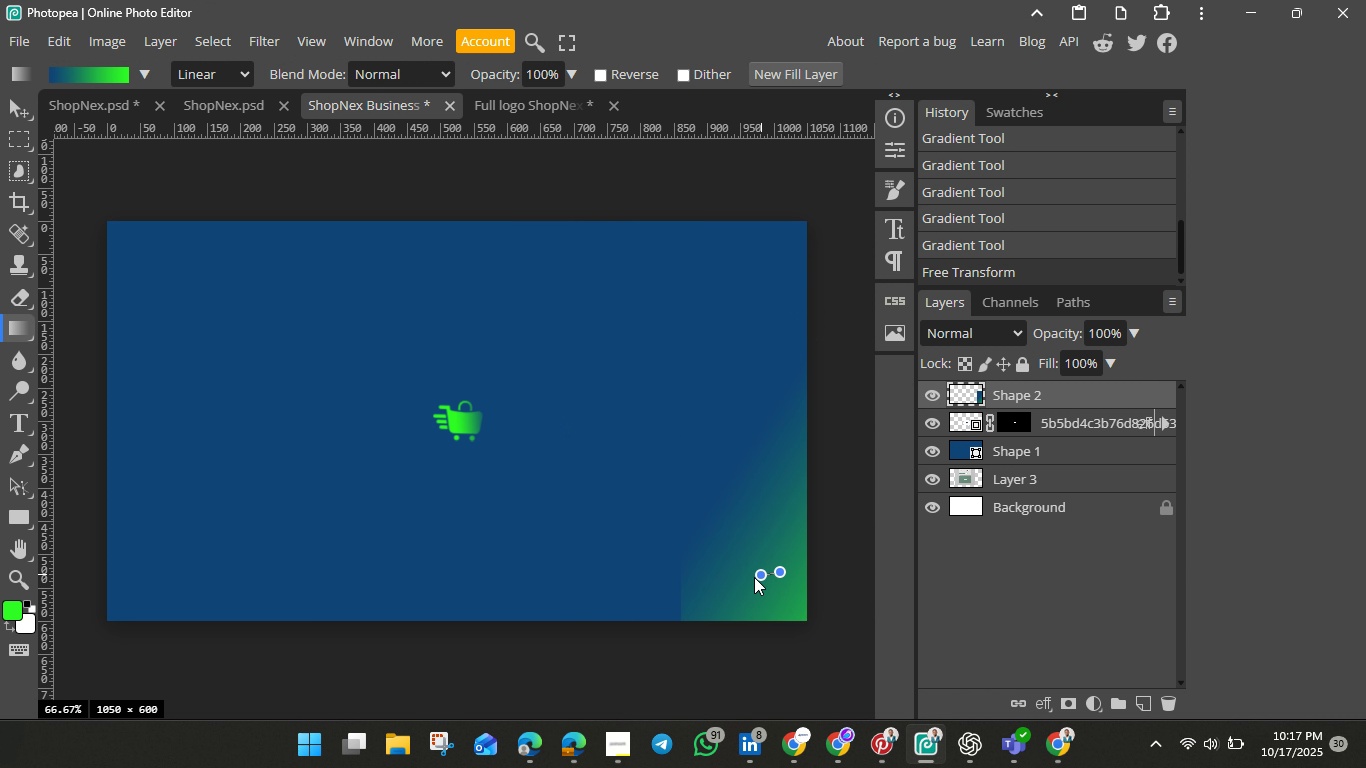 
left_click_drag(start_coordinate=[780, 572], to_coordinate=[737, 578])
 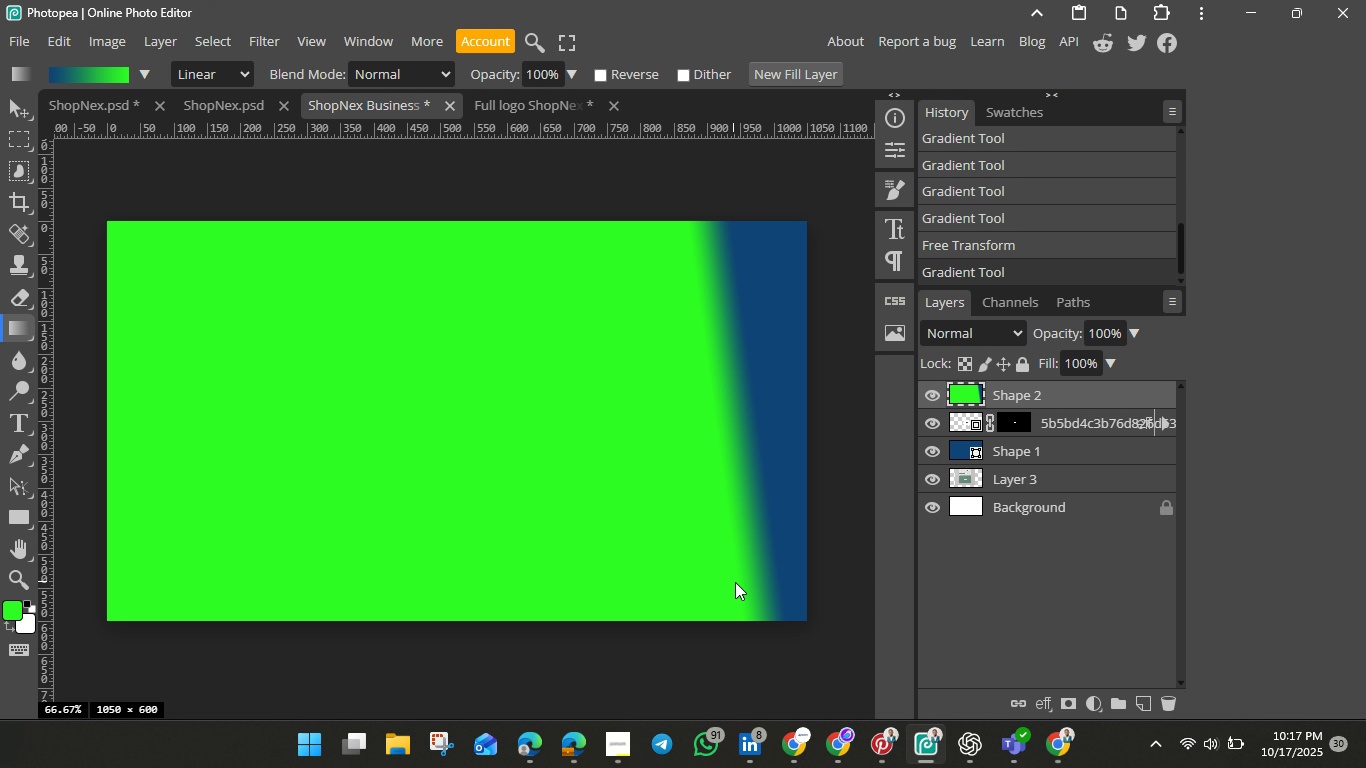 
wait(6.95)
 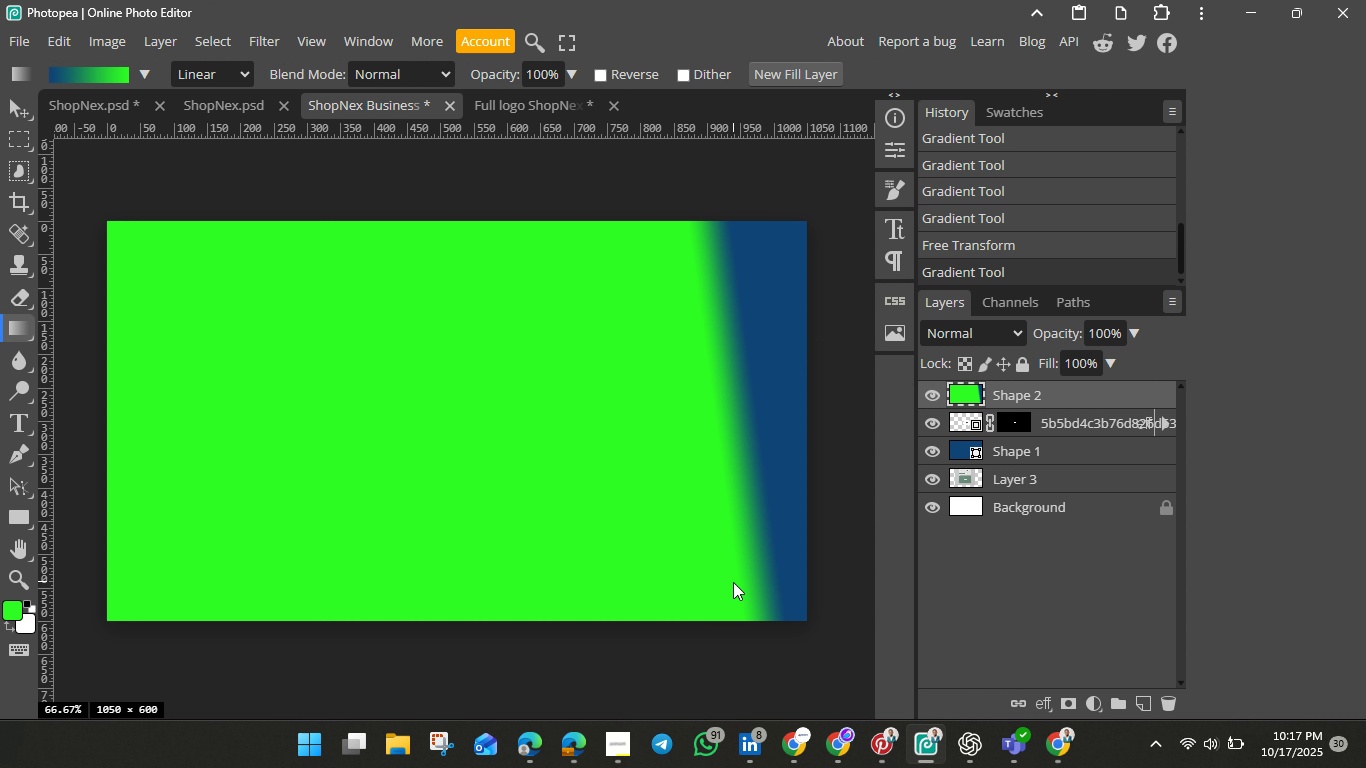 
key(Control+Z)
 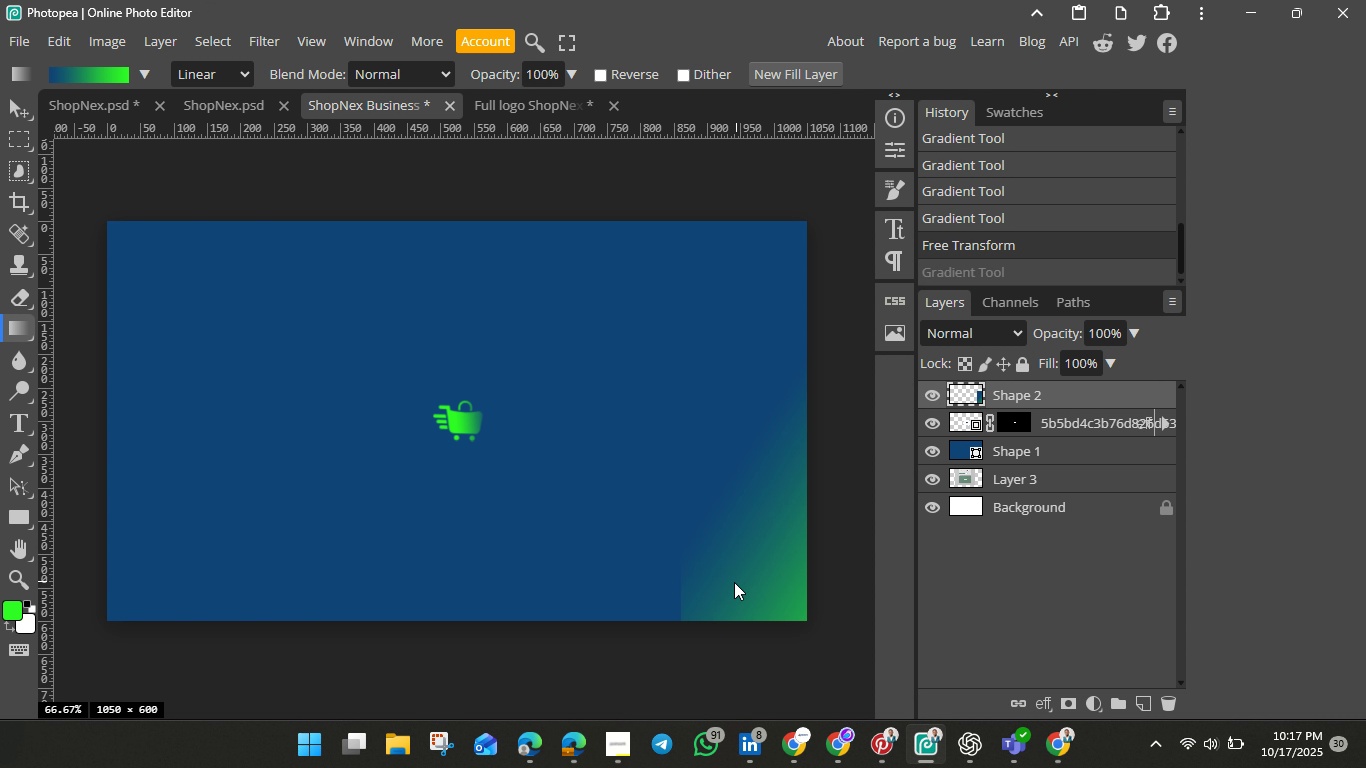 
left_click_drag(start_coordinate=[736, 582], to_coordinate=[698, 577])
 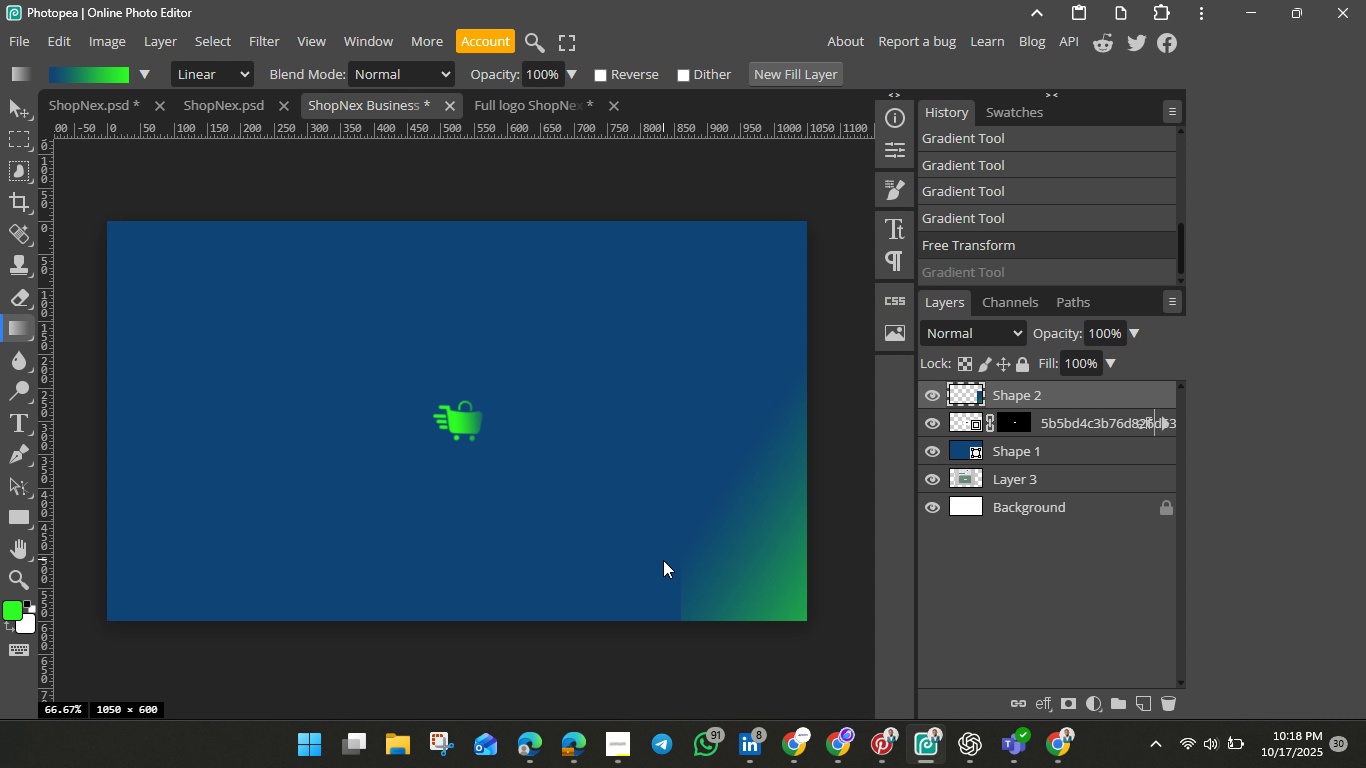 
key(Control+Z)
 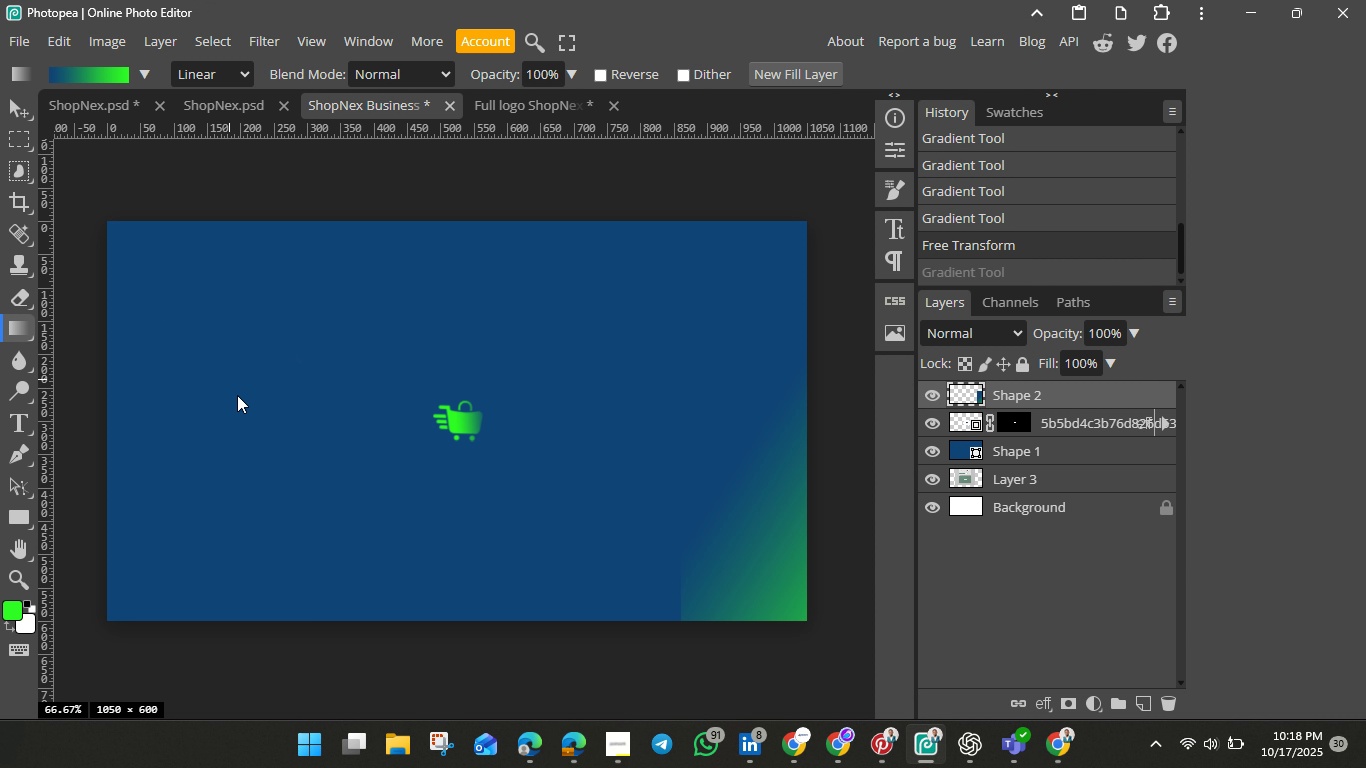 
wait(13.2)
 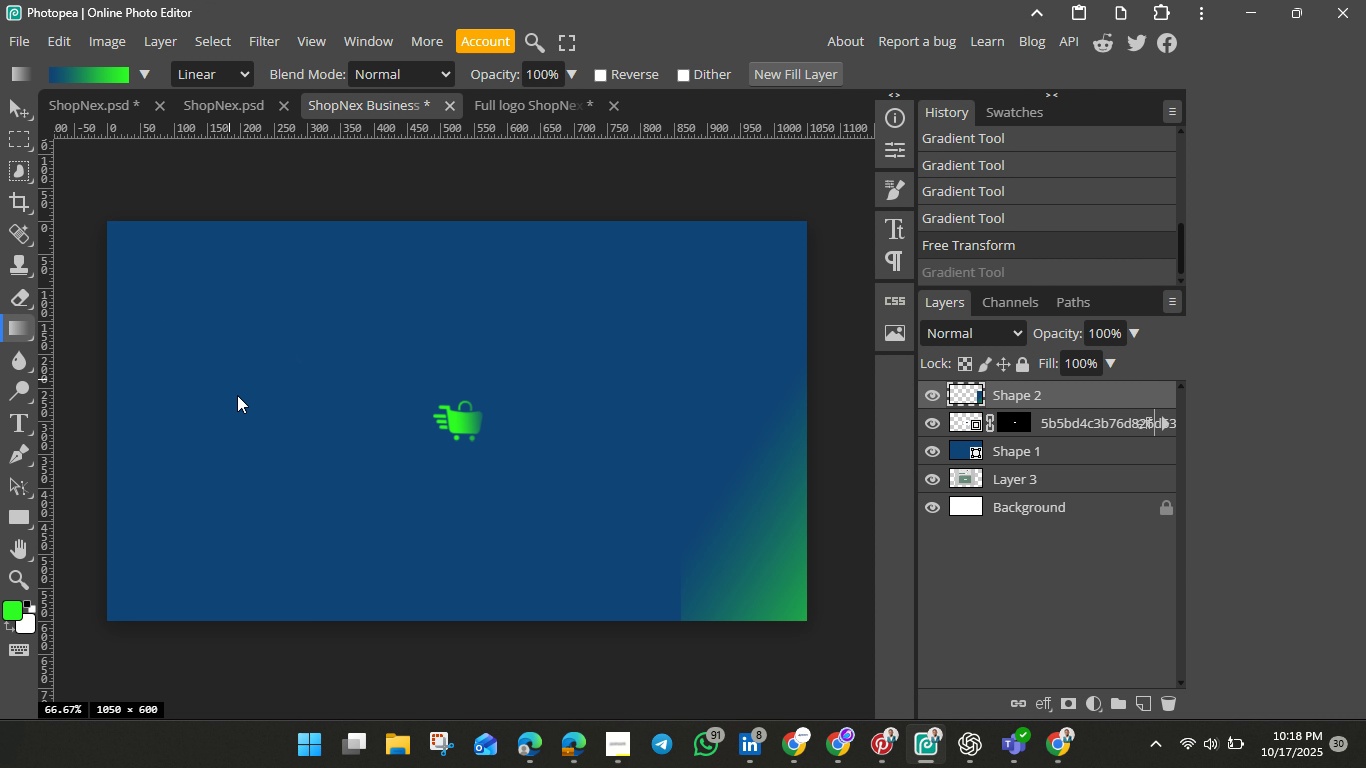 
left_click([19, 106])
 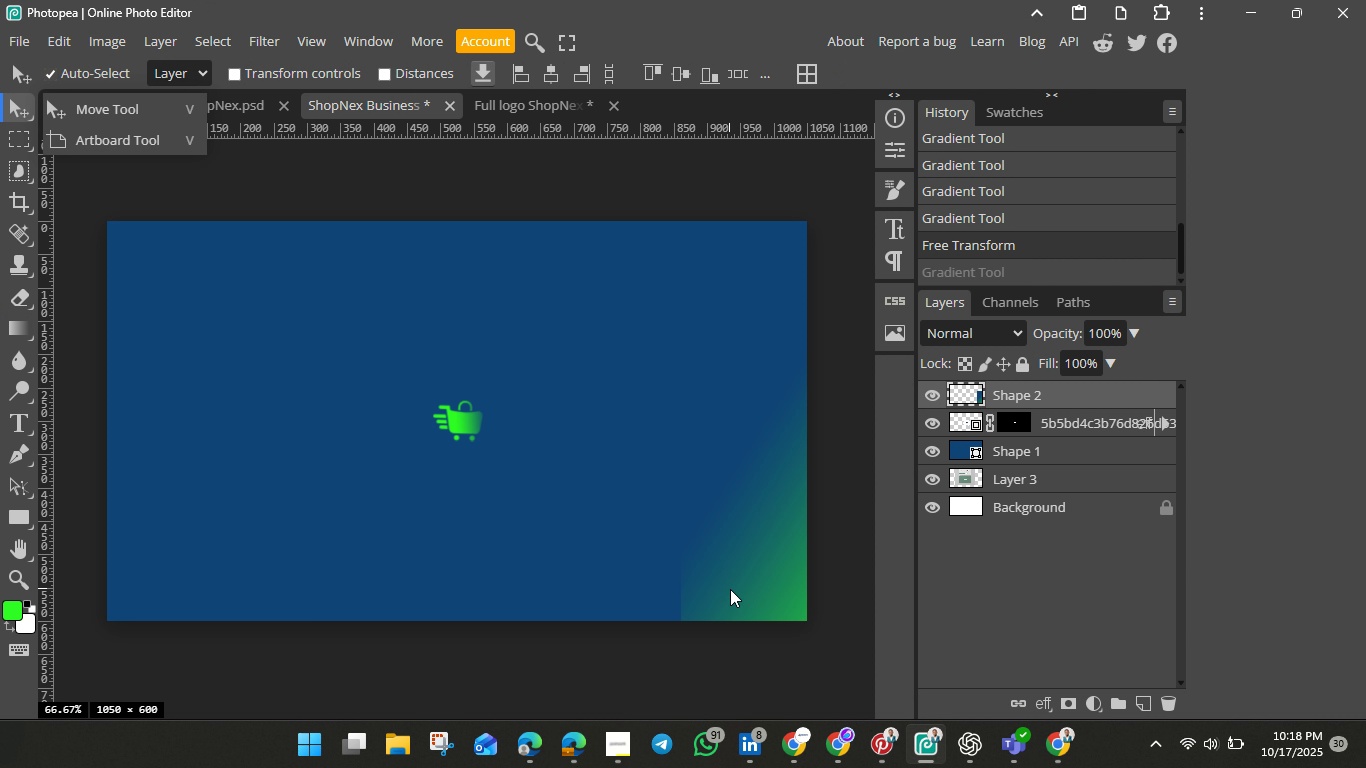 
left_click_drag(start_coordinate=[730, 589], to_coordinate=[716, 626])
 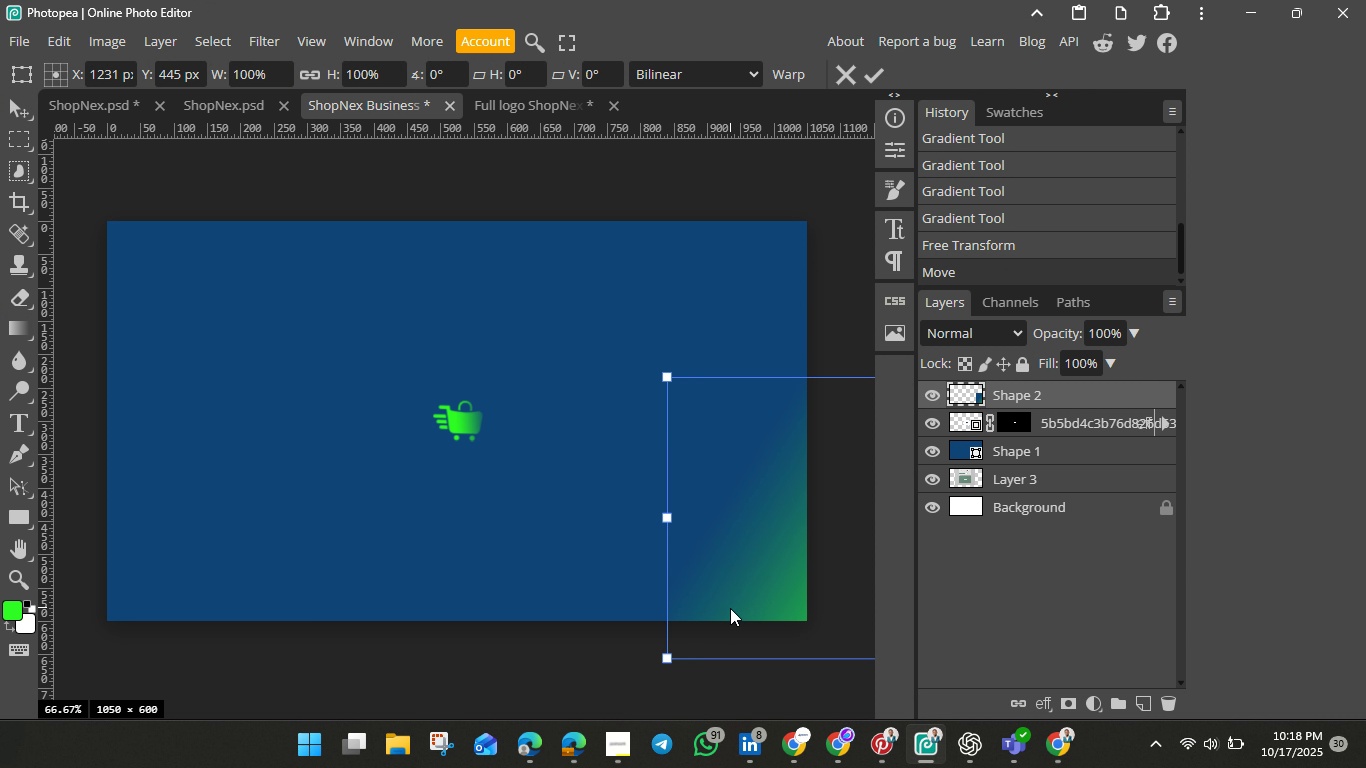 
hold_key(key=ControlLeft, duration=1.51)
 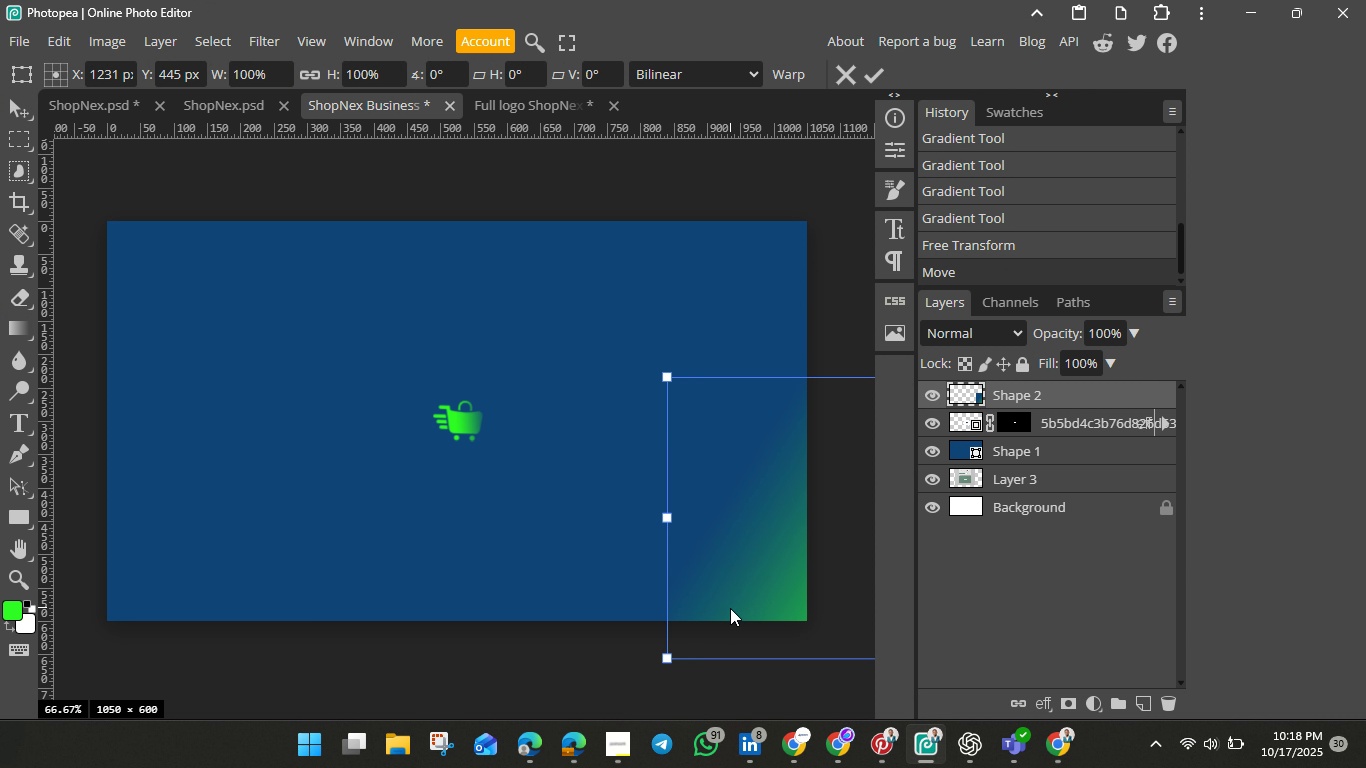 
key(Control+ControlLeft)
 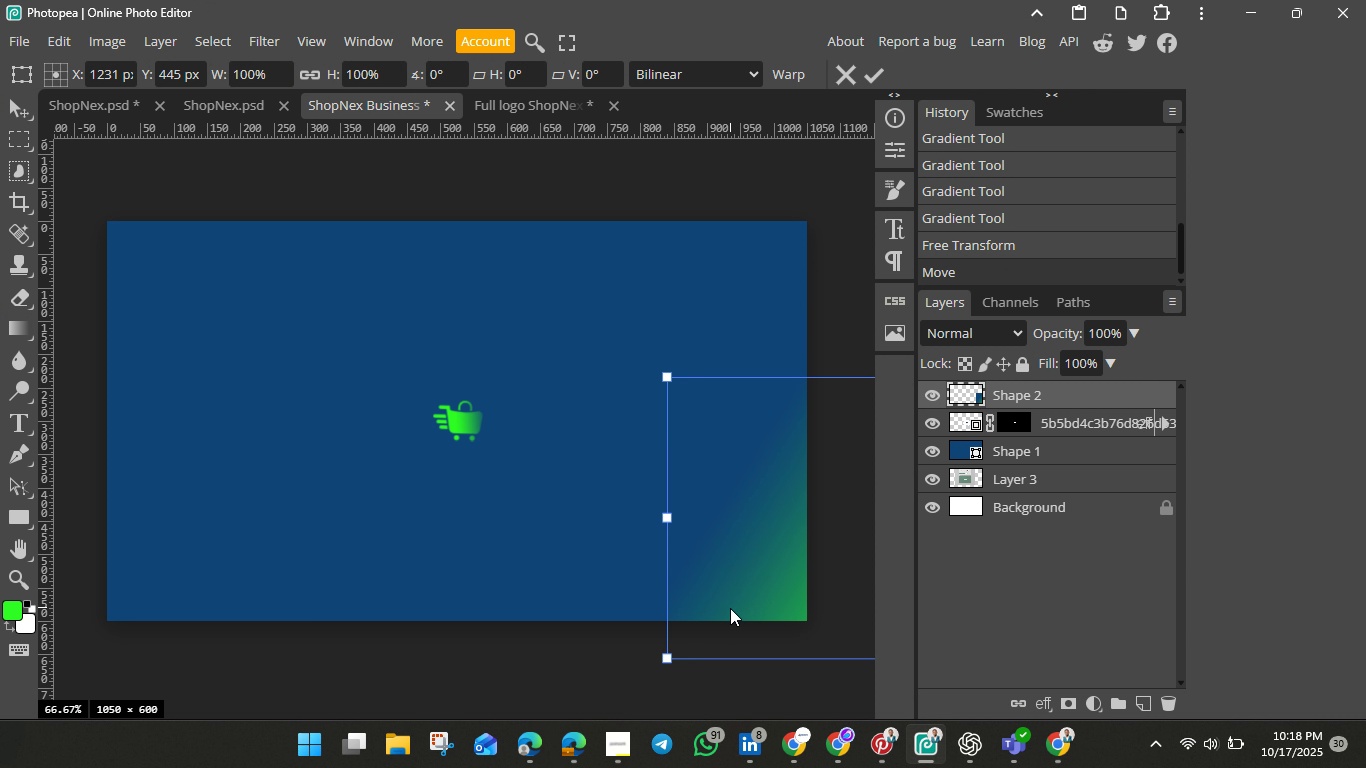 
key(Control+T)
 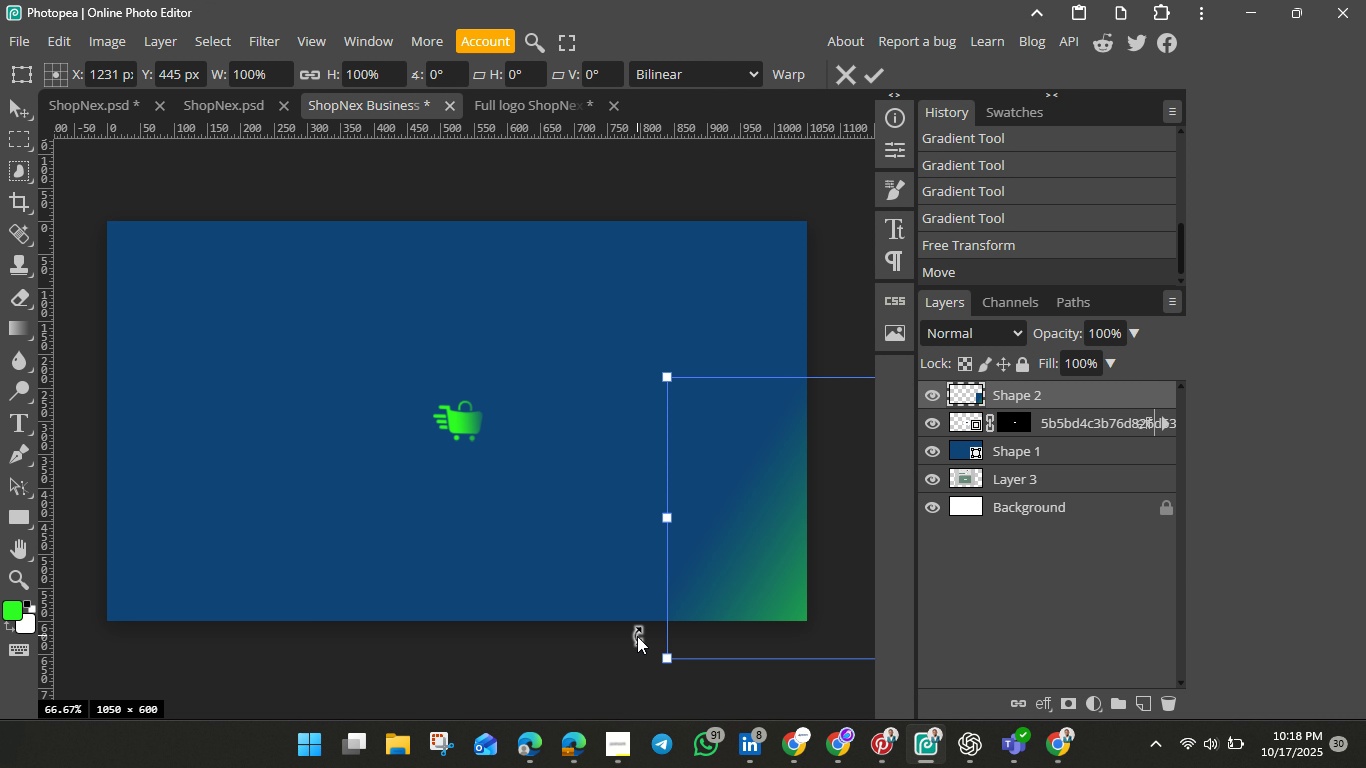 
left_click_drag(start_coordinate=[637, 637], to_coordinate=[699, 677])
 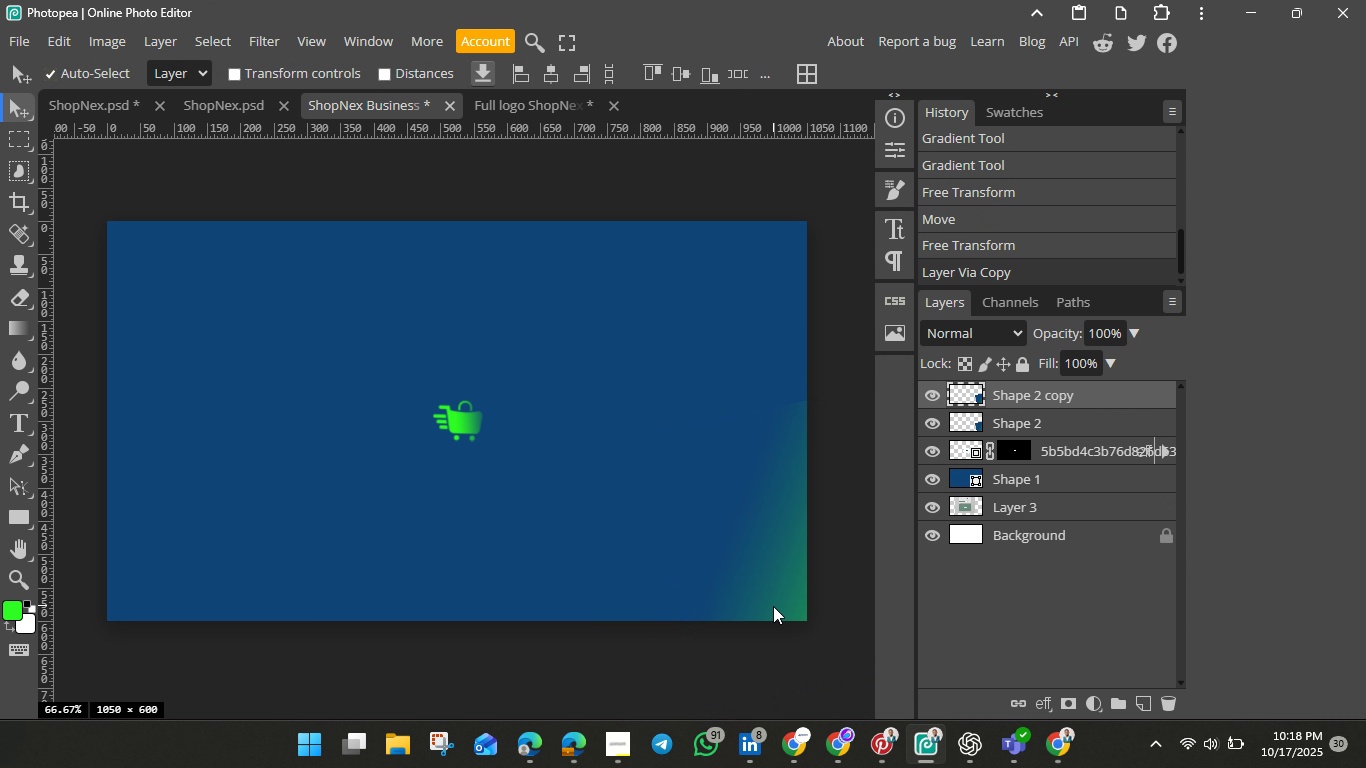 
hold_key(key=ShiftLeft, duration=1.41)
 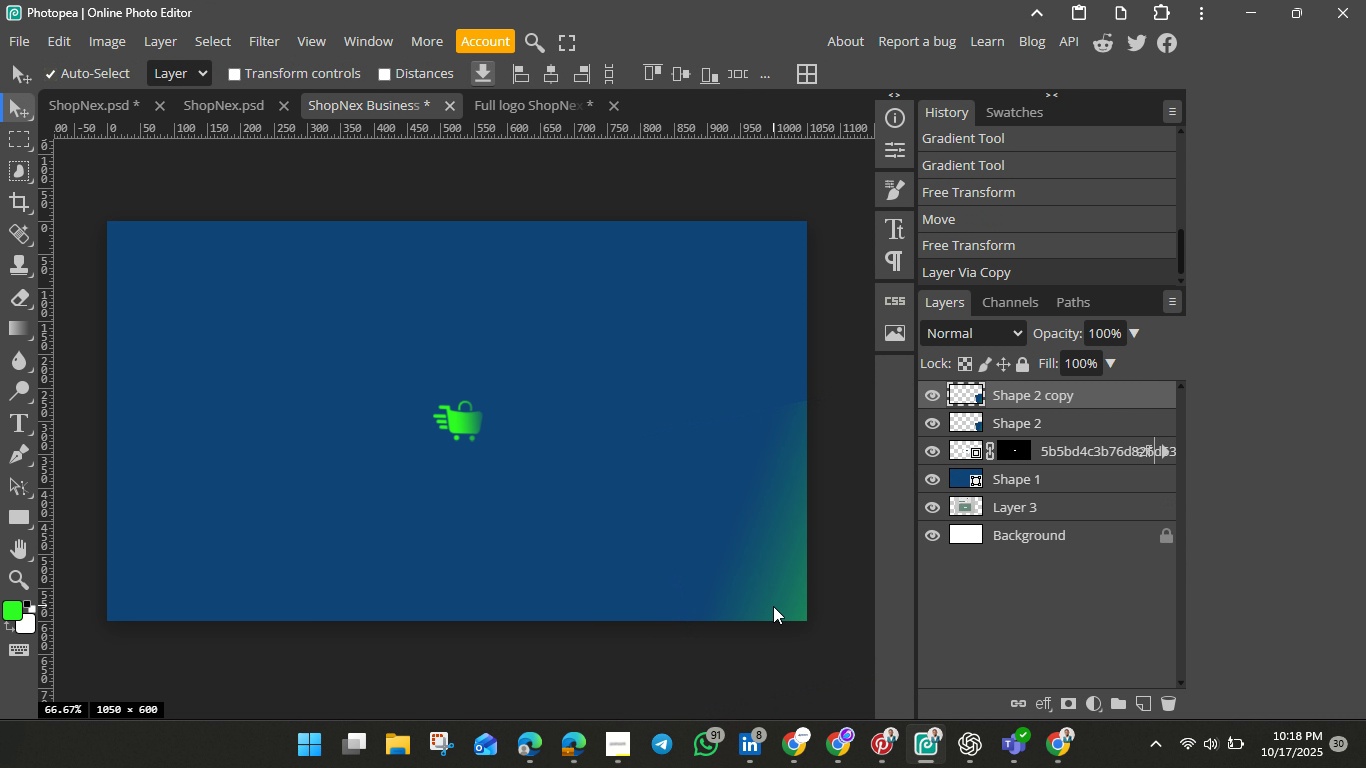 
key(Control+J)
 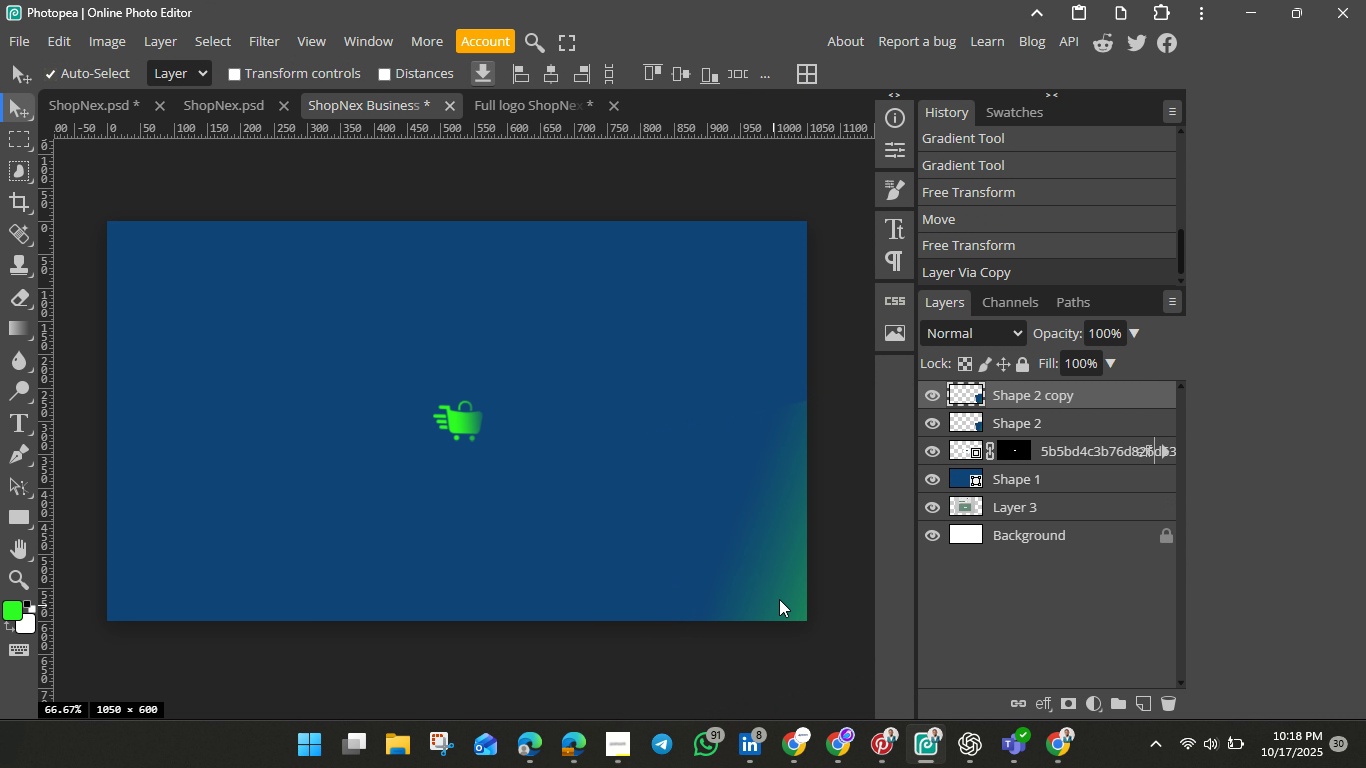 
left_click_drag(start_coordinate=[783, 592], to_coordinate=[190, 547])
 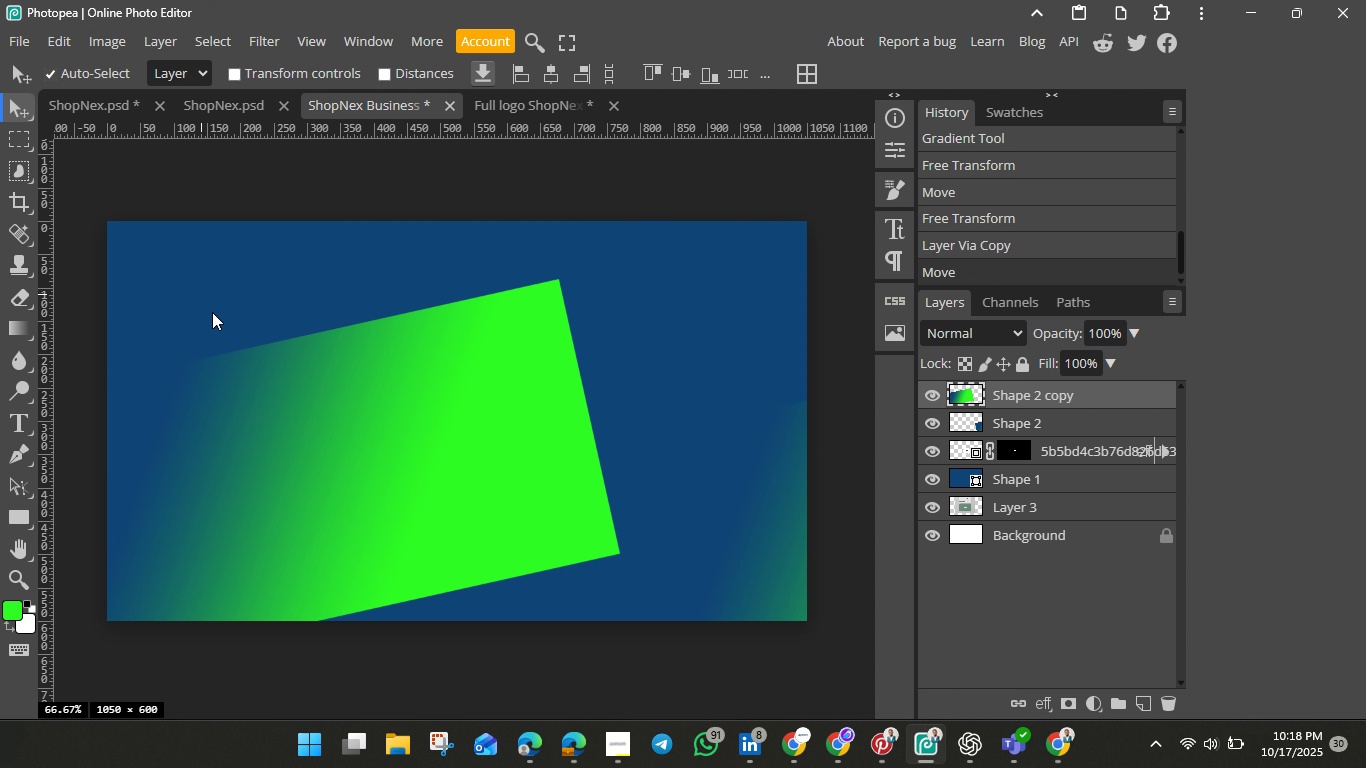 
key(Control+T)
 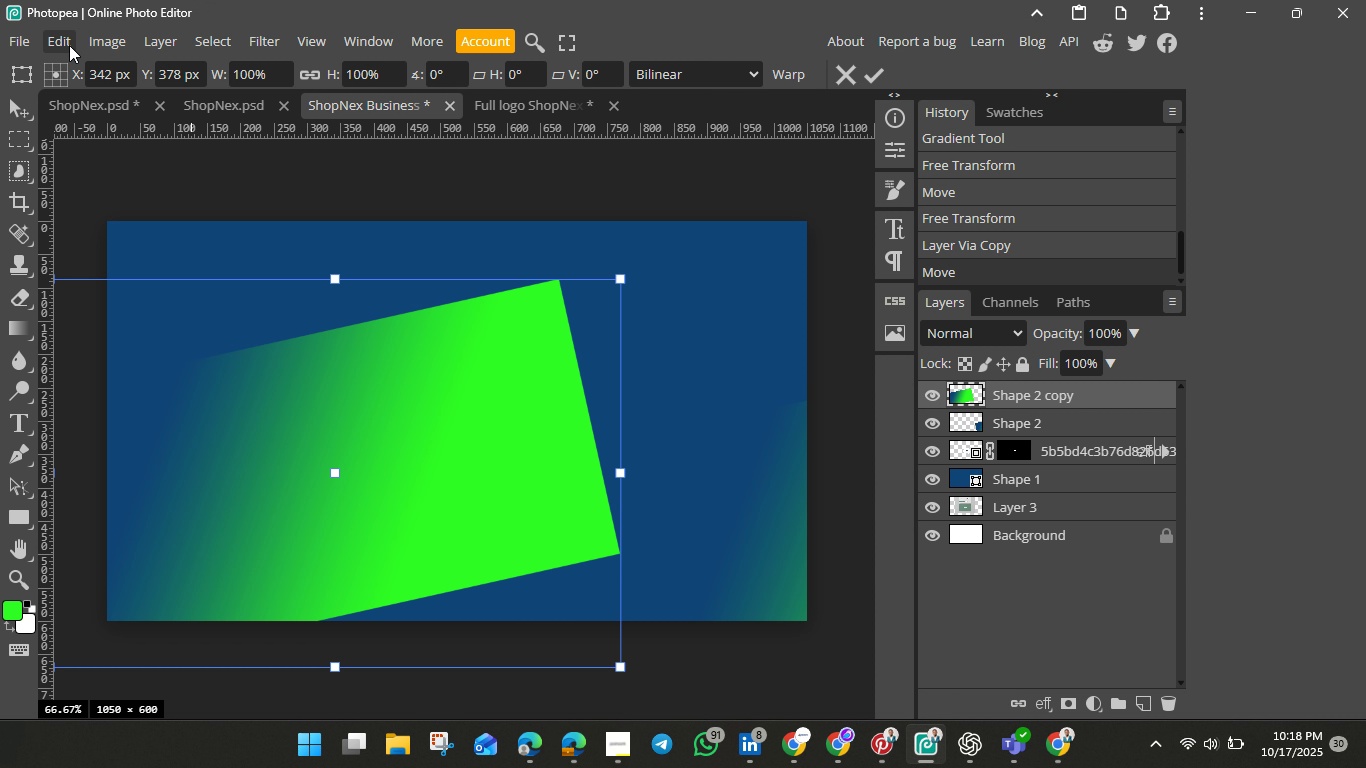 
wait(5.38)
 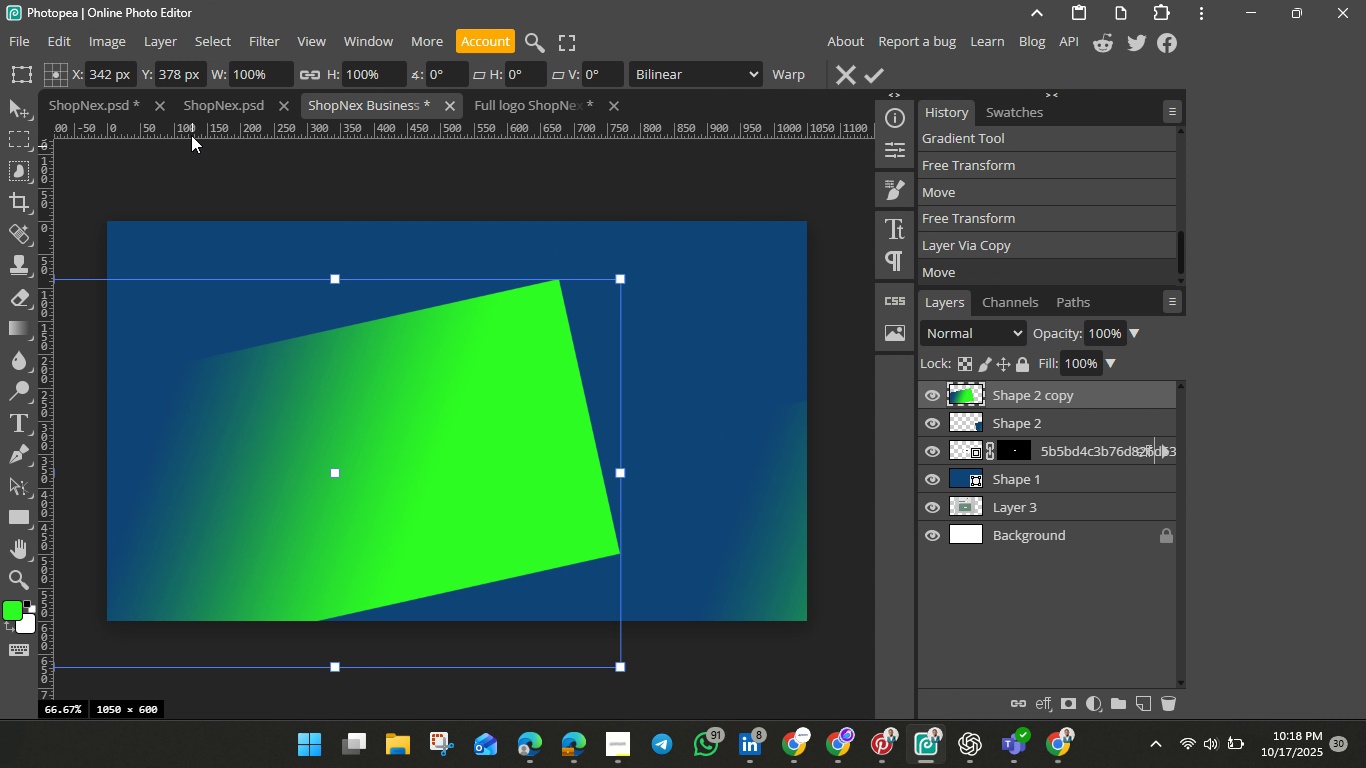 
left_click([66, 42])
 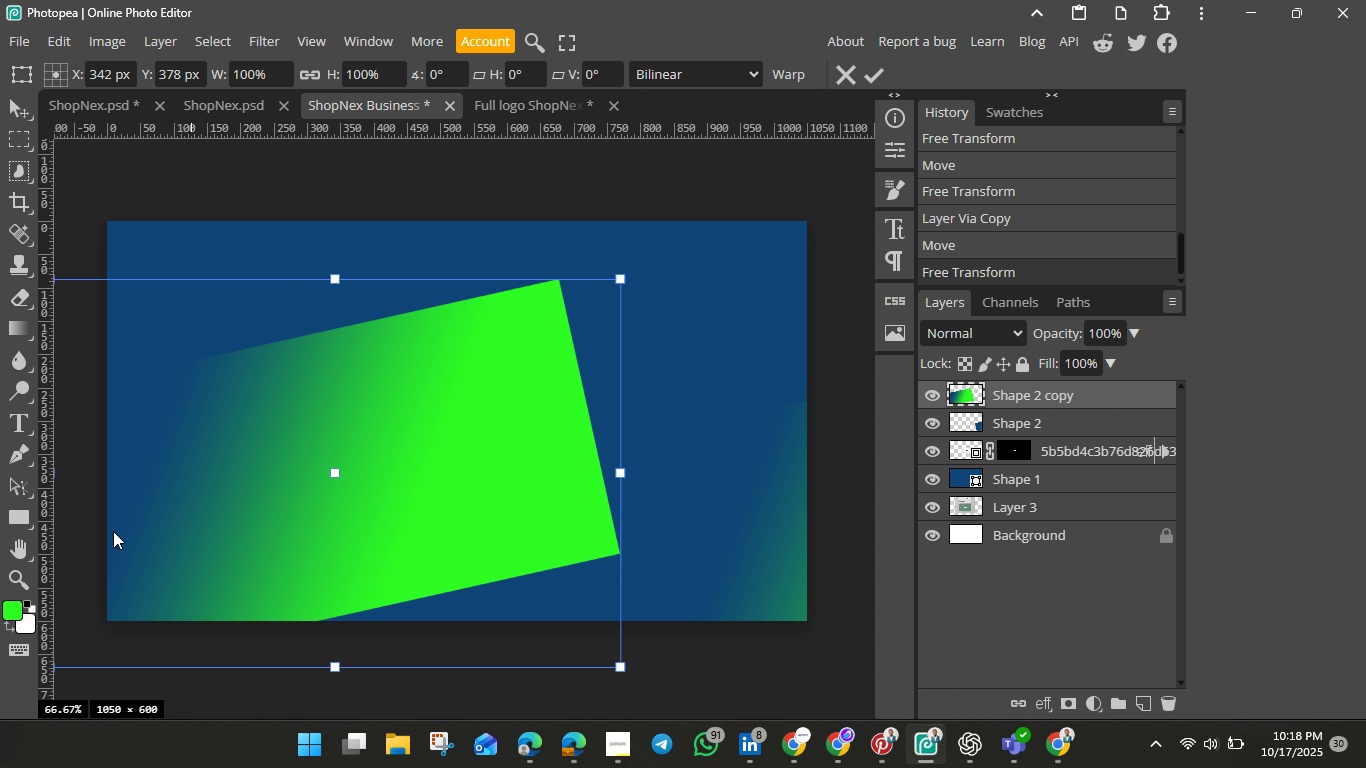 
left_click([113, 531])
 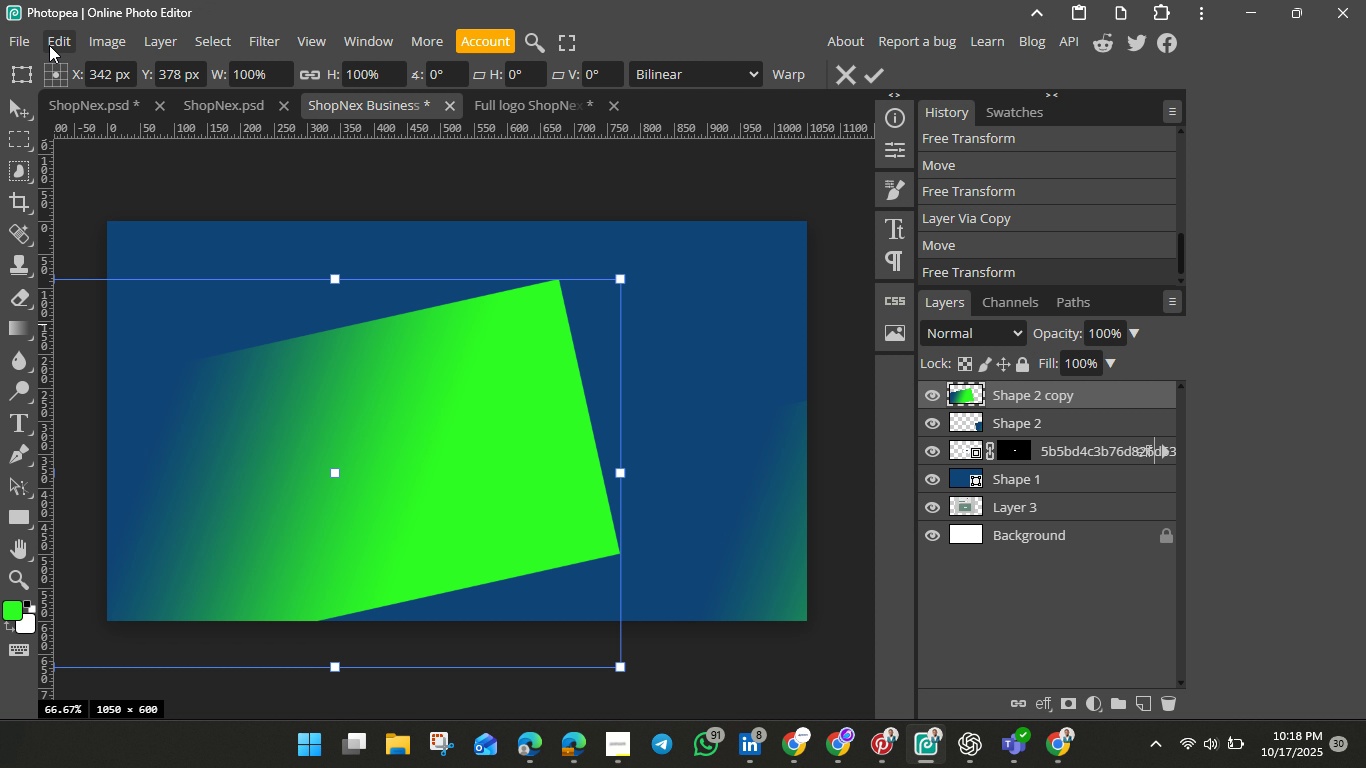 
left_click([57, 46])
 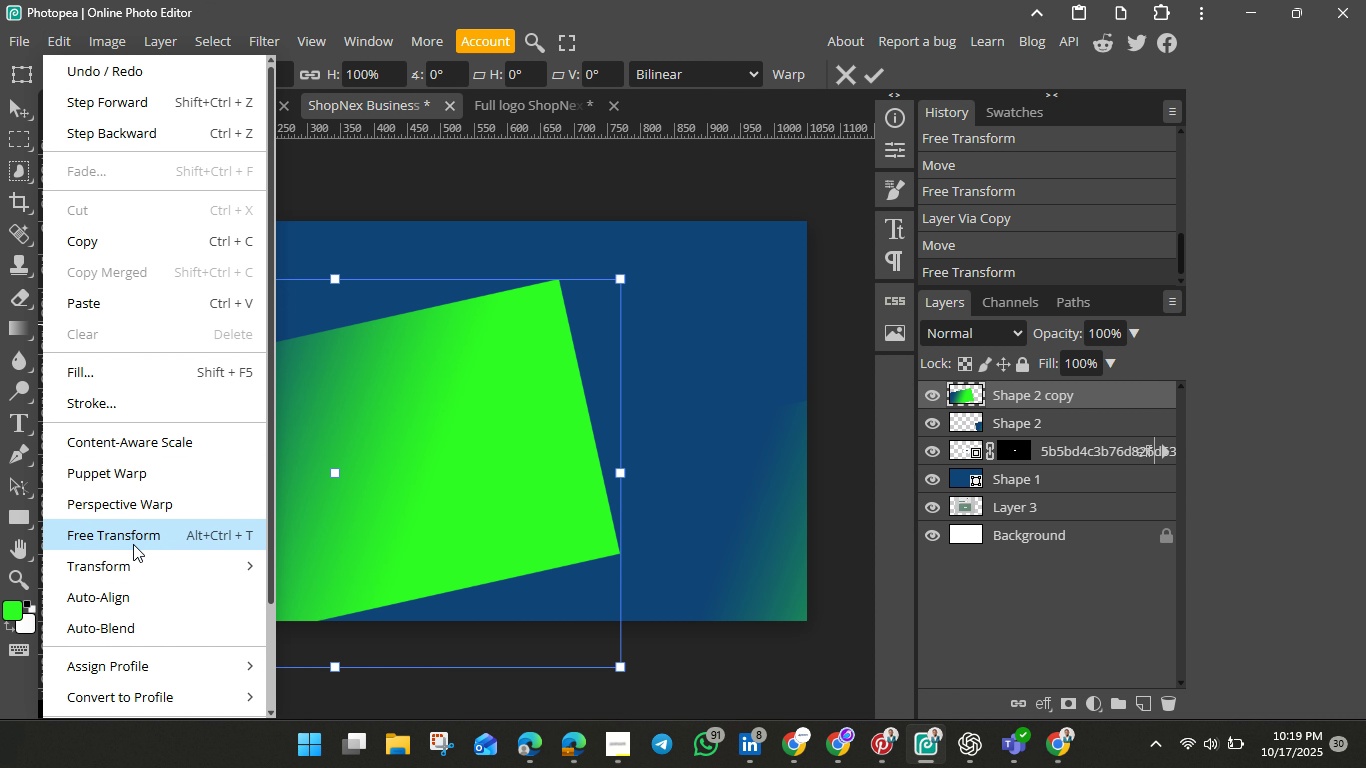 
wait(6.71)
 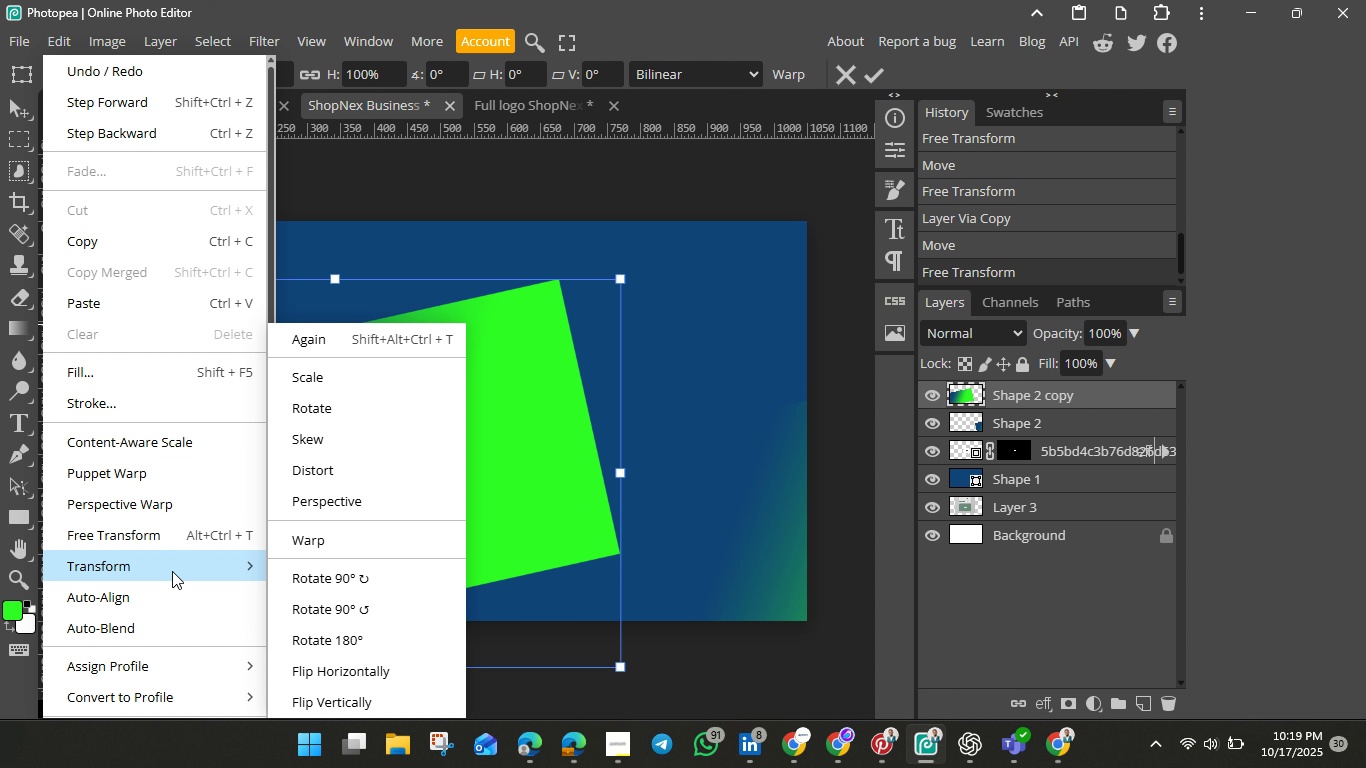 
scroll: coordinate [144, 640], scroll_direction: down, amount: 4.0
 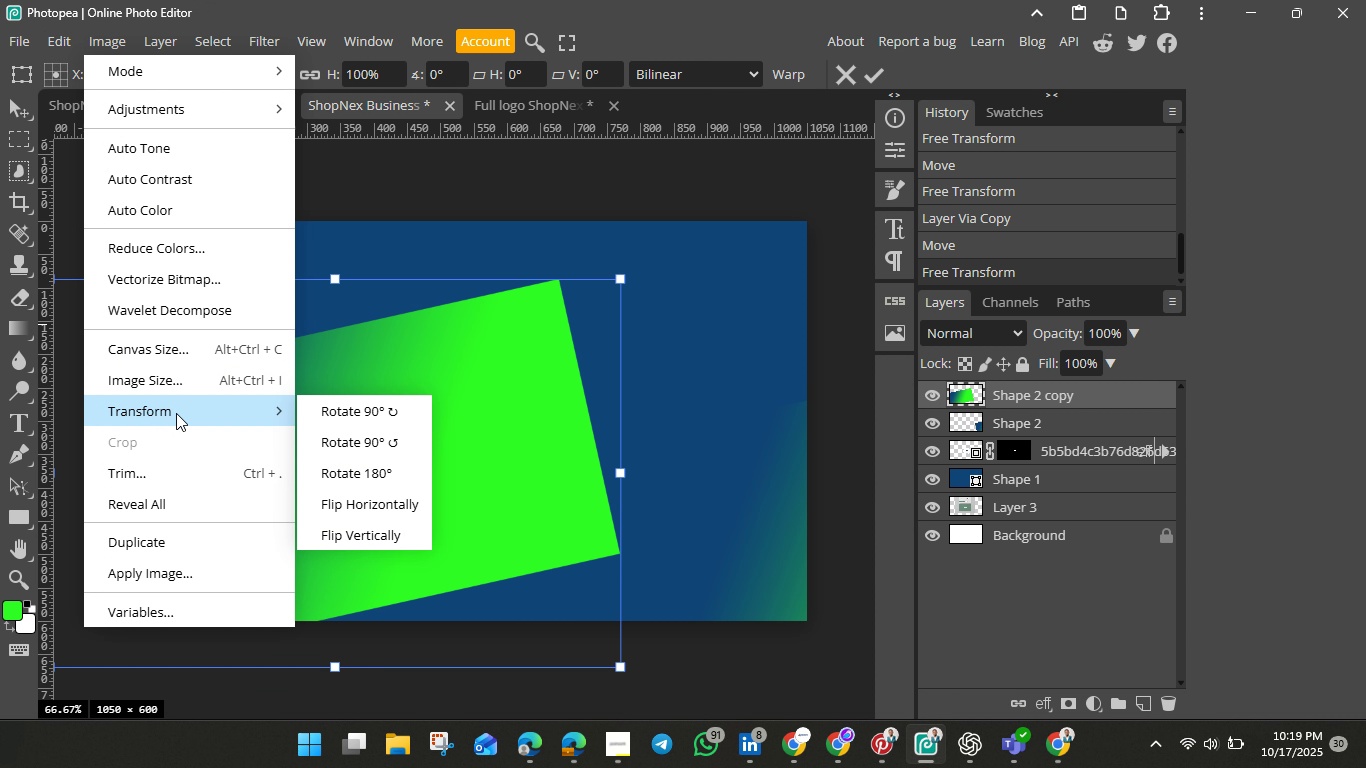 
wait(15.5)
 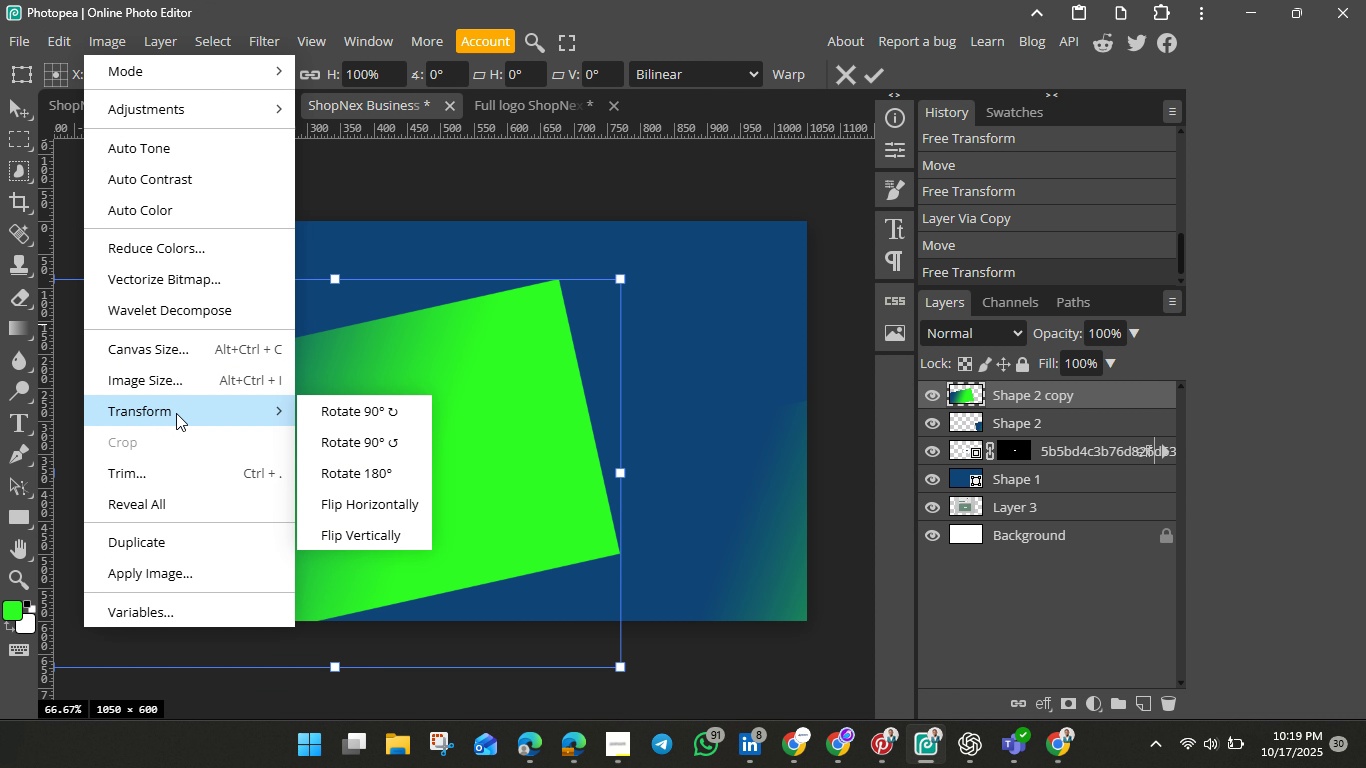 
left_click([381, 503])
 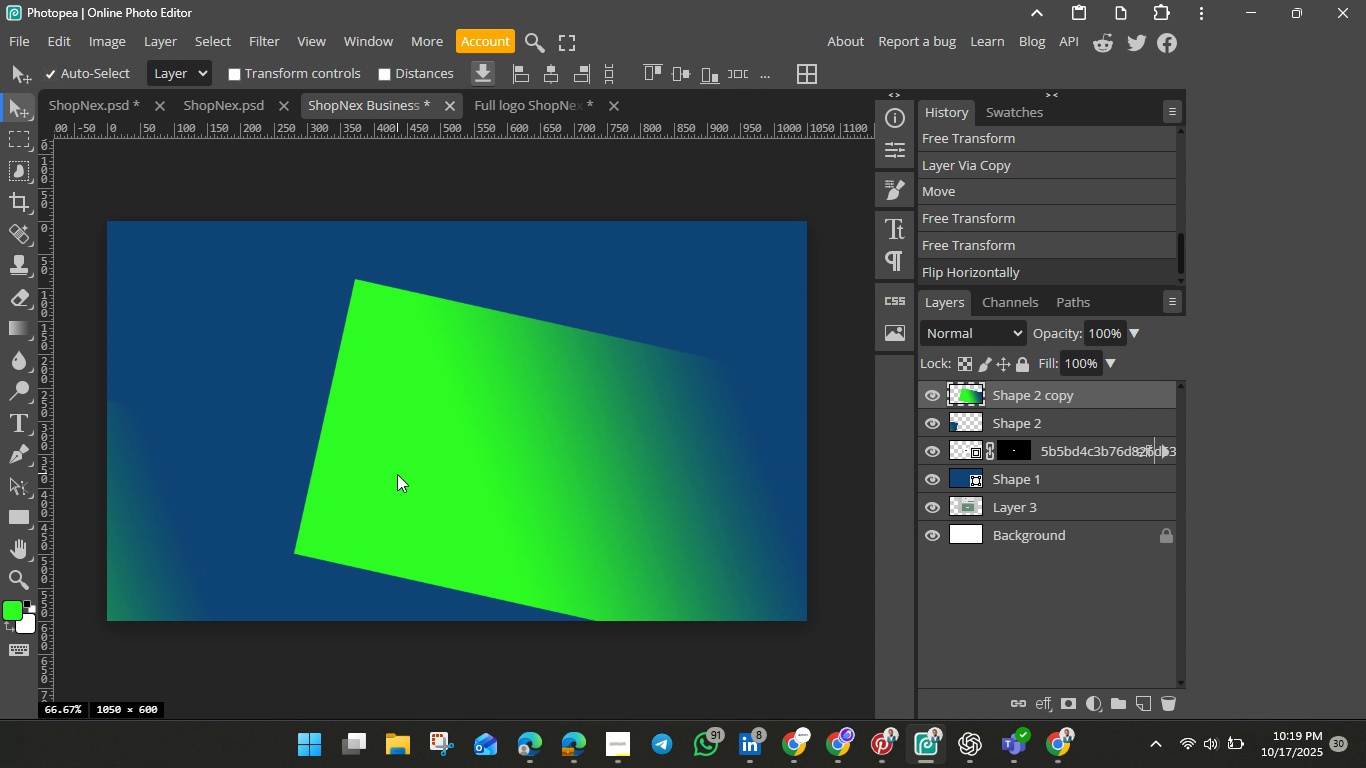 
left_click_drag(start_coordinate=[394, 474], to_coordinate=[200, 363])
 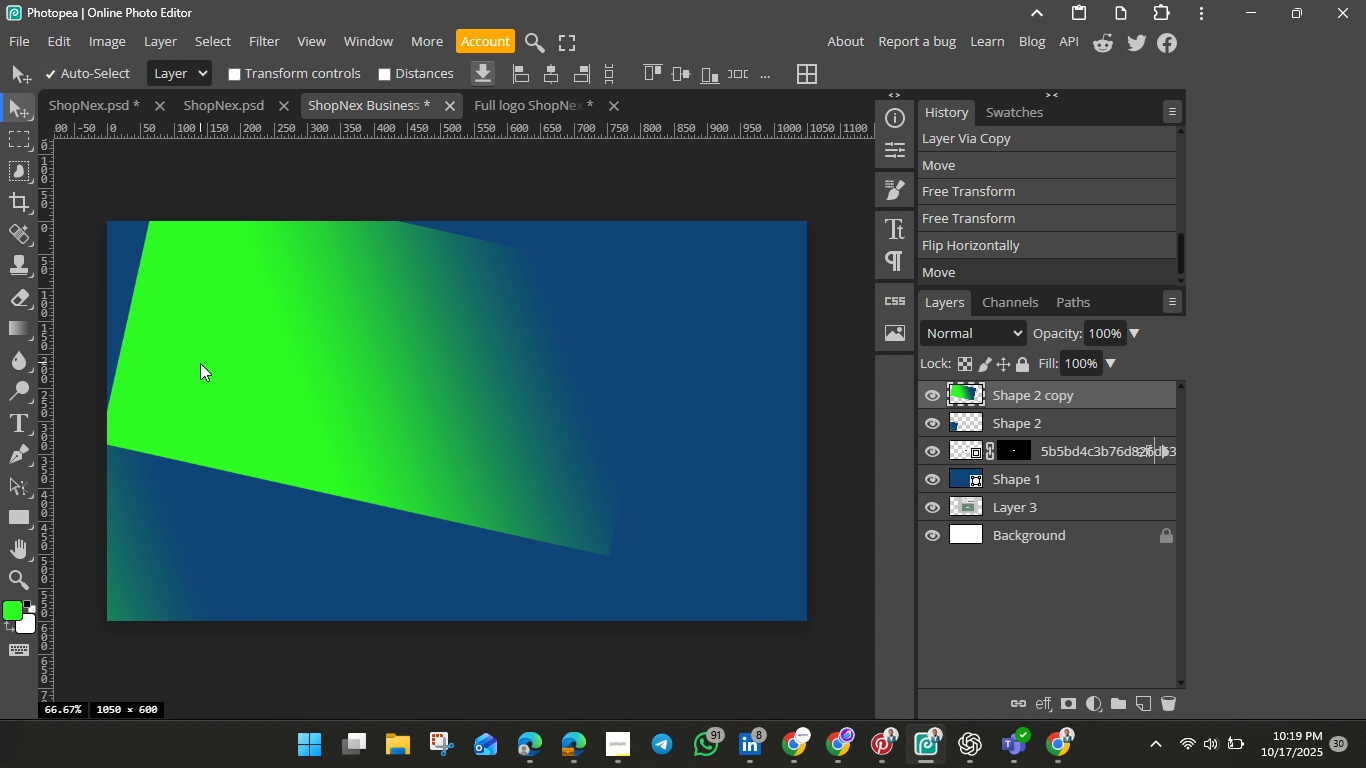 
hold_key(key=ControlLeft, duration=1.5)
 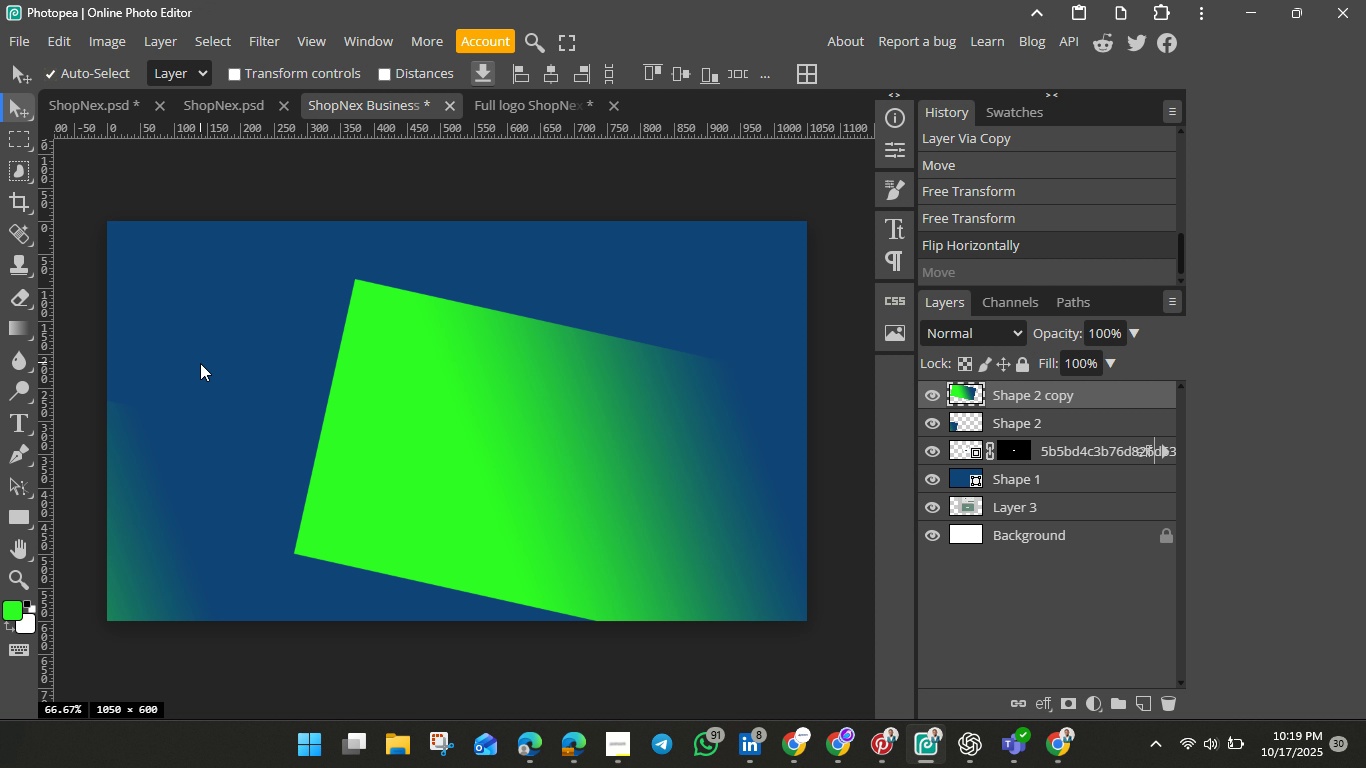 
key(Control+Z)
 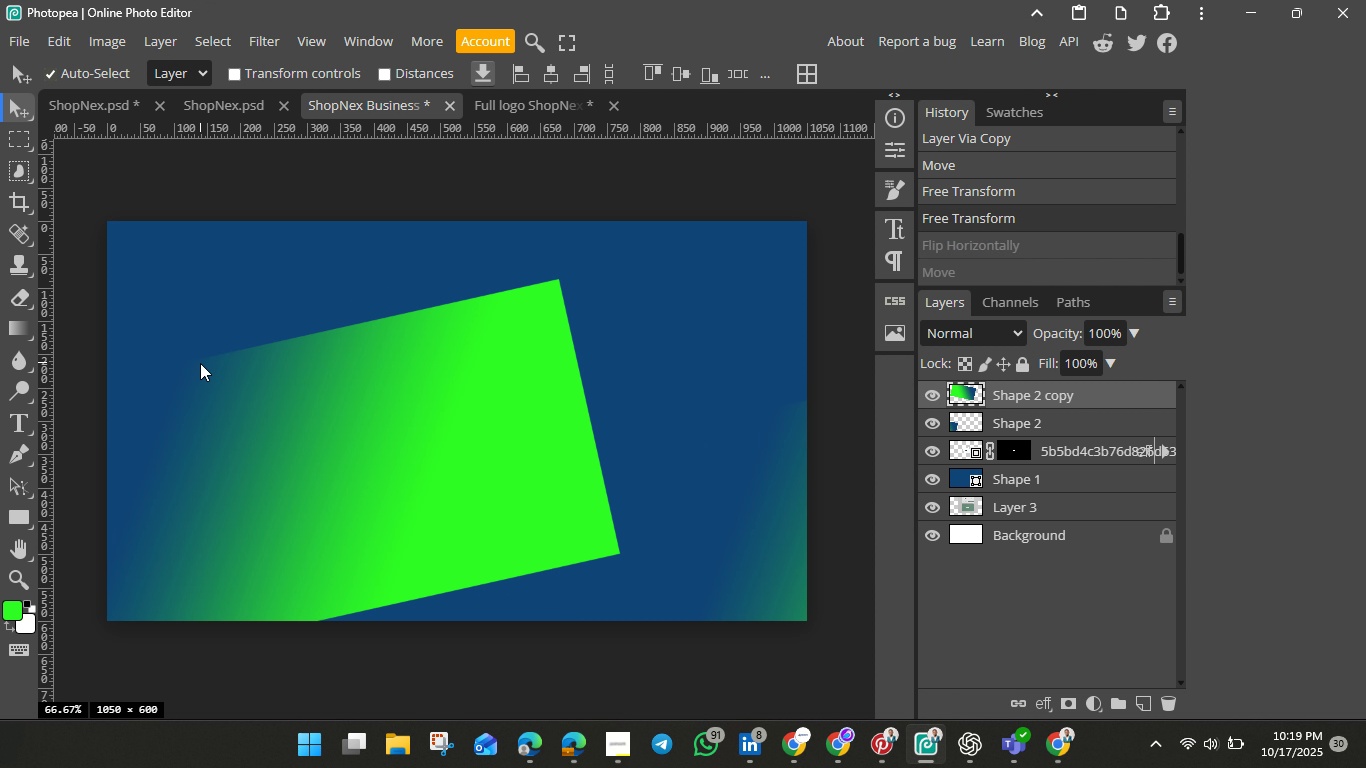 
key(Control+Z)
 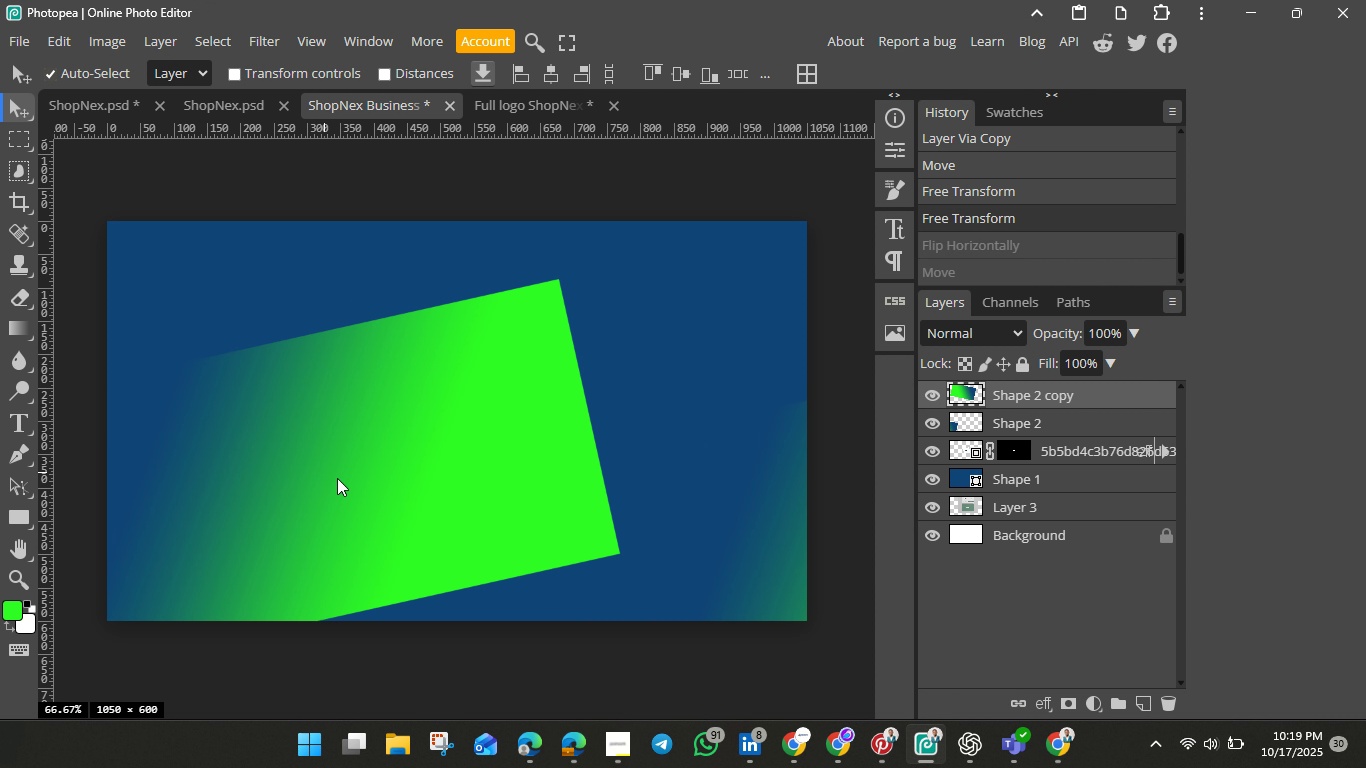 
left_click([344, 480])
 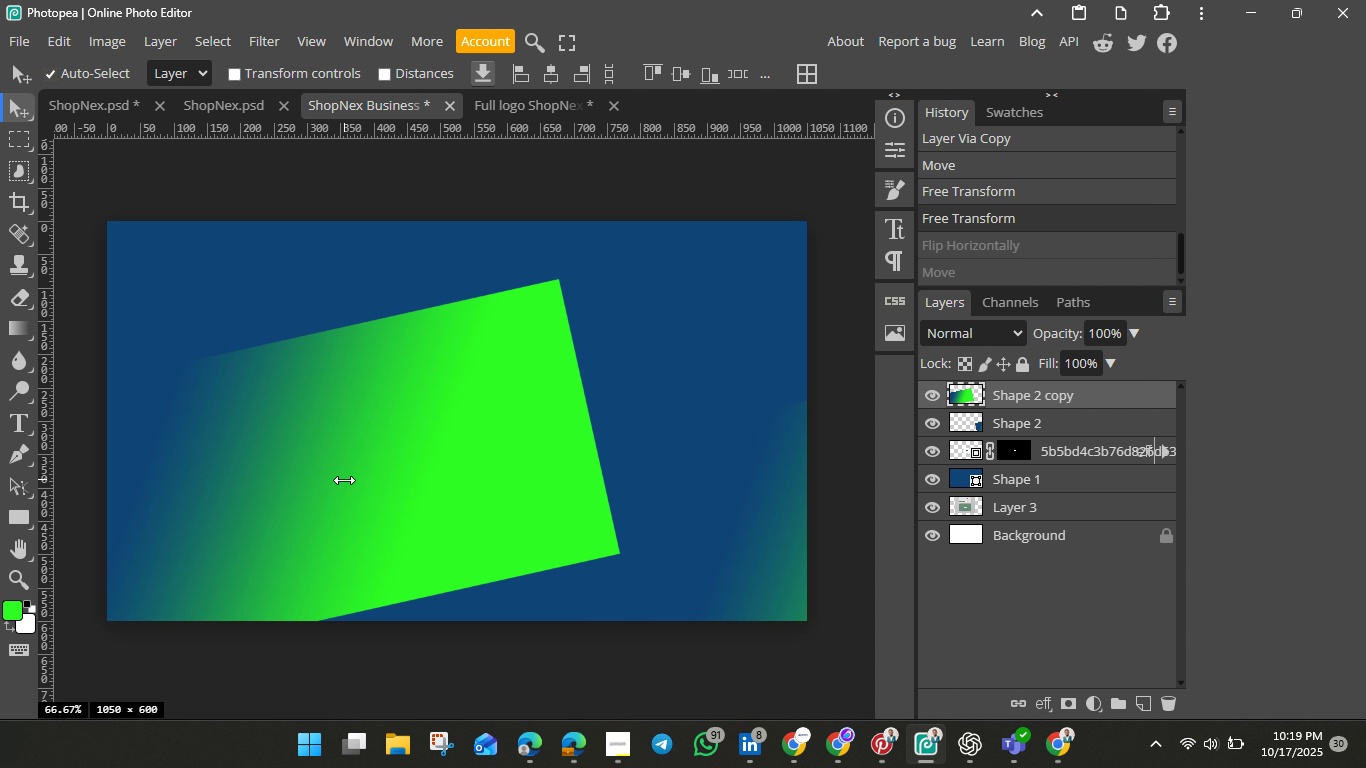 
key(Control+T)
 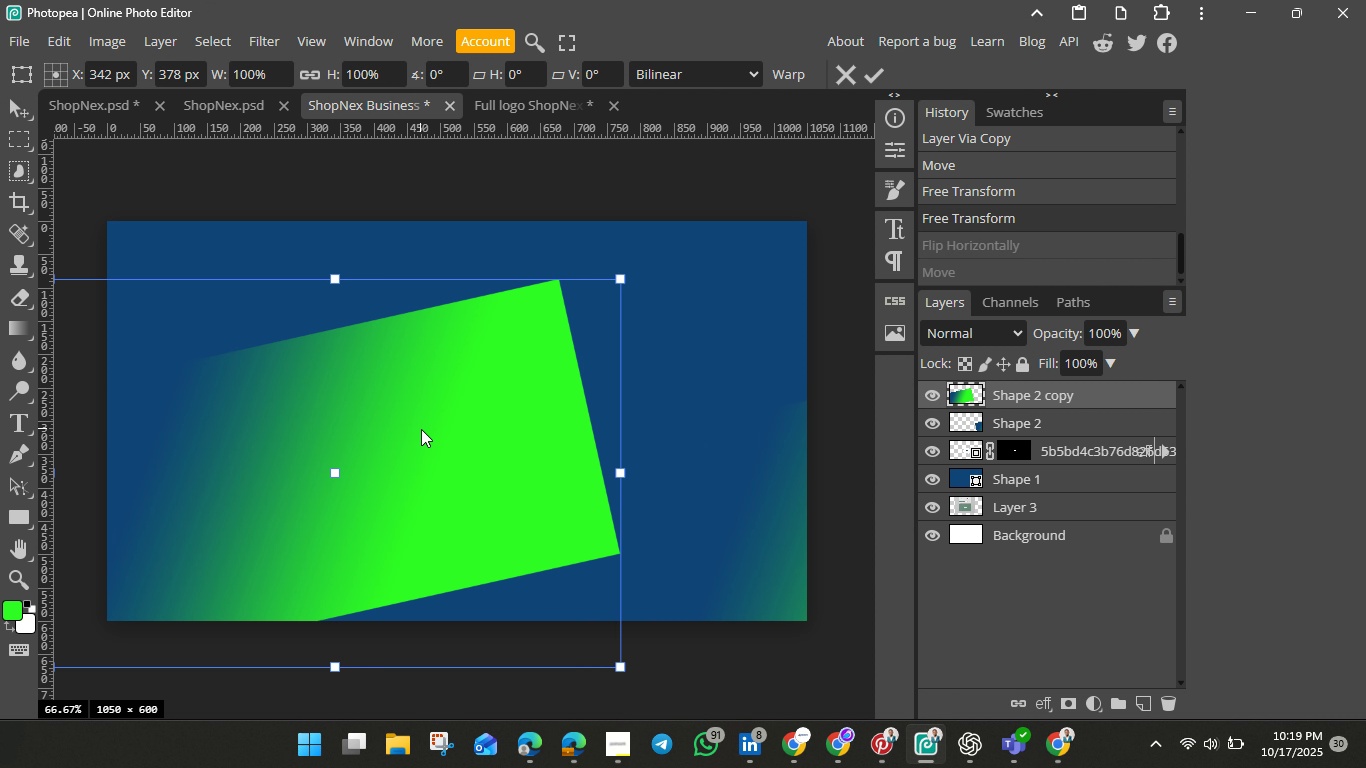 
left_click_drag(start_coordinate=[438, 408], to_coordinate=[415, 338])
 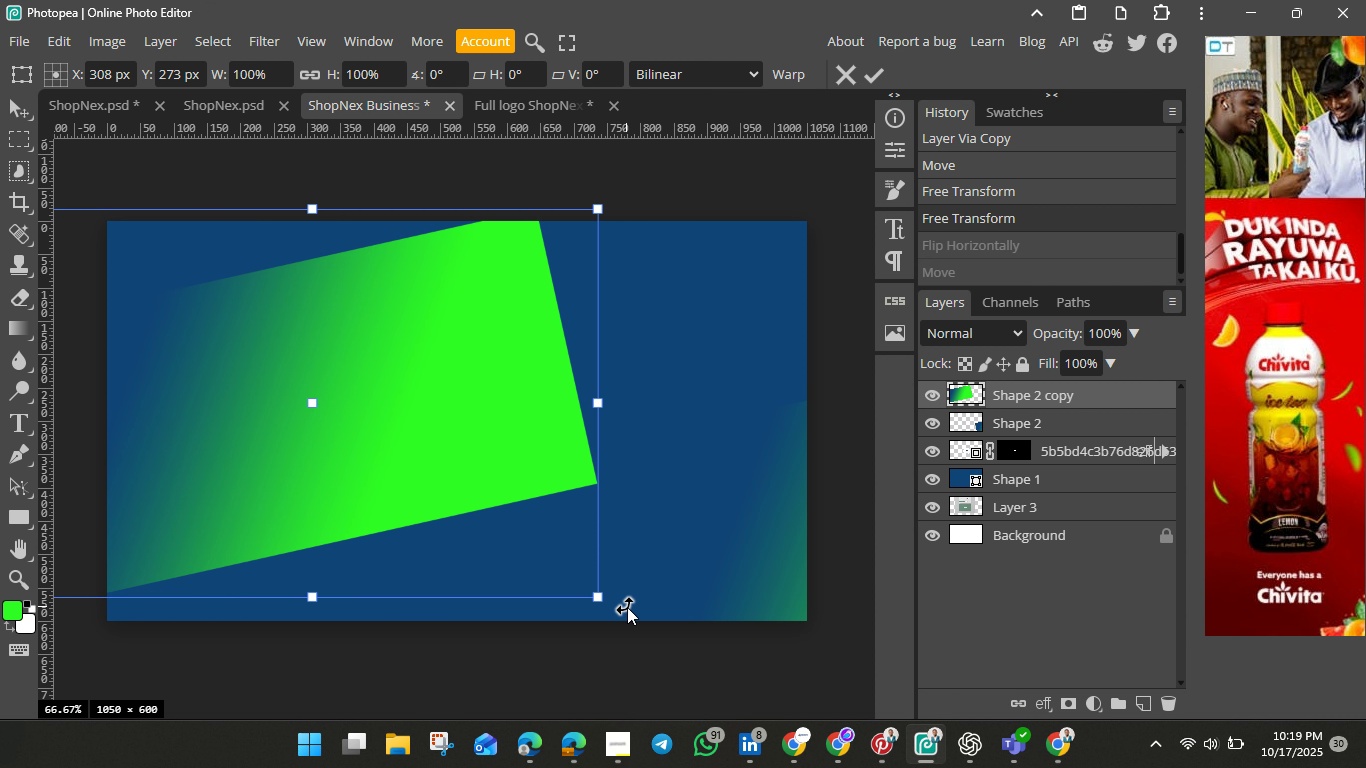 
left_click_drag(start_coordinate=[627, 606], to_coordinate=[52, 344])
 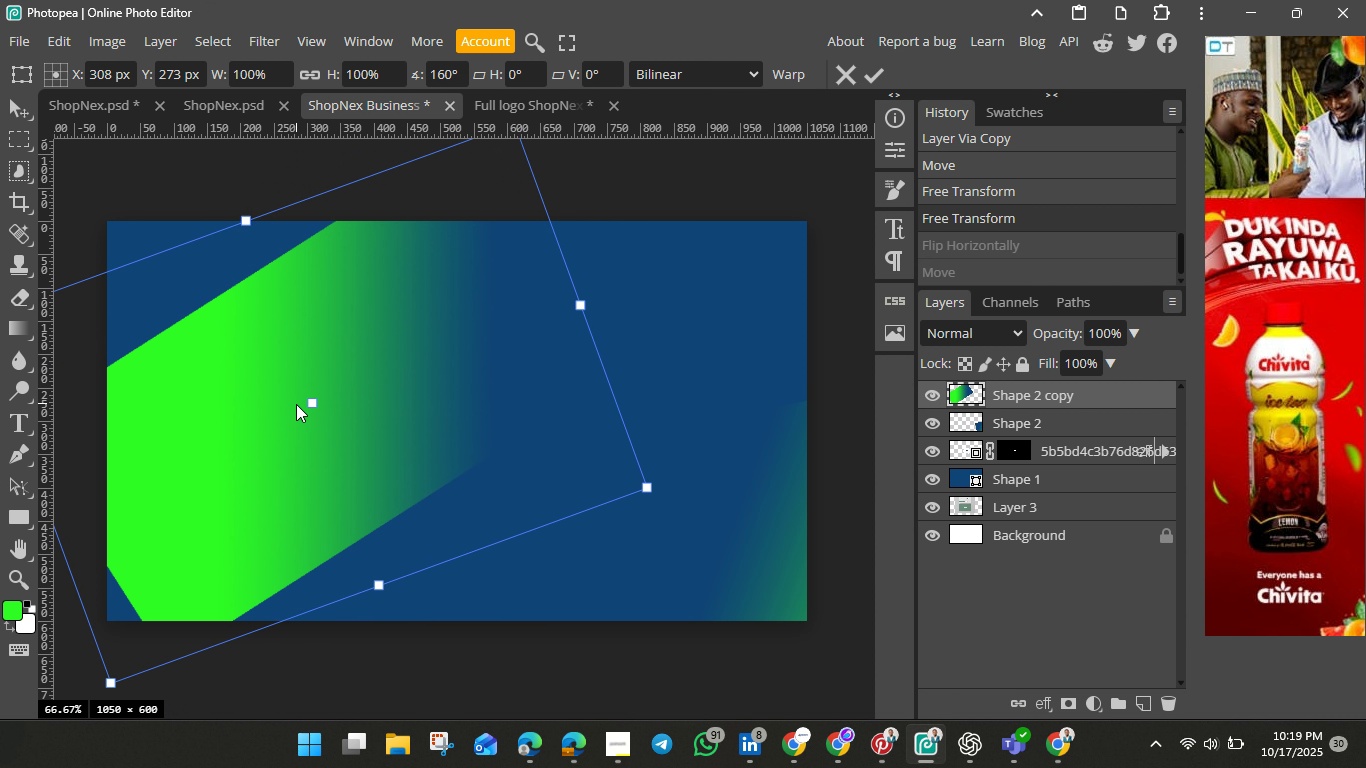 
left_click_drag(start_coordinate=[296, 404], to_coordinate=[5, 595])
 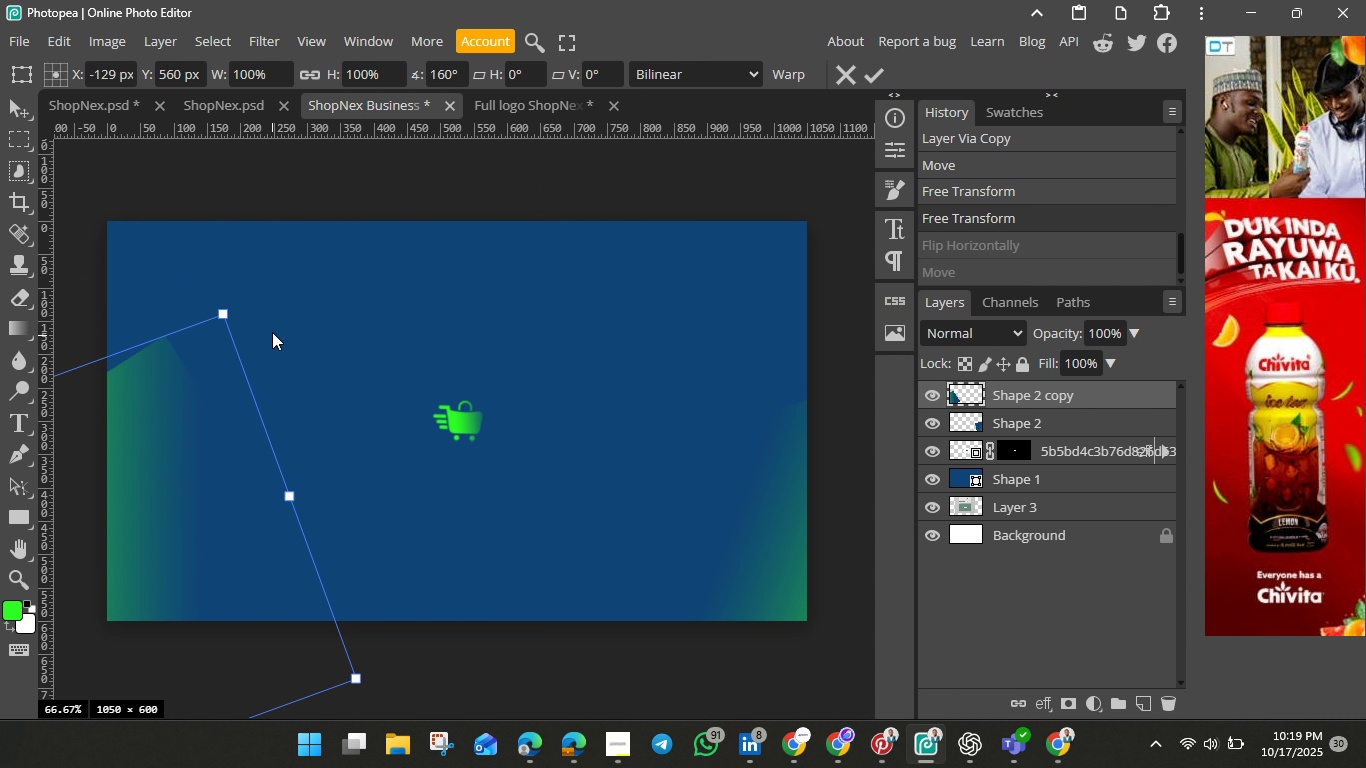 
left_click_drag(start_coordinate=[263, 318], to_coordinate=[225, 293])
 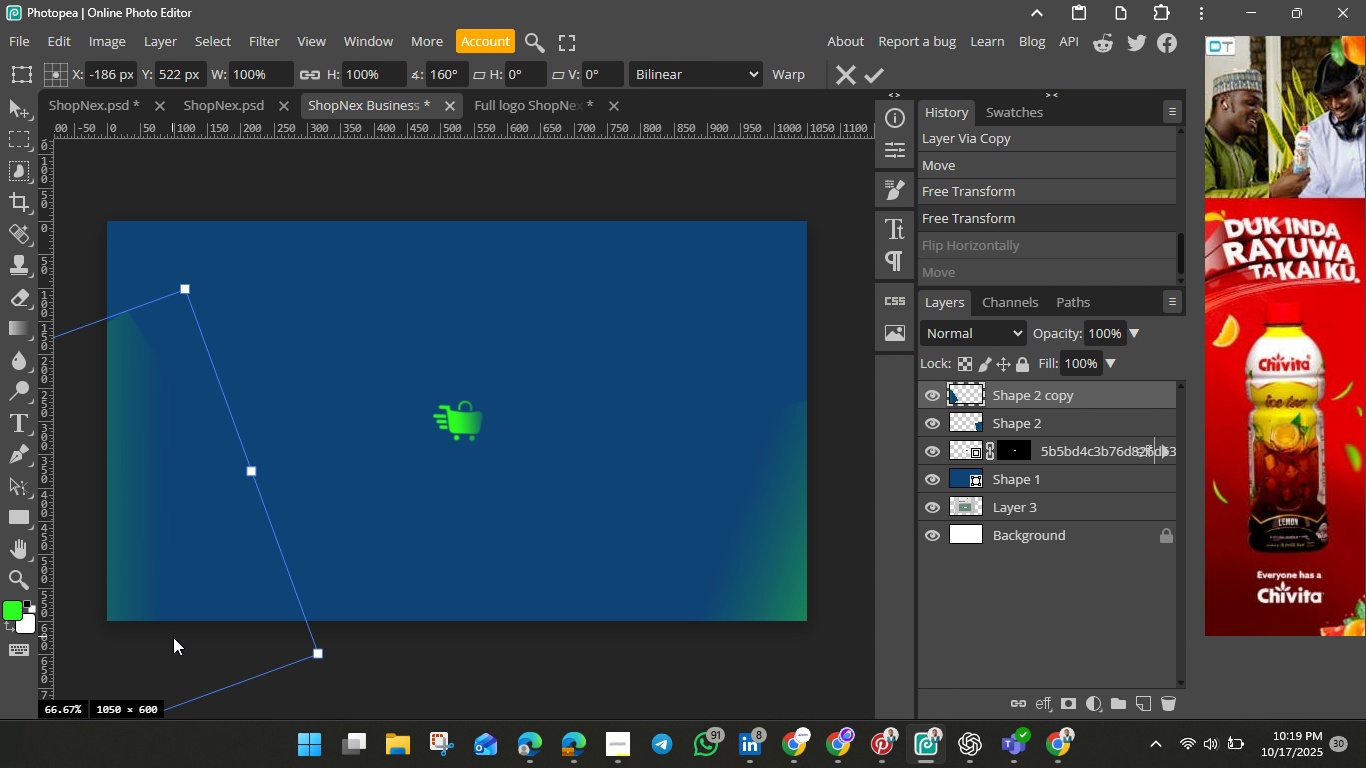 
left_click_drag(start_coordinate=[178, 637], to_coordinate=[271, 592])
 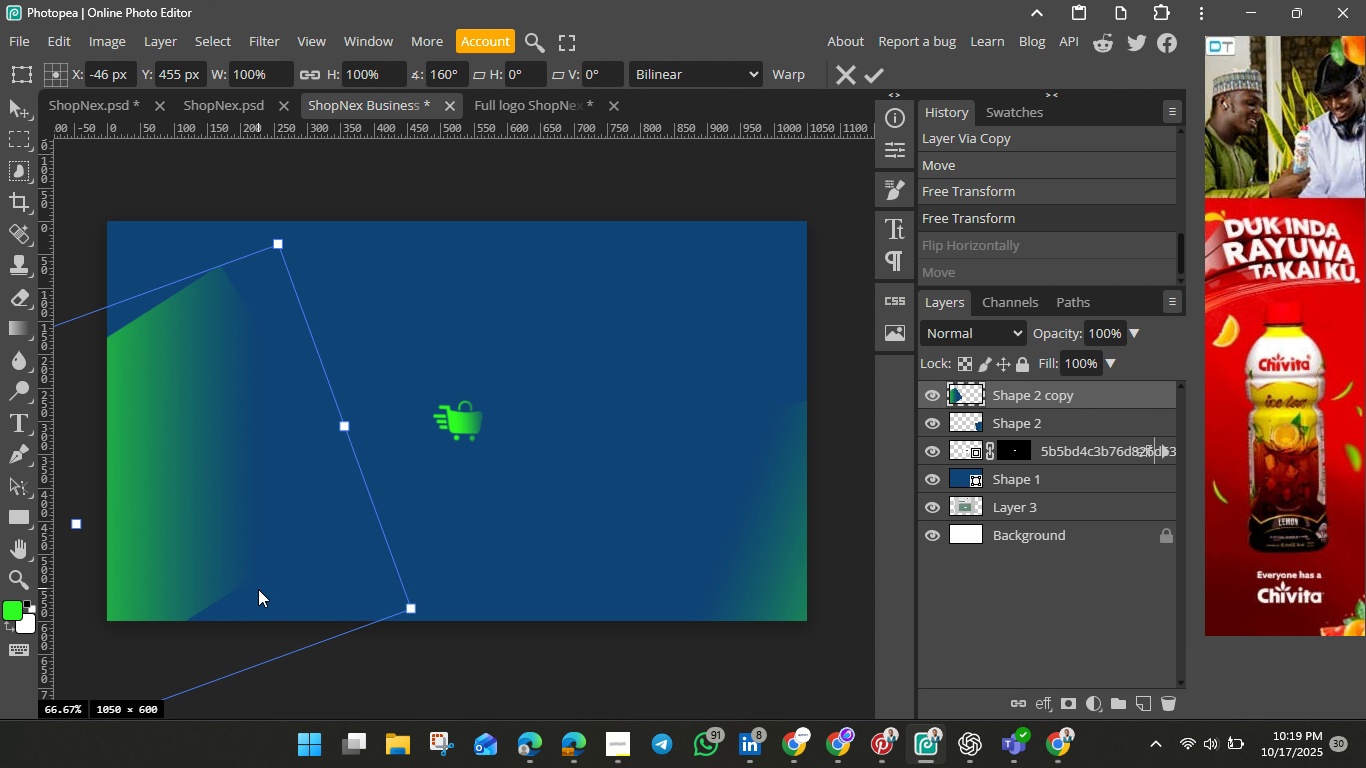 
left_click_drag(start_coordinate=[258, 589], to_coordinate=[255, 626])
 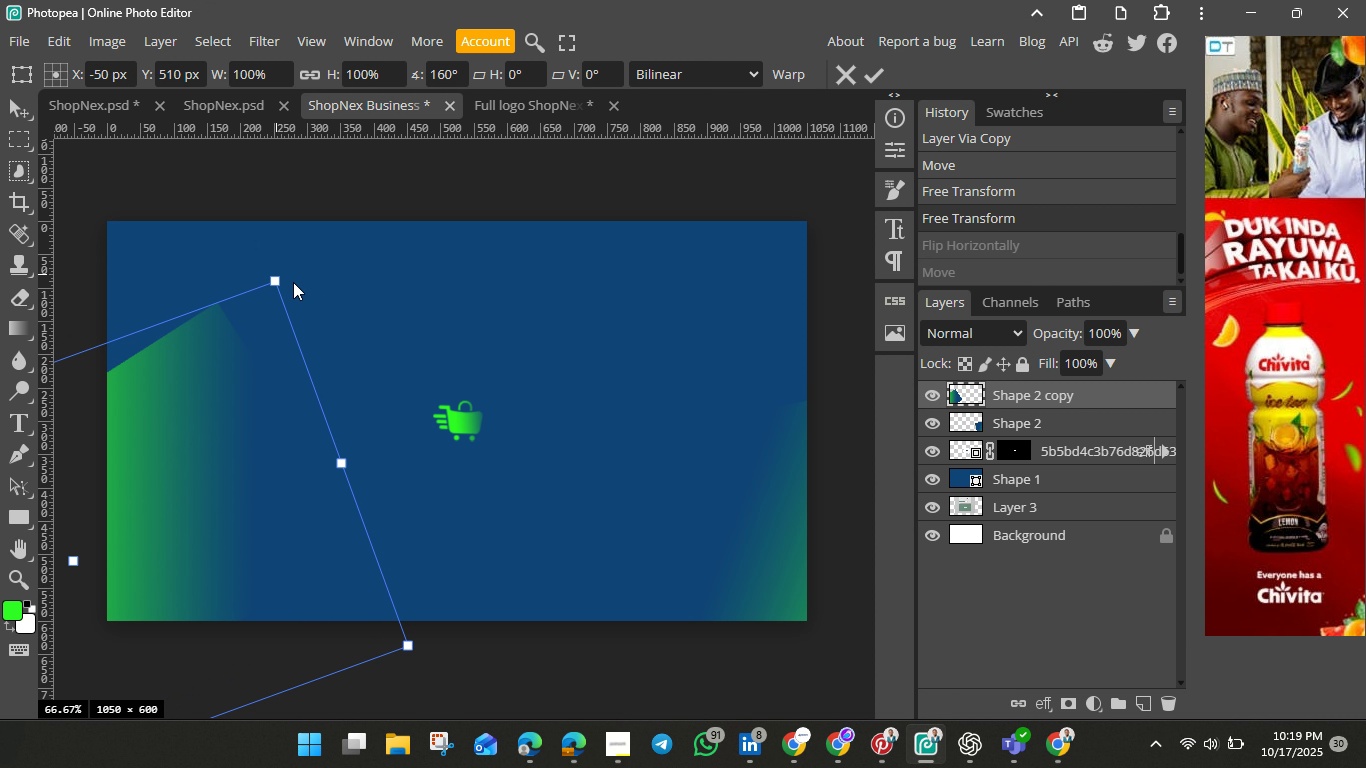 
left_click_drag(start_coordinate=[300, 285], to_coordinate=[209, 231])
 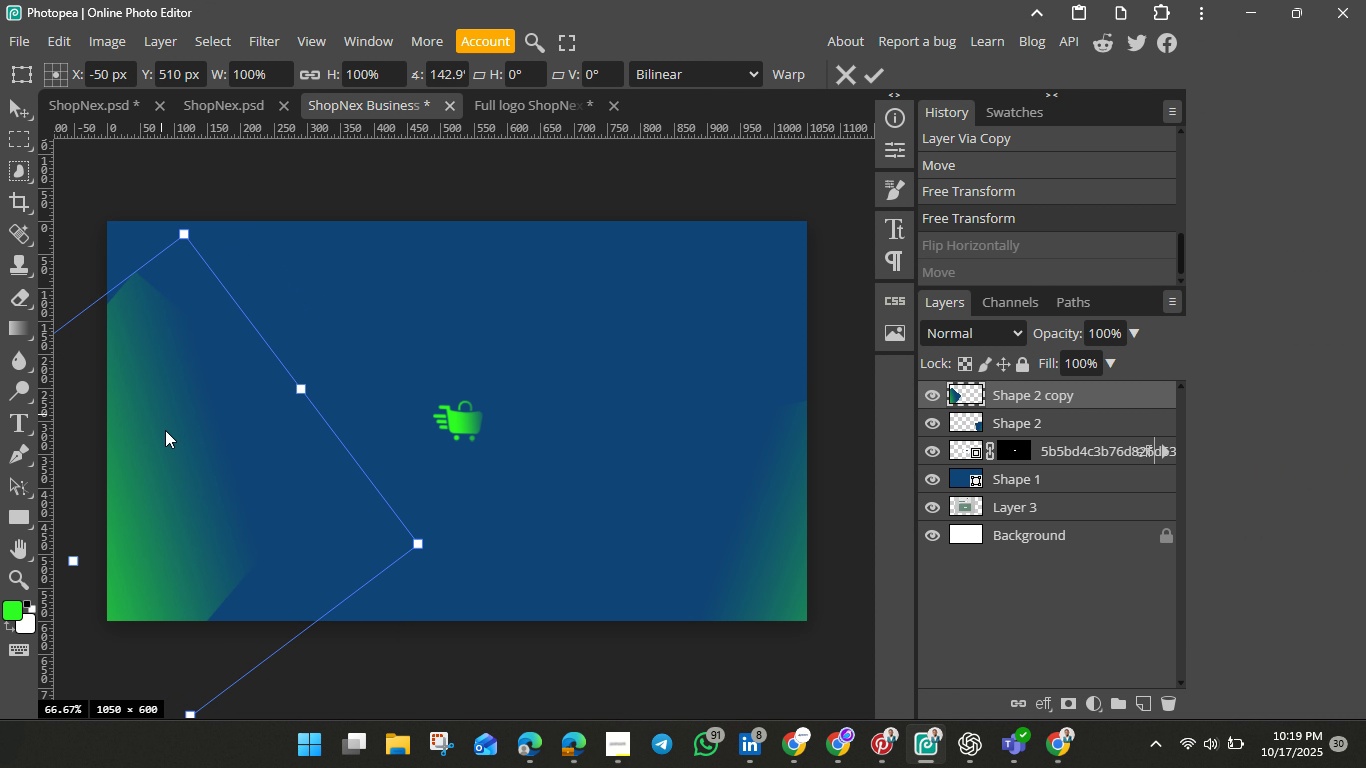 
left_click_drag(start_coordinate=[161, 415], to_coordinate=[102, 557])
 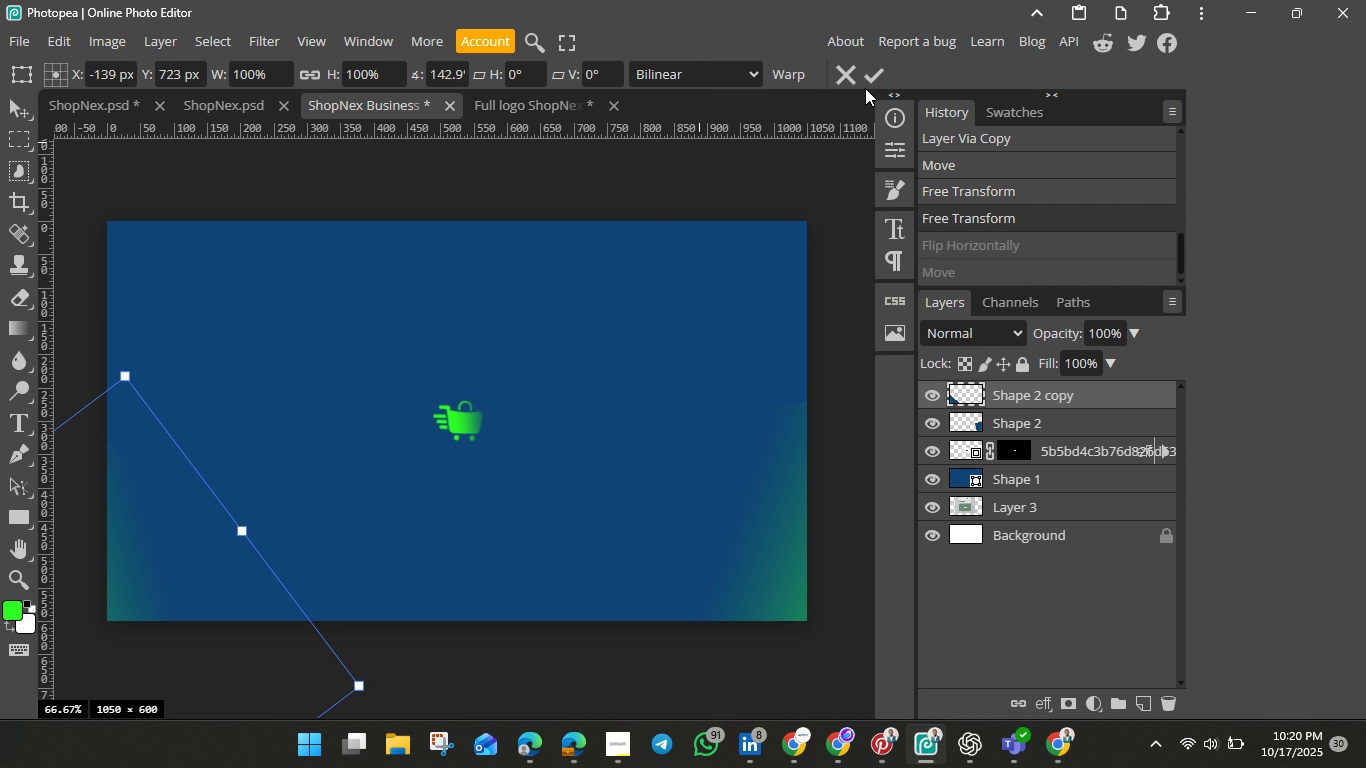 
left_click([865, 88])
 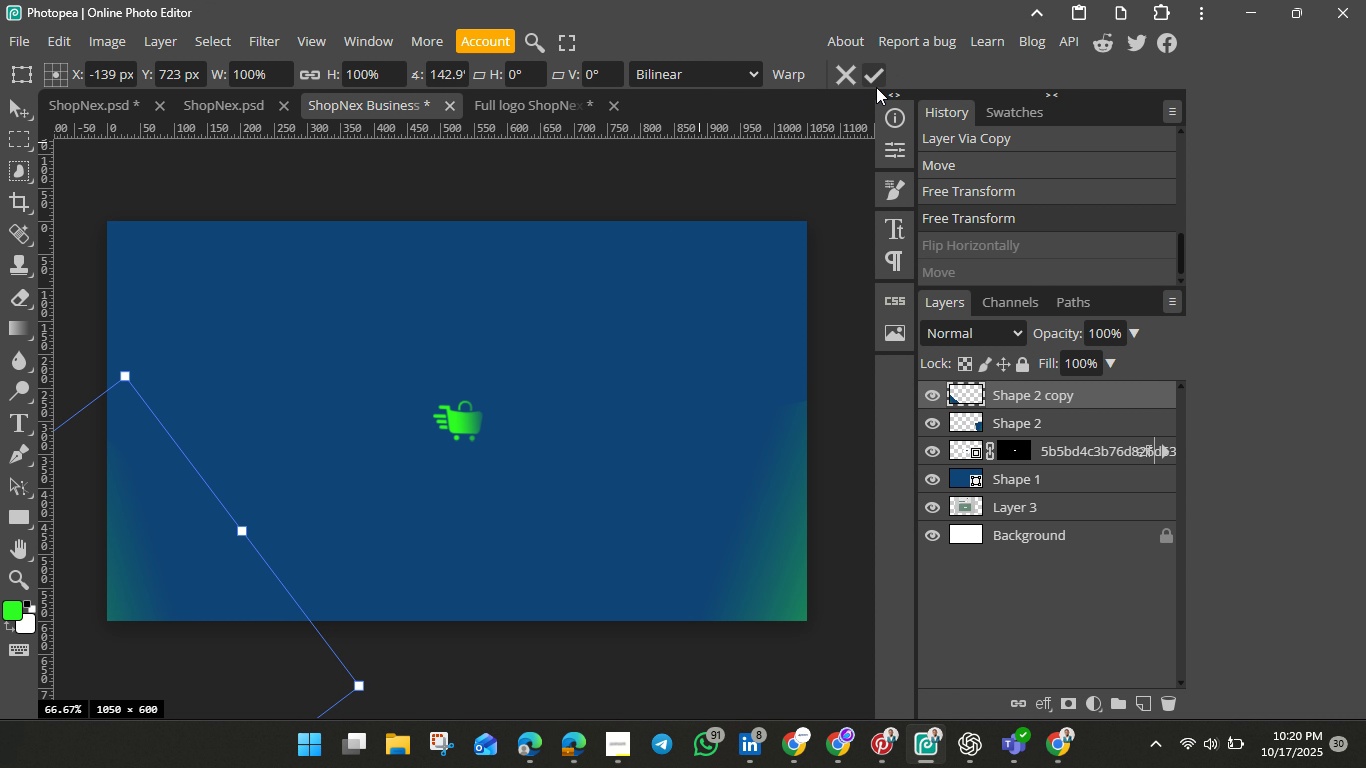 
left_click([877, 86])
 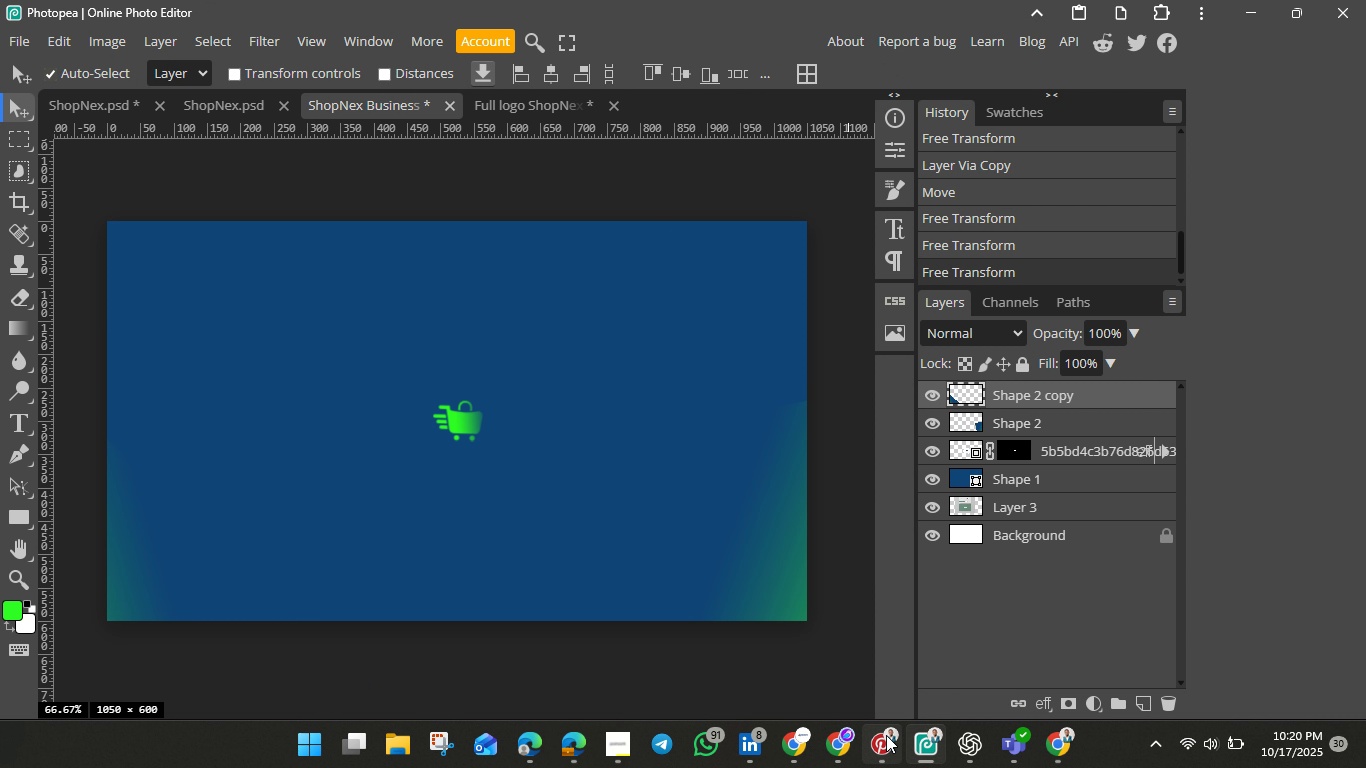 
left_click([888, 746])
 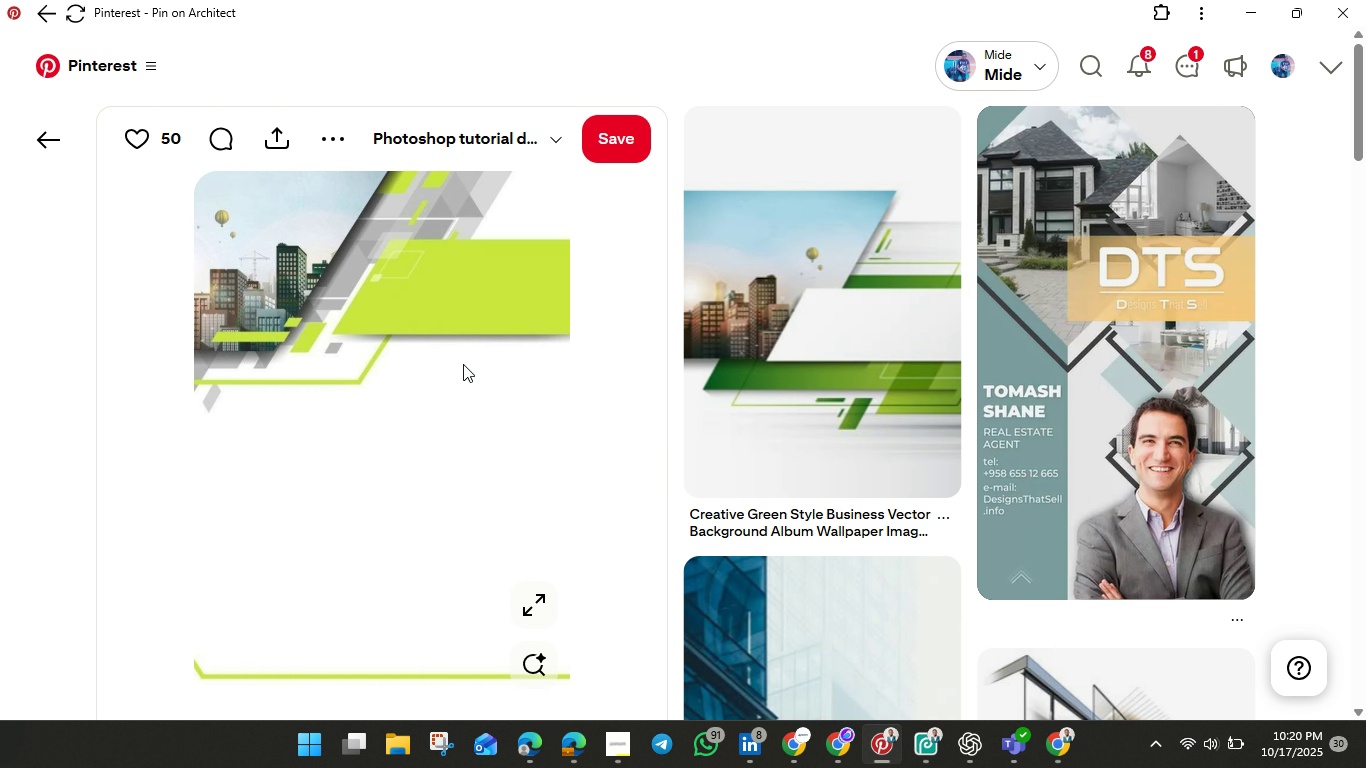 
scroll: coordinate [487, 487], scroll_direction: down, amount: 9.0
 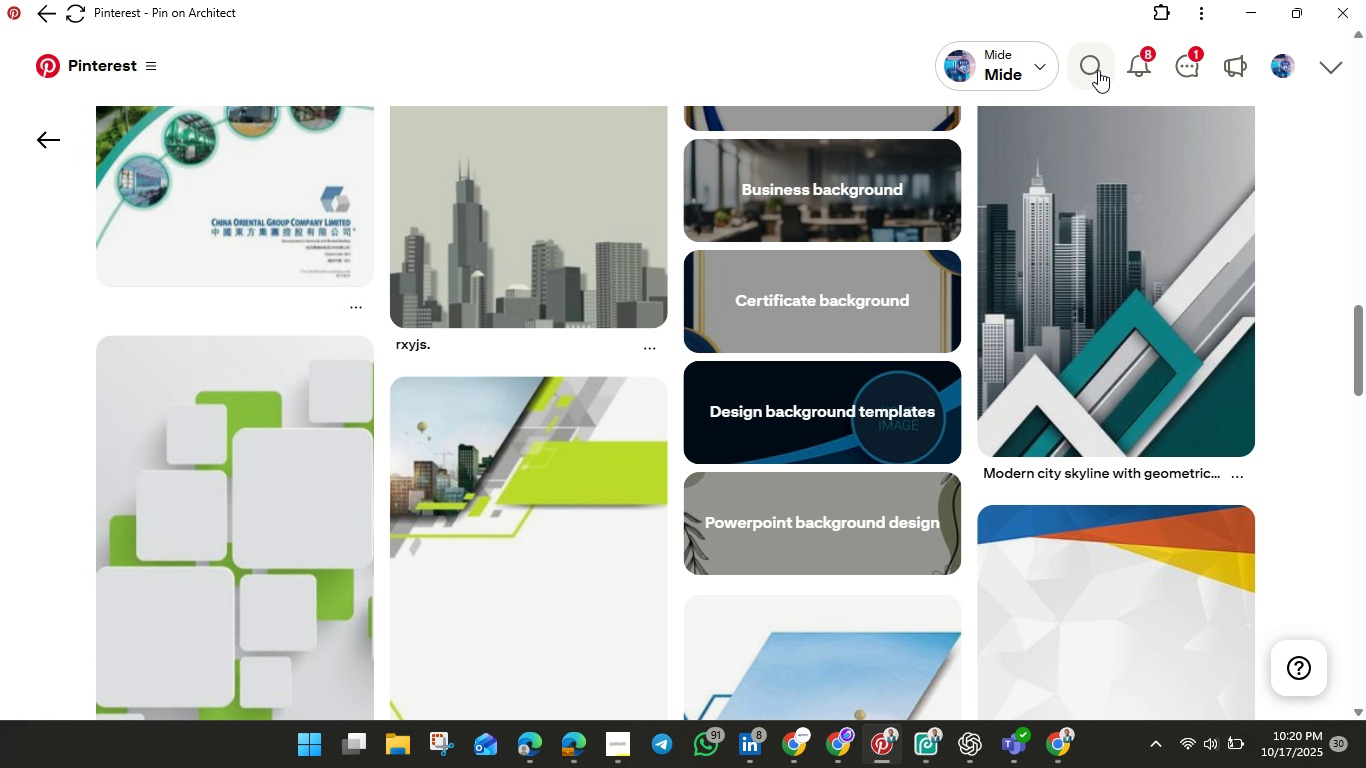 
left_click([1083, 65])
 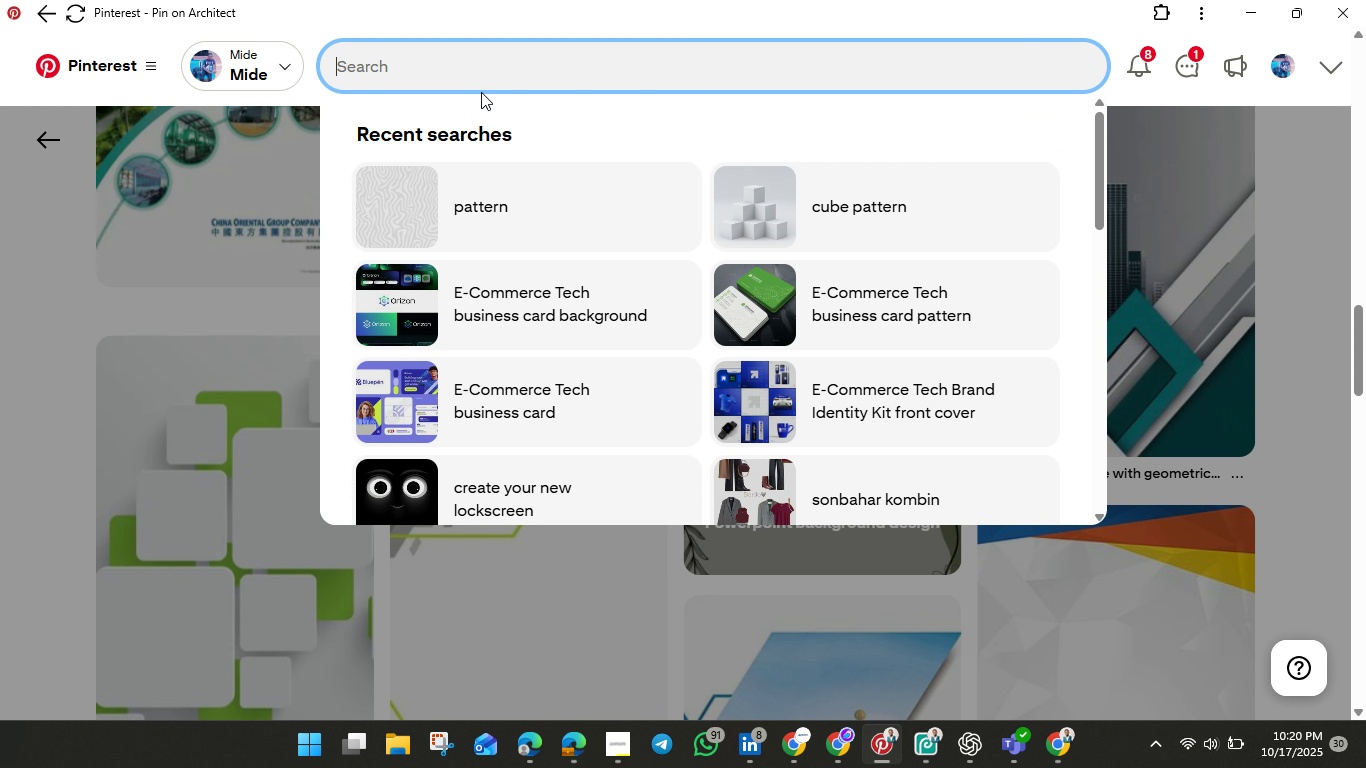 
type(background pattern)
 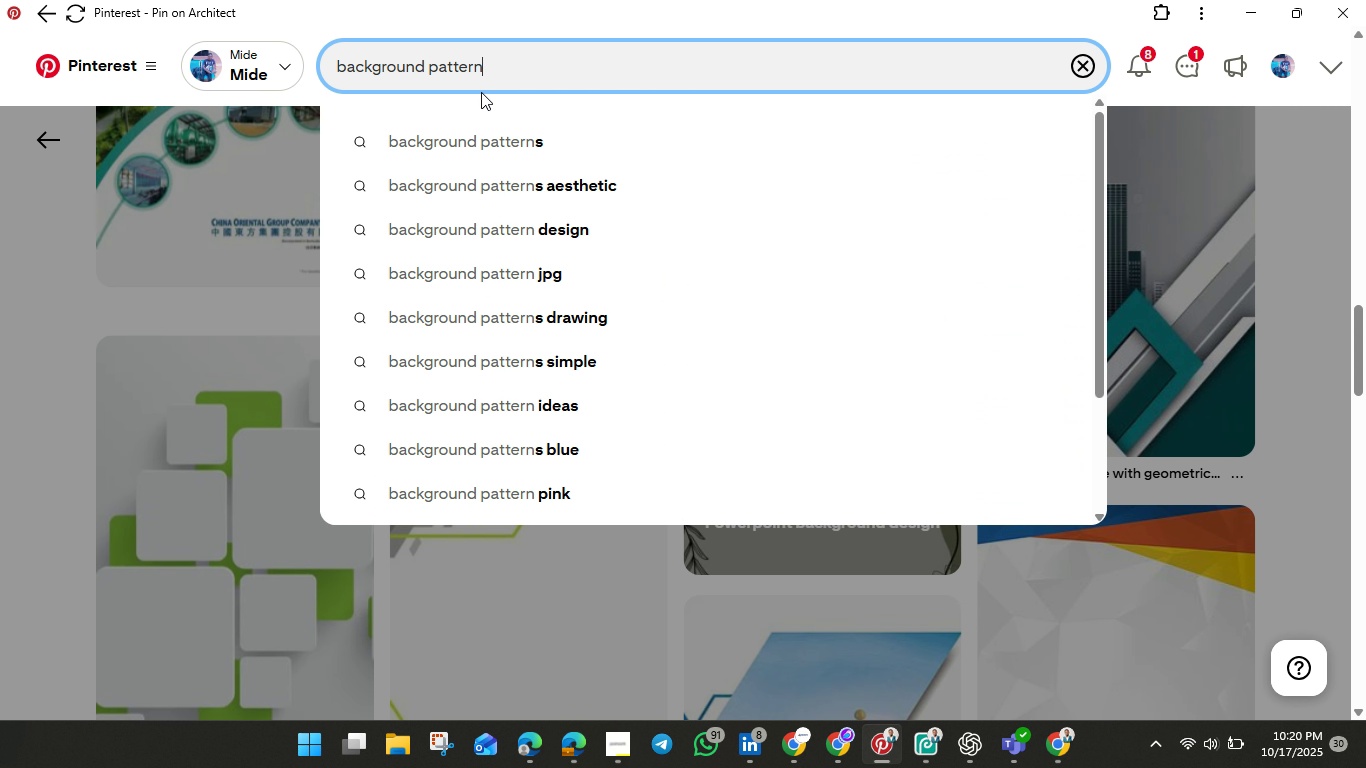 
hold_key(key=Enter, duration=0.7)
 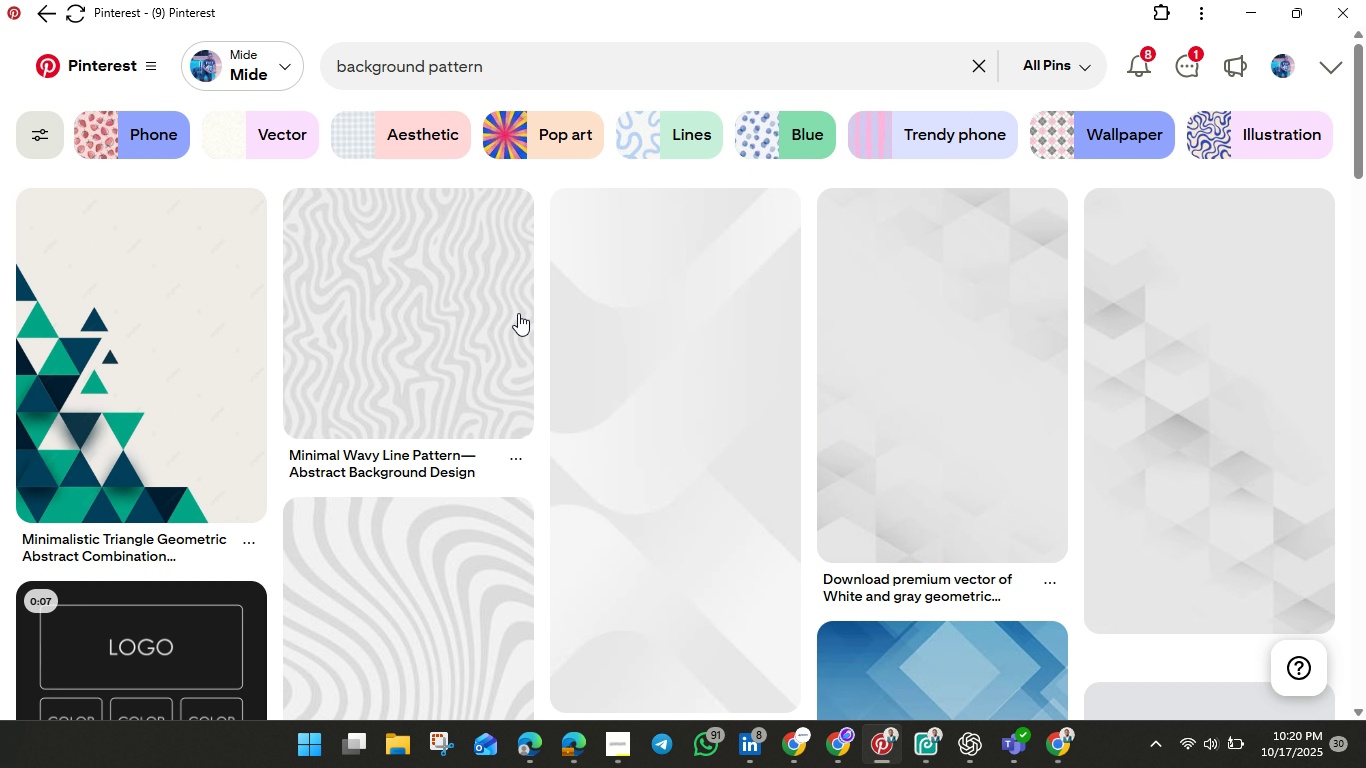 
scroll: coordinate [714, 421], scroll_direction: down, amount: 7.0
 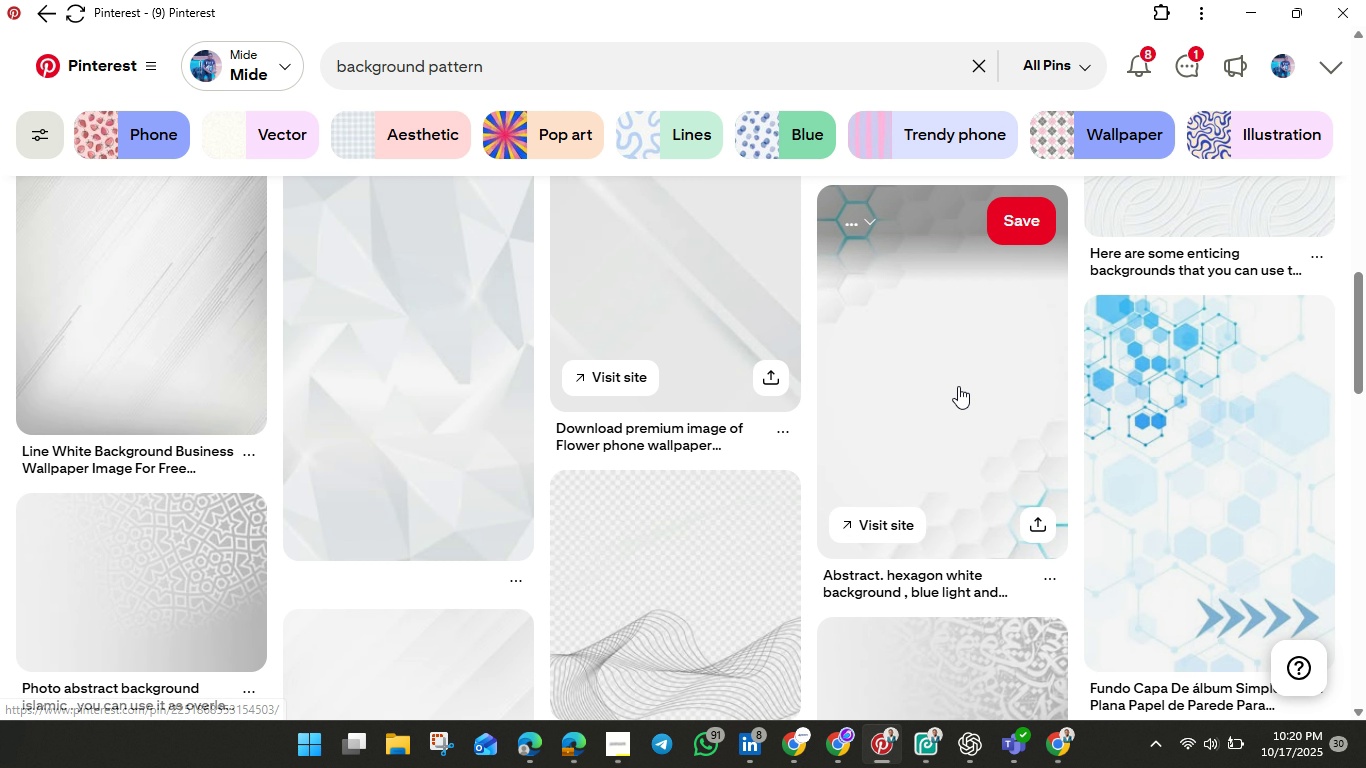 
left_click([958, 386])
 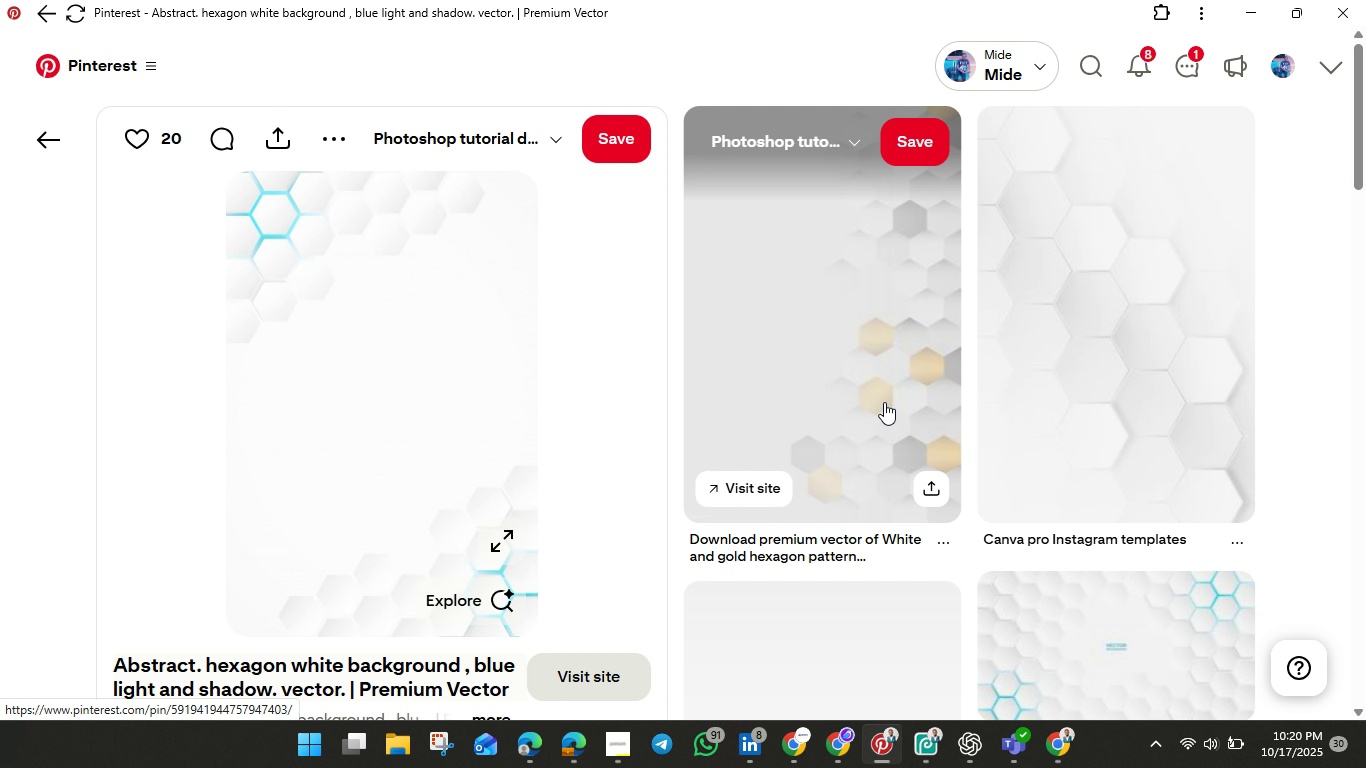 
wait(5.25)
 